 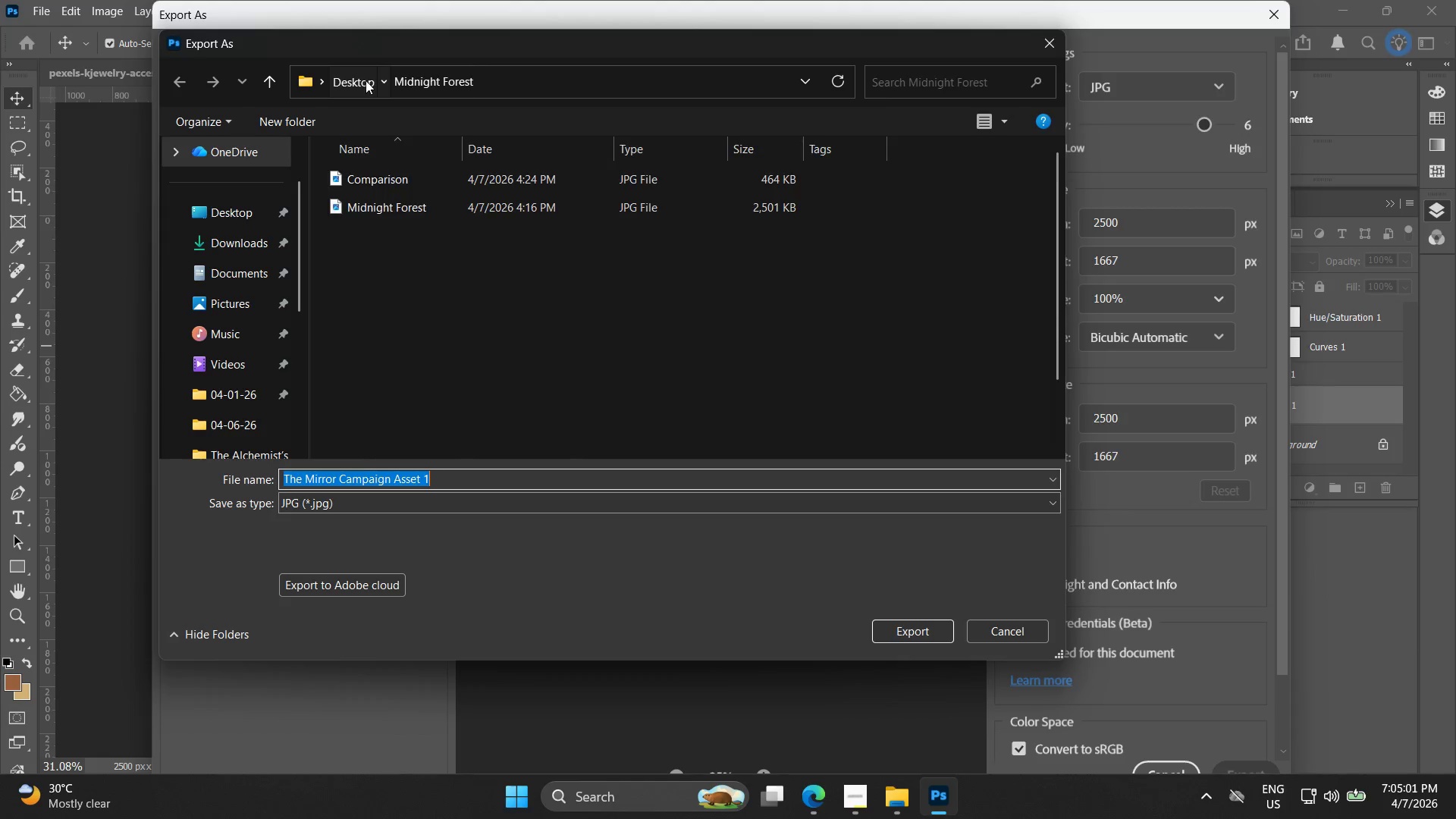 
scroll: coordinate [616, 397], scroll_direction: down, amount: 2.0
 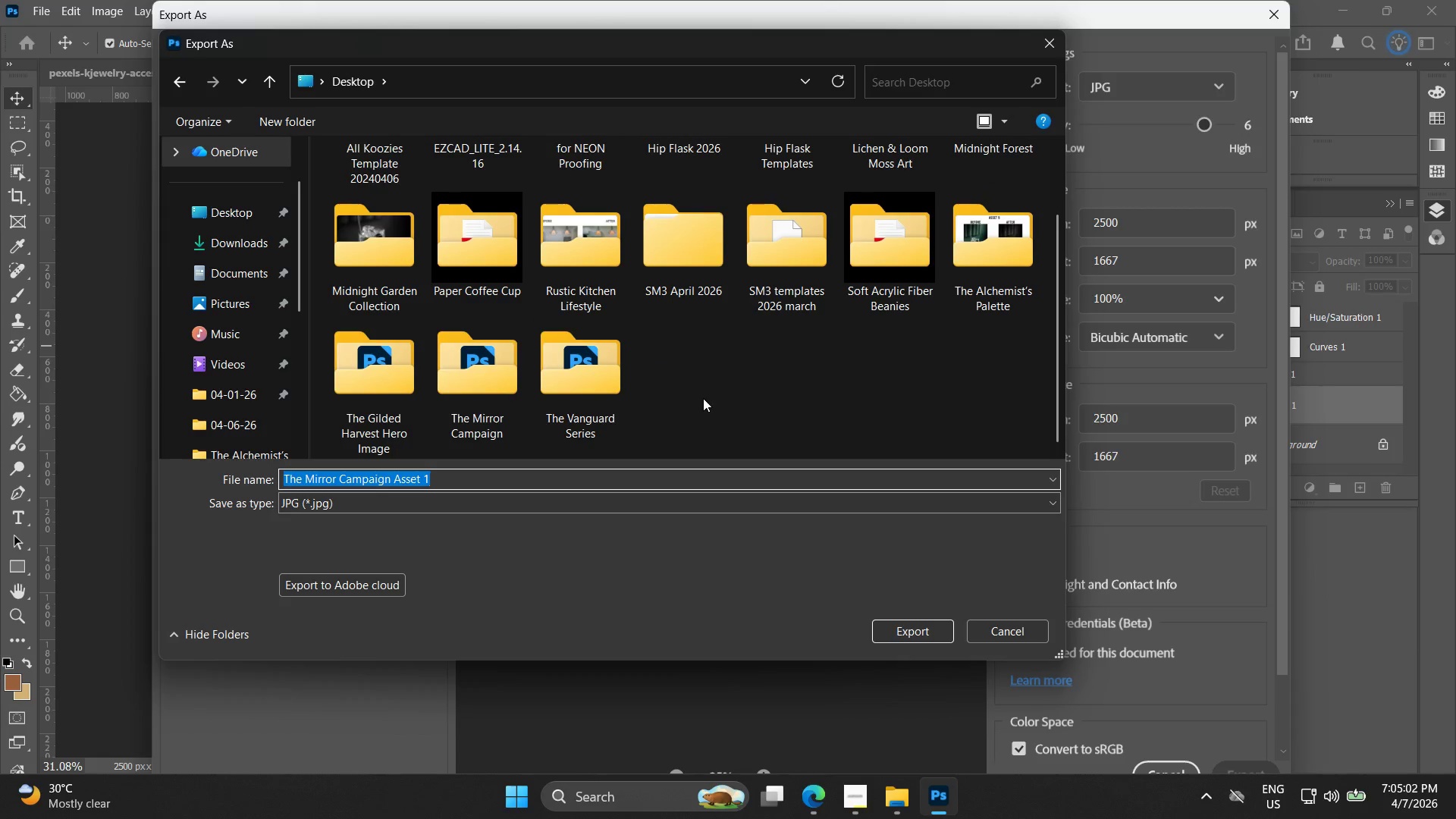 
scroll: coordinate [704, 391], scroll_direction: up, amount: 2.0
 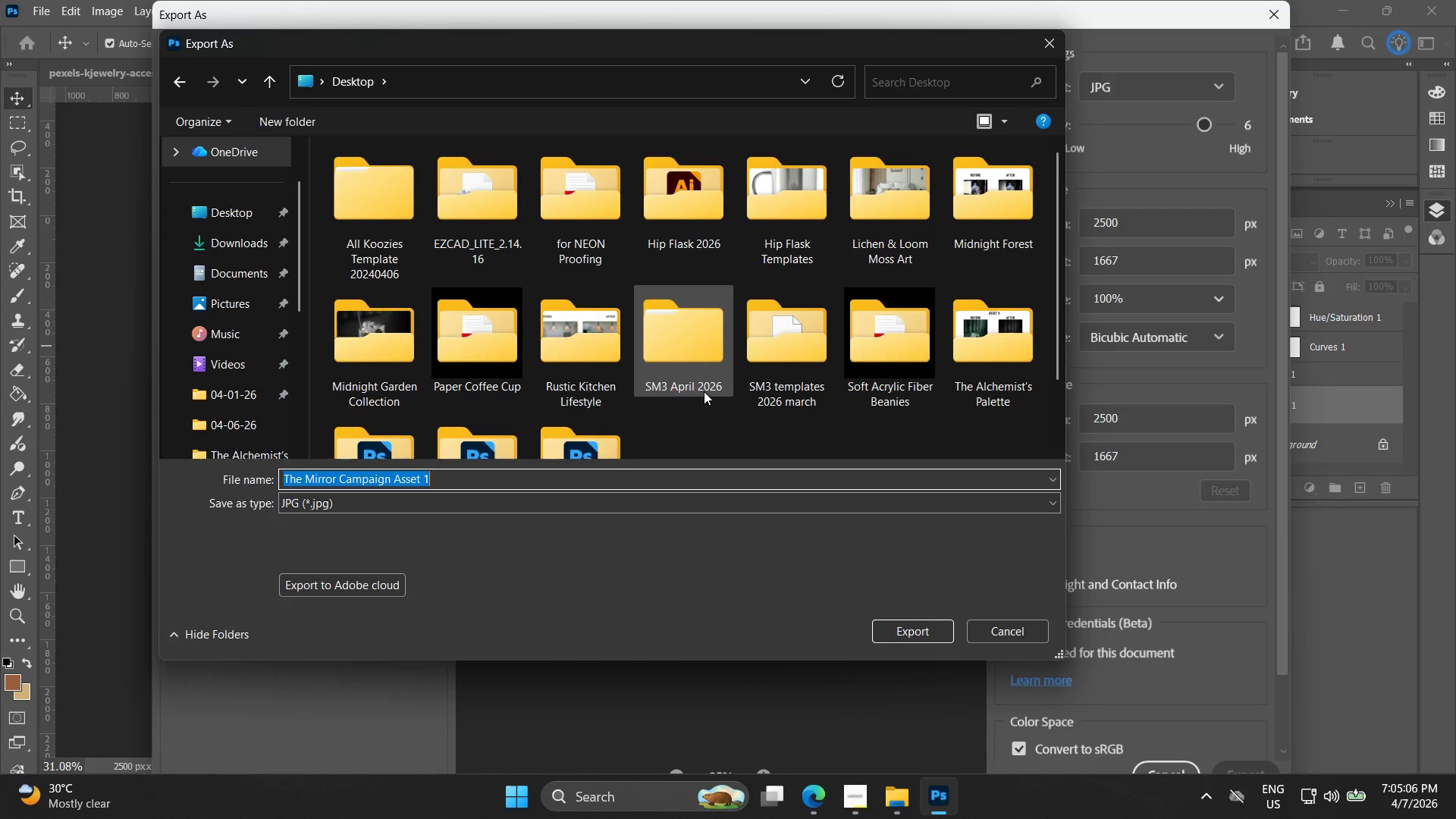 
scroll: coordinate [704, 391], scroll_direction: down, amount: 2.0
 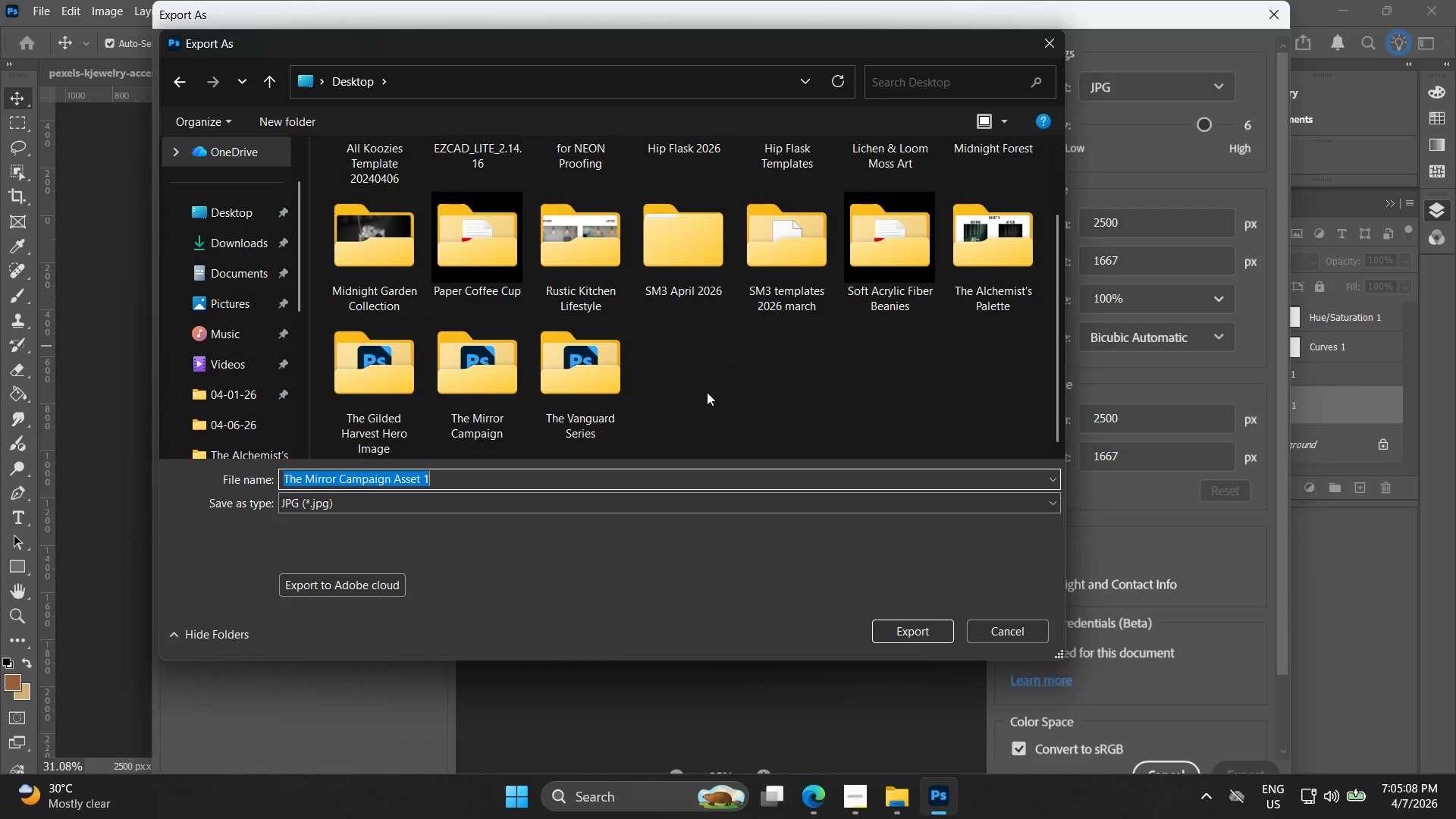 
scroll: coordinate [705, 389], scroll_direction: up, amount: 2.0
 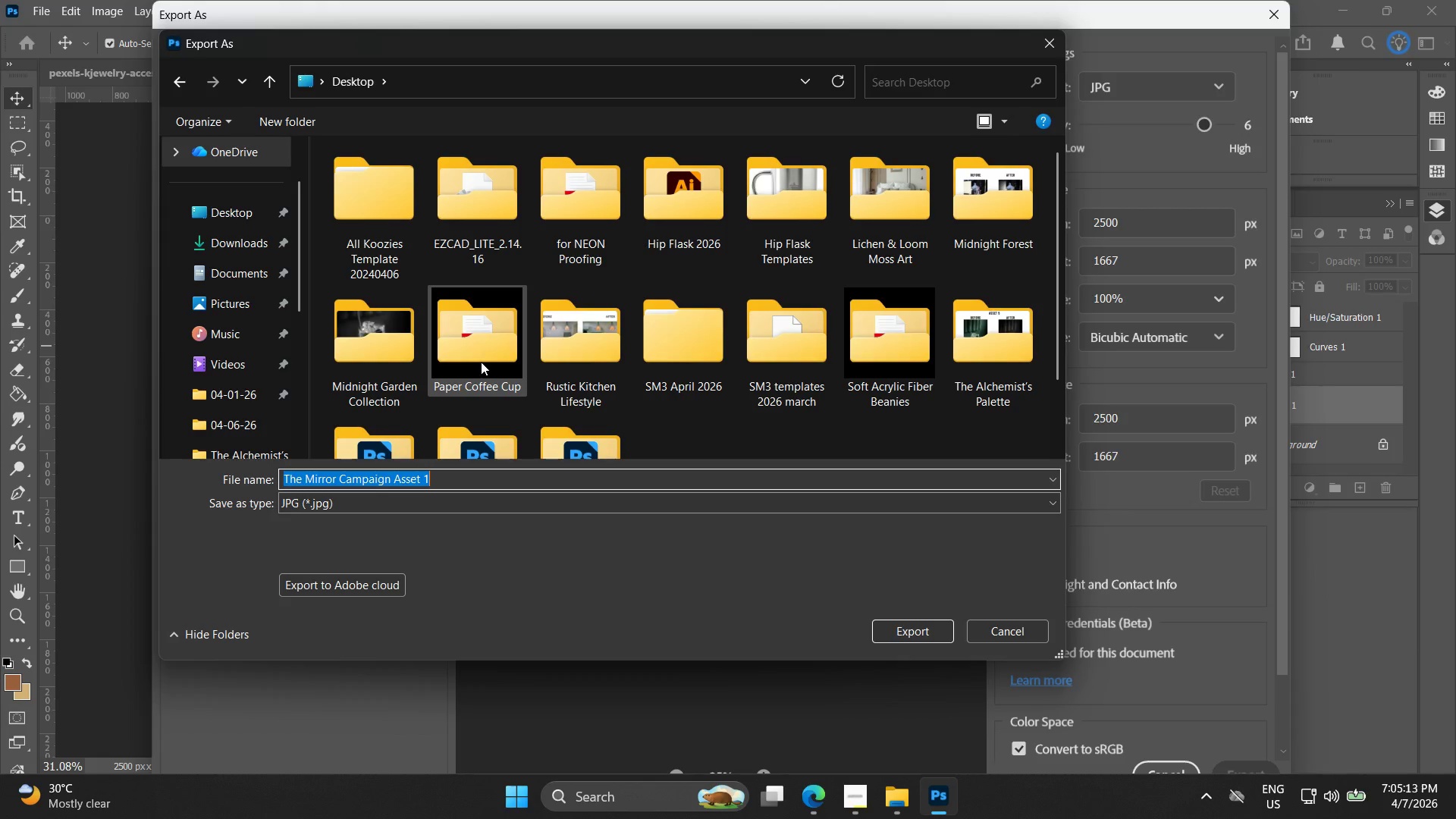 
scroll: coordinate [516, 271], scroll_direction: down, amount: 1.0
 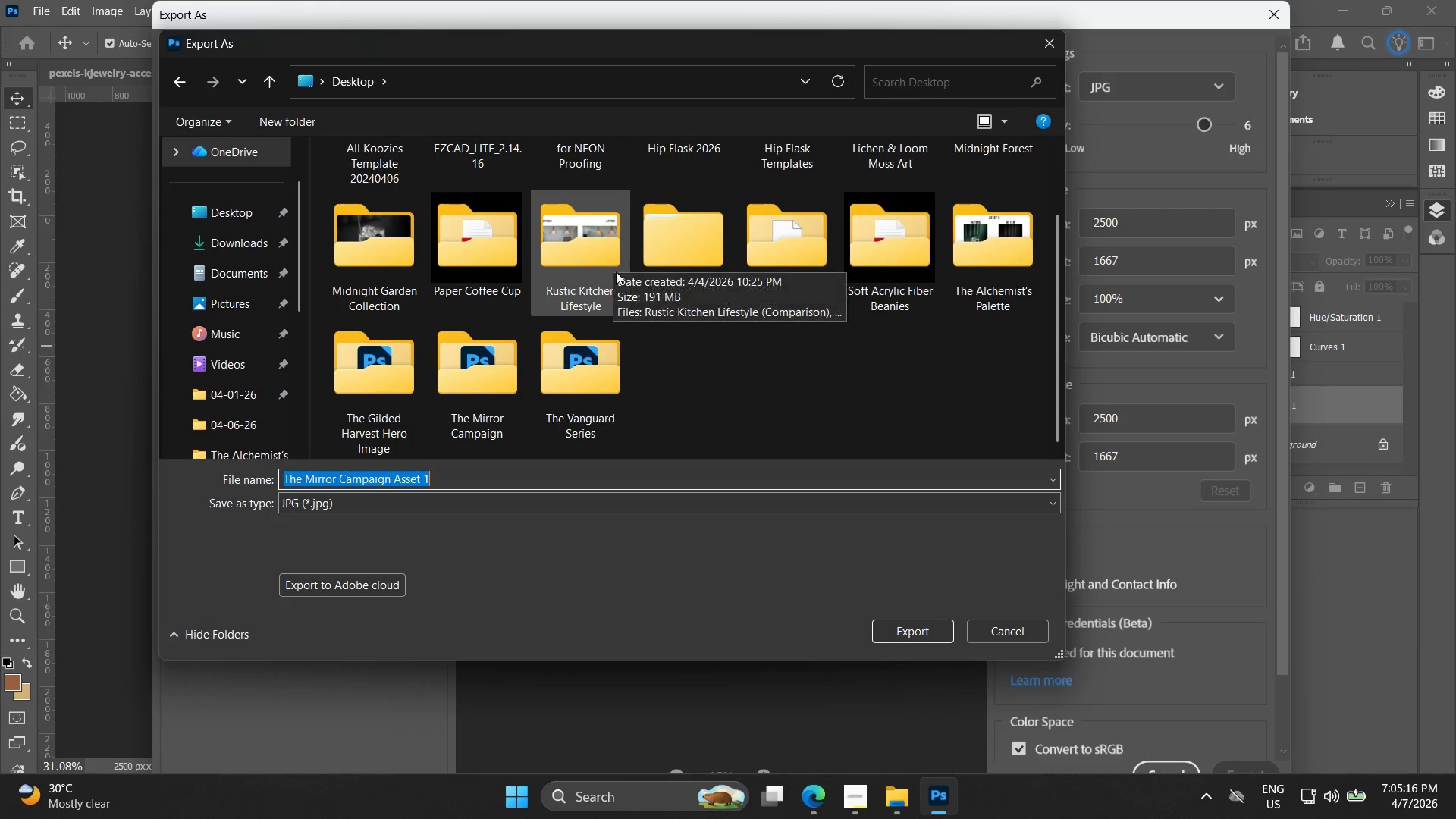 
scroll: coordinate [616, 274], scroll_direction: up, amount: 1.0
 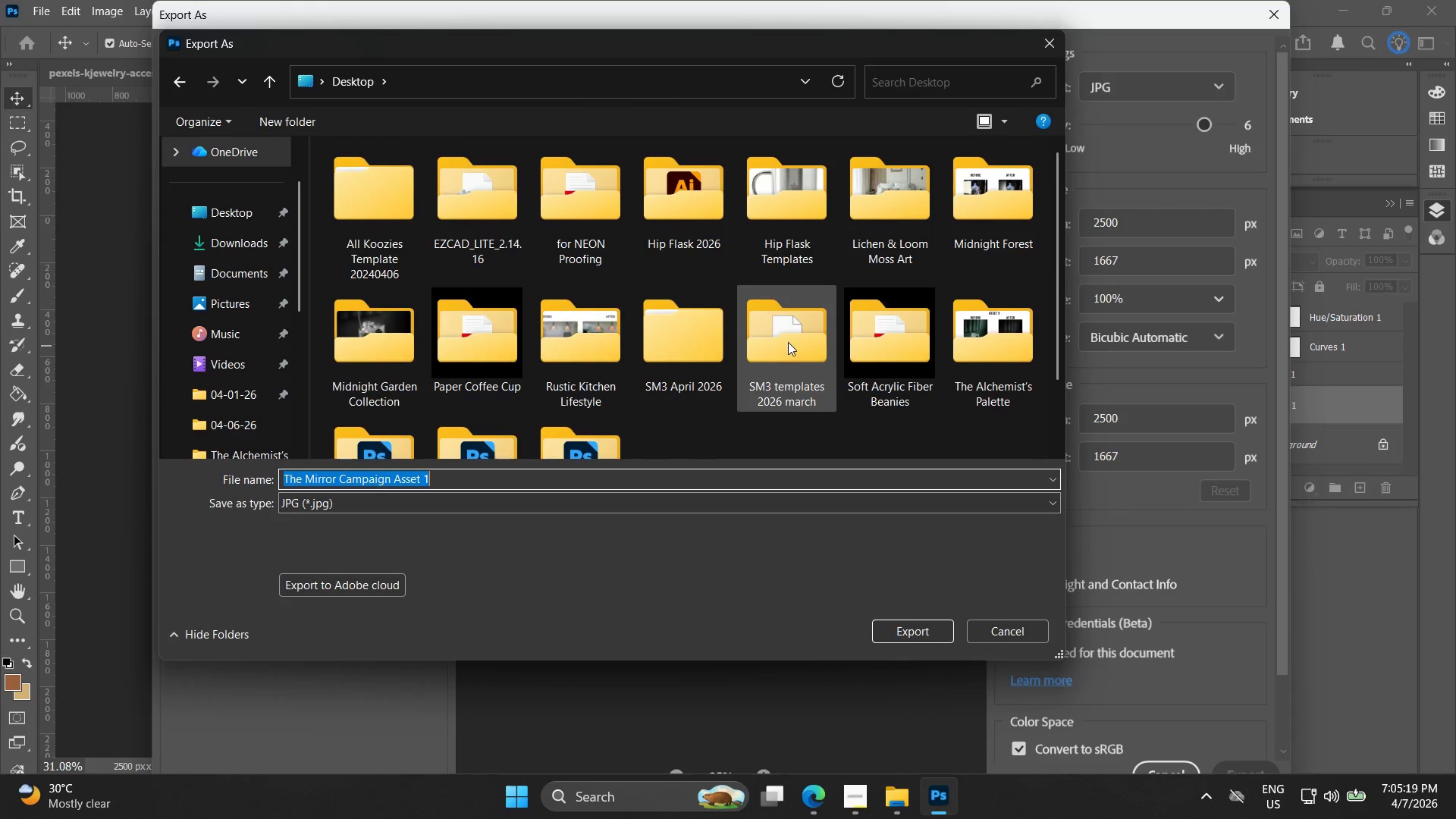 
scroll: coordinate [773, 350], scroll_direction: down, amount: 1.0
 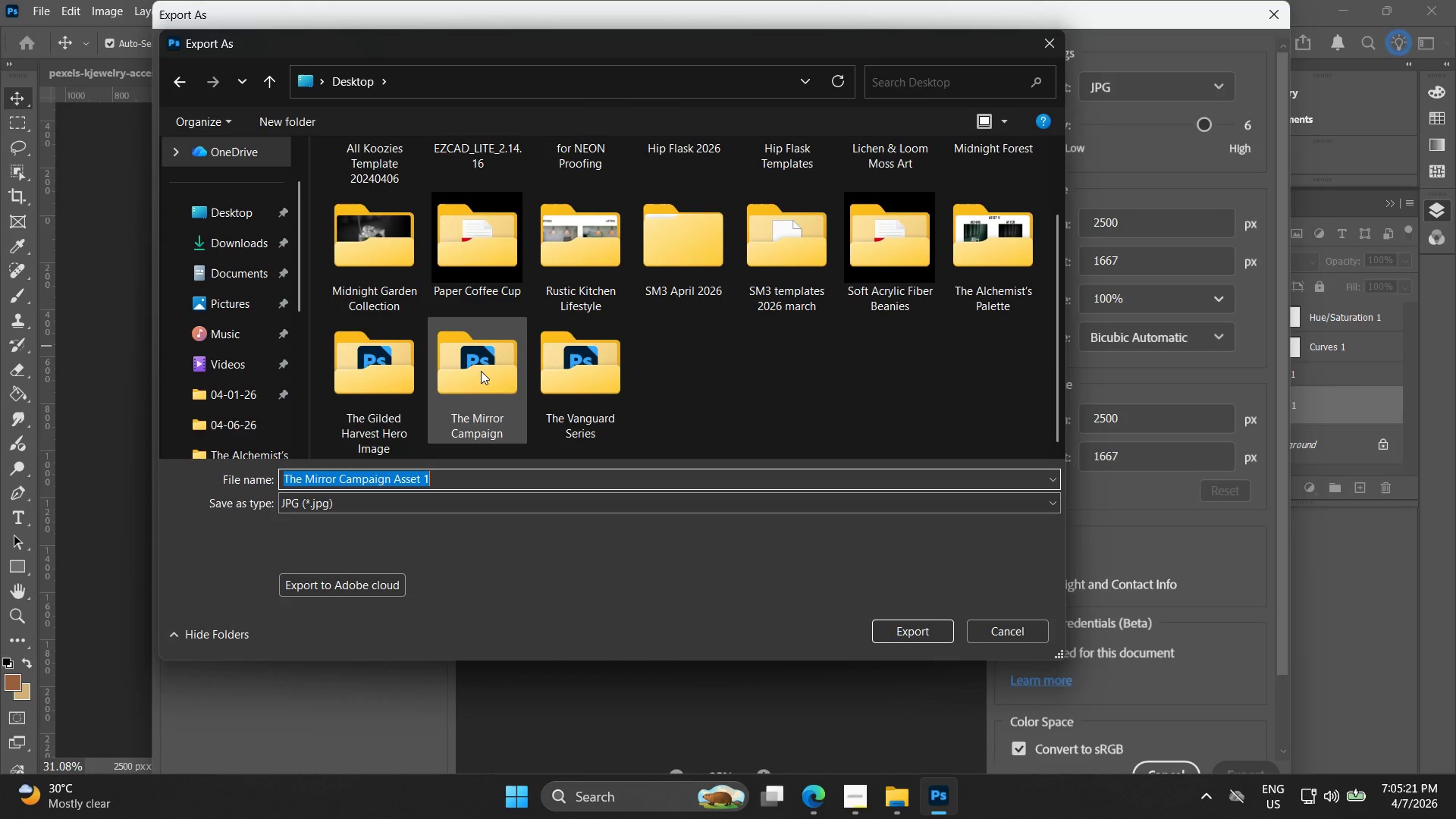 
double_click([472, 371])
 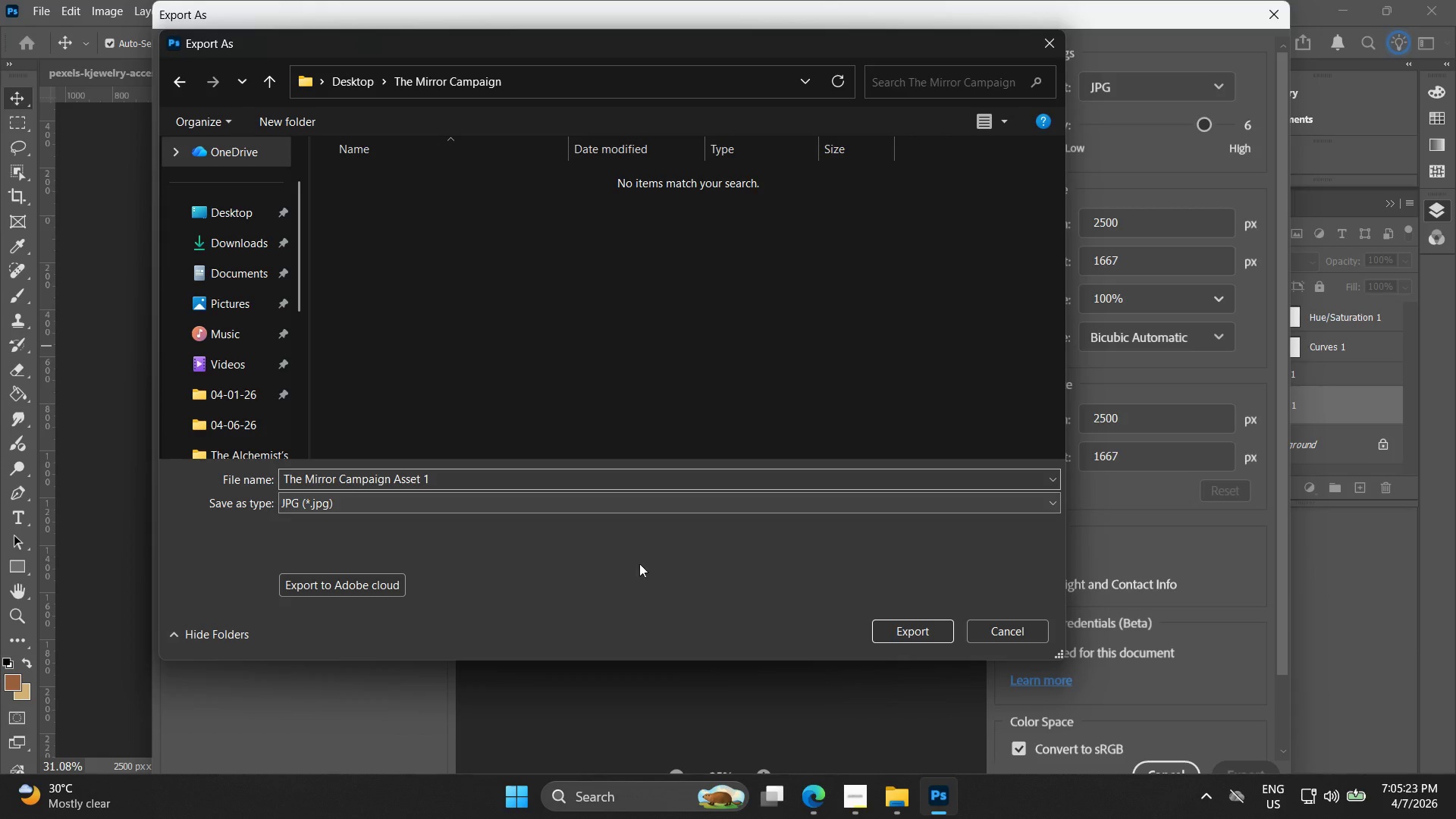 
left_click([905, 635])
 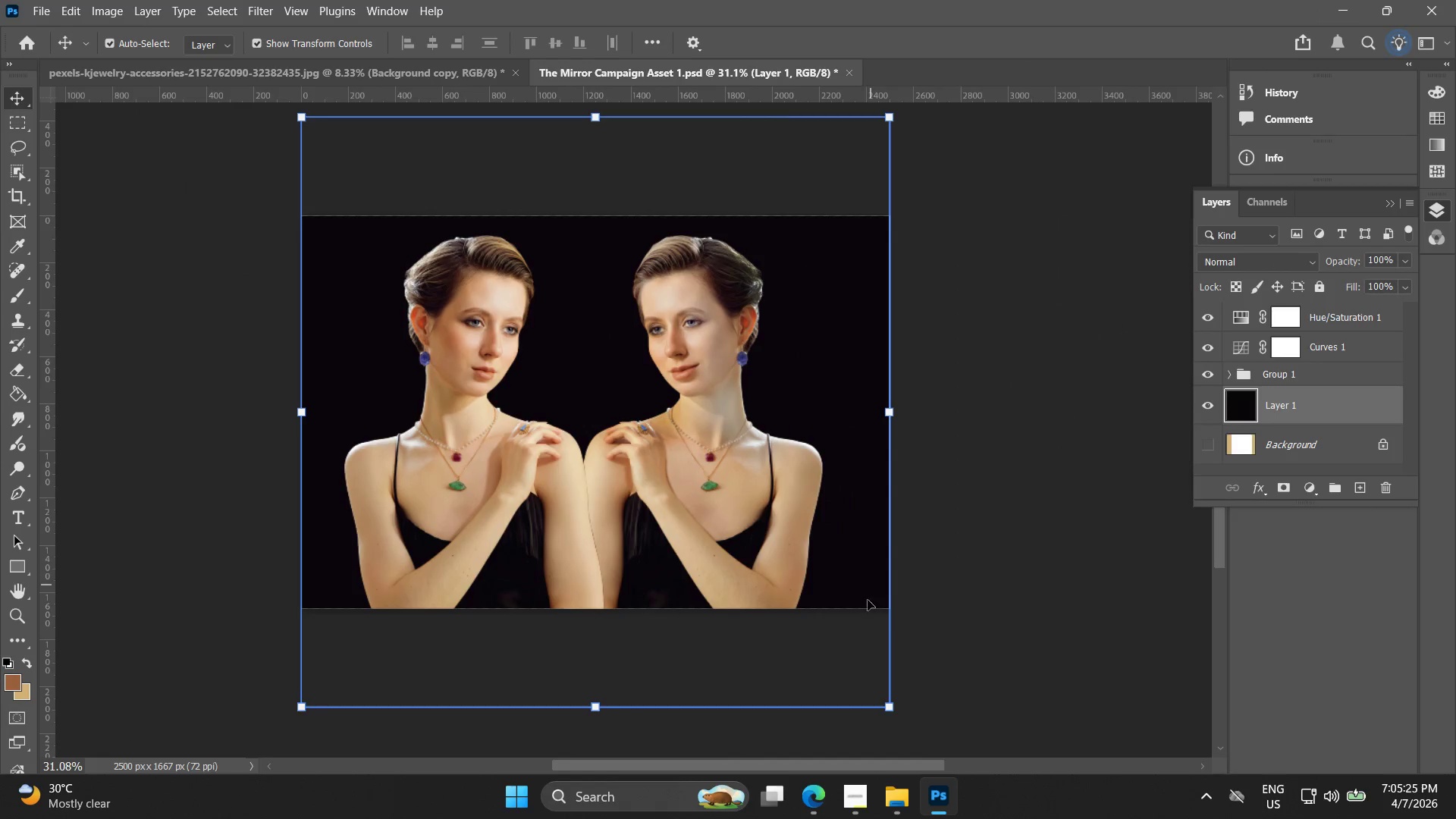 
left_click([855, 799])
 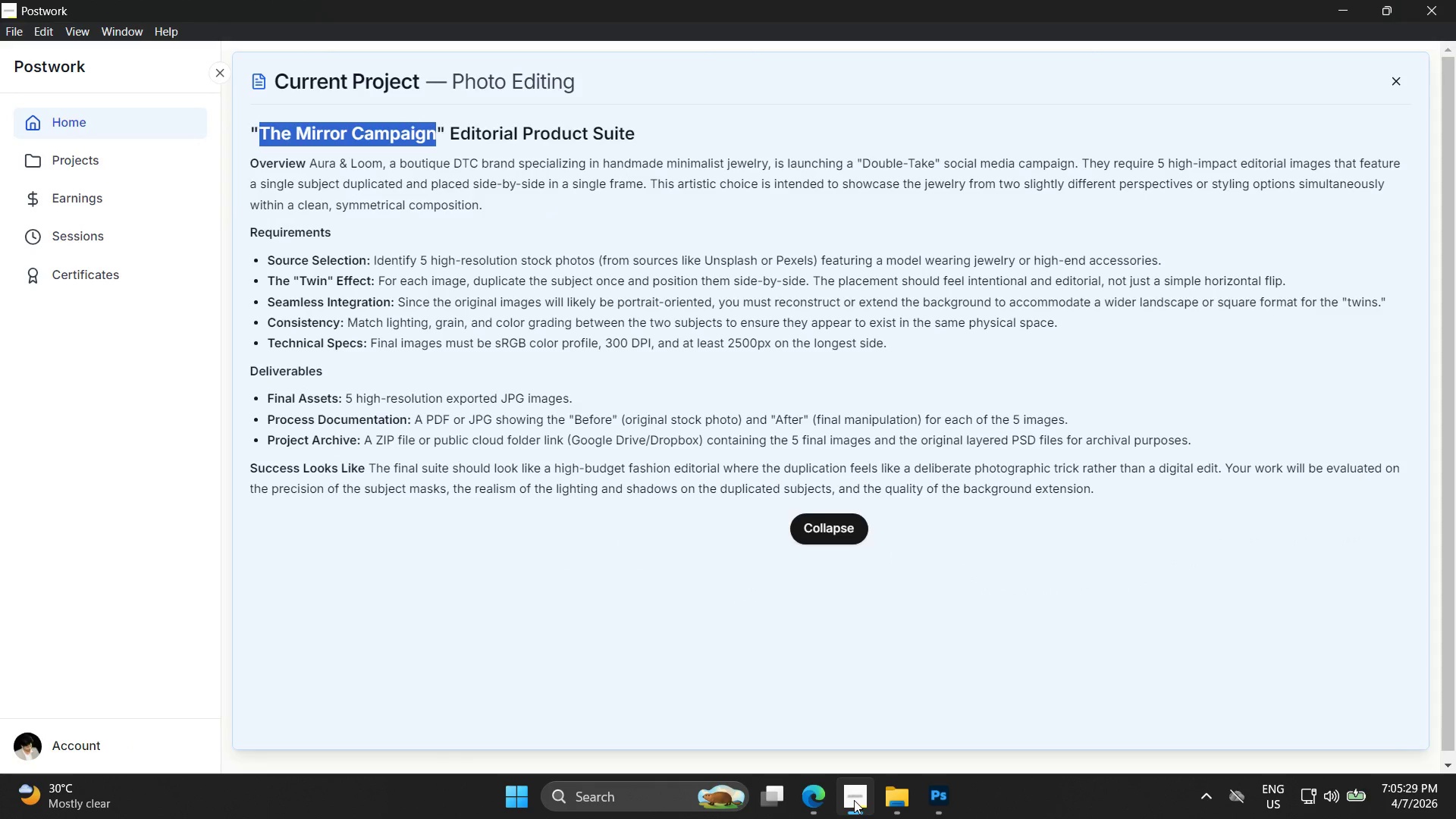 
wait(8.33)
 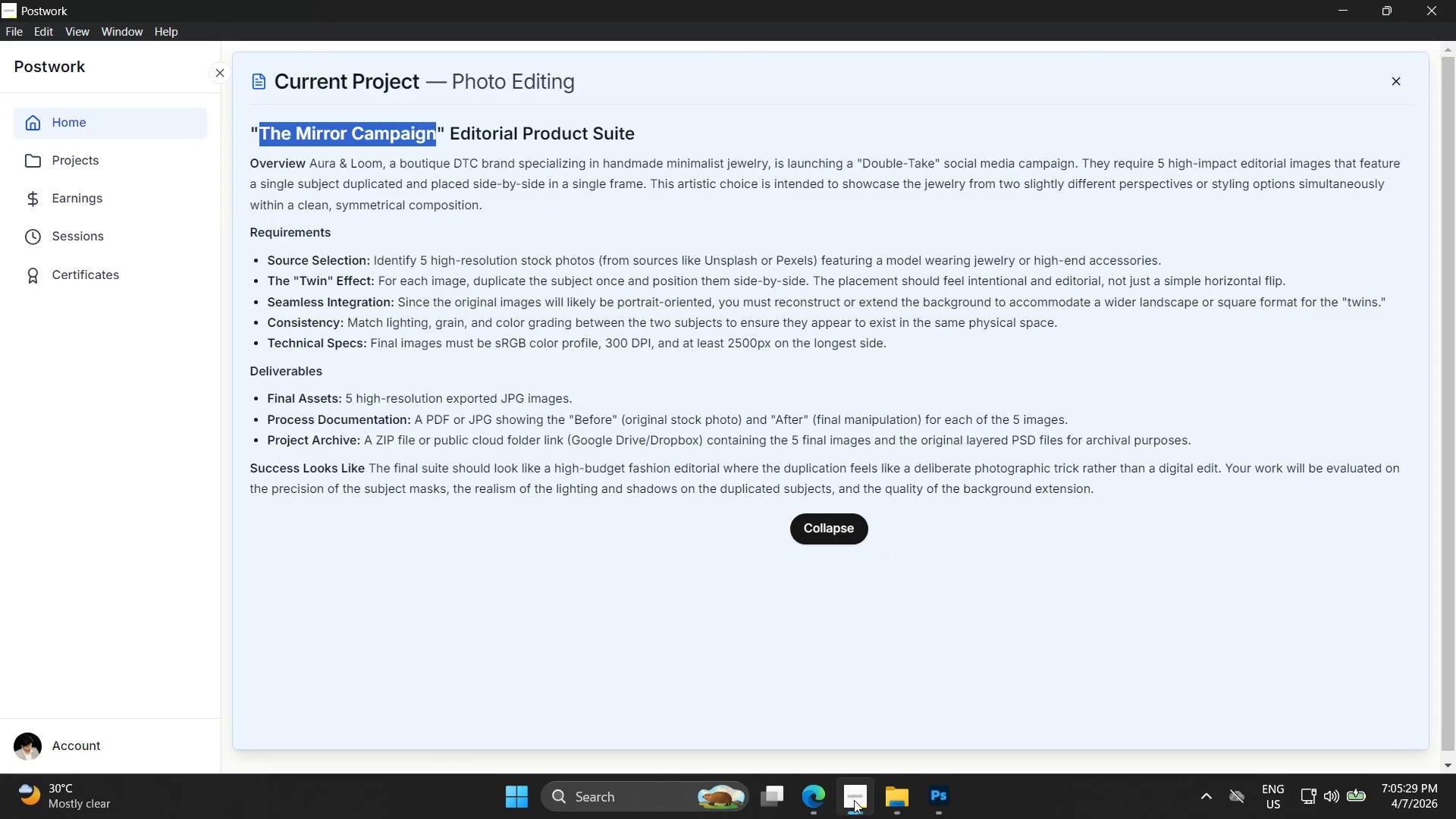 
left_click([44, 11])
 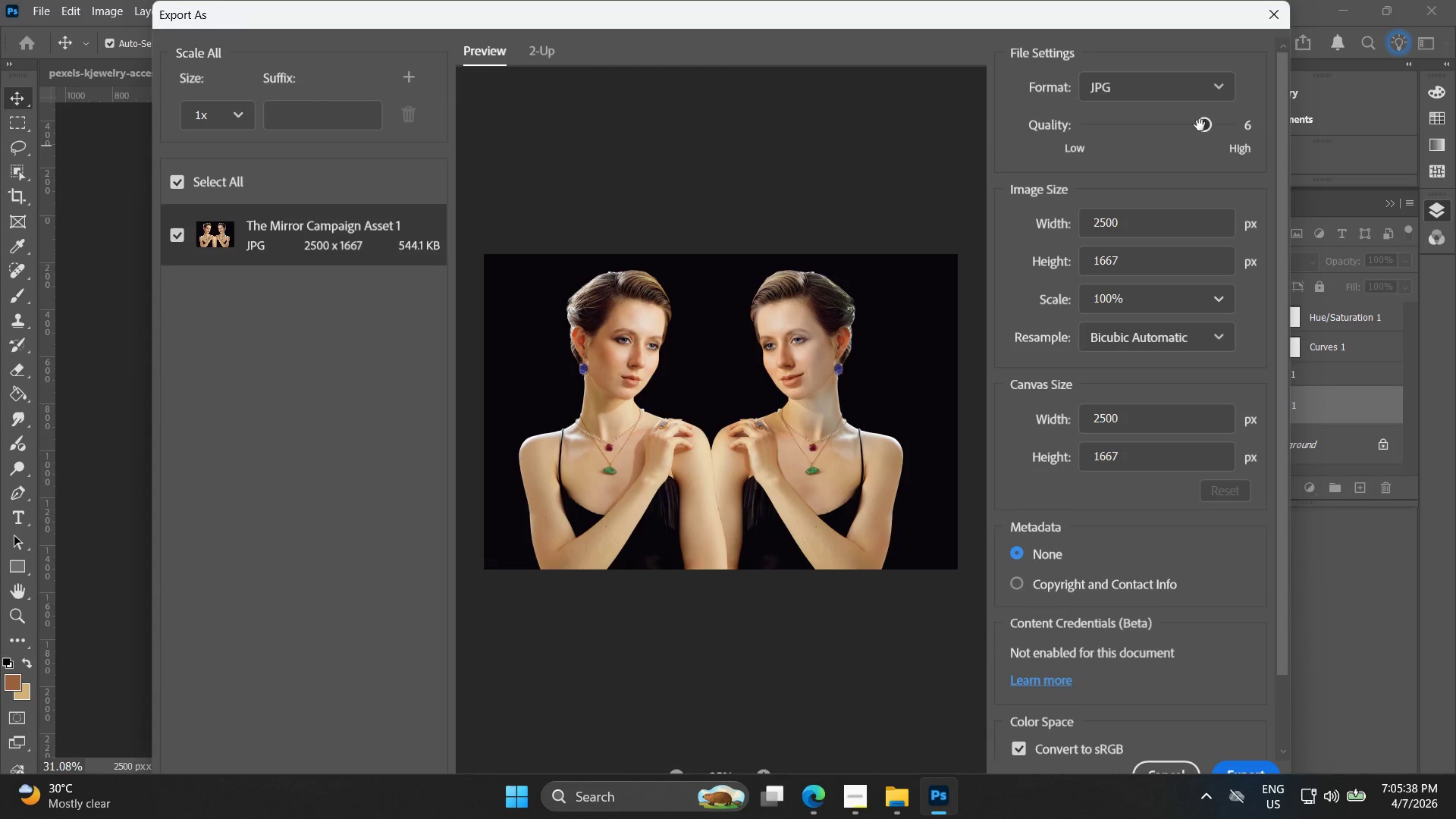 
left_click([1174, 762])
 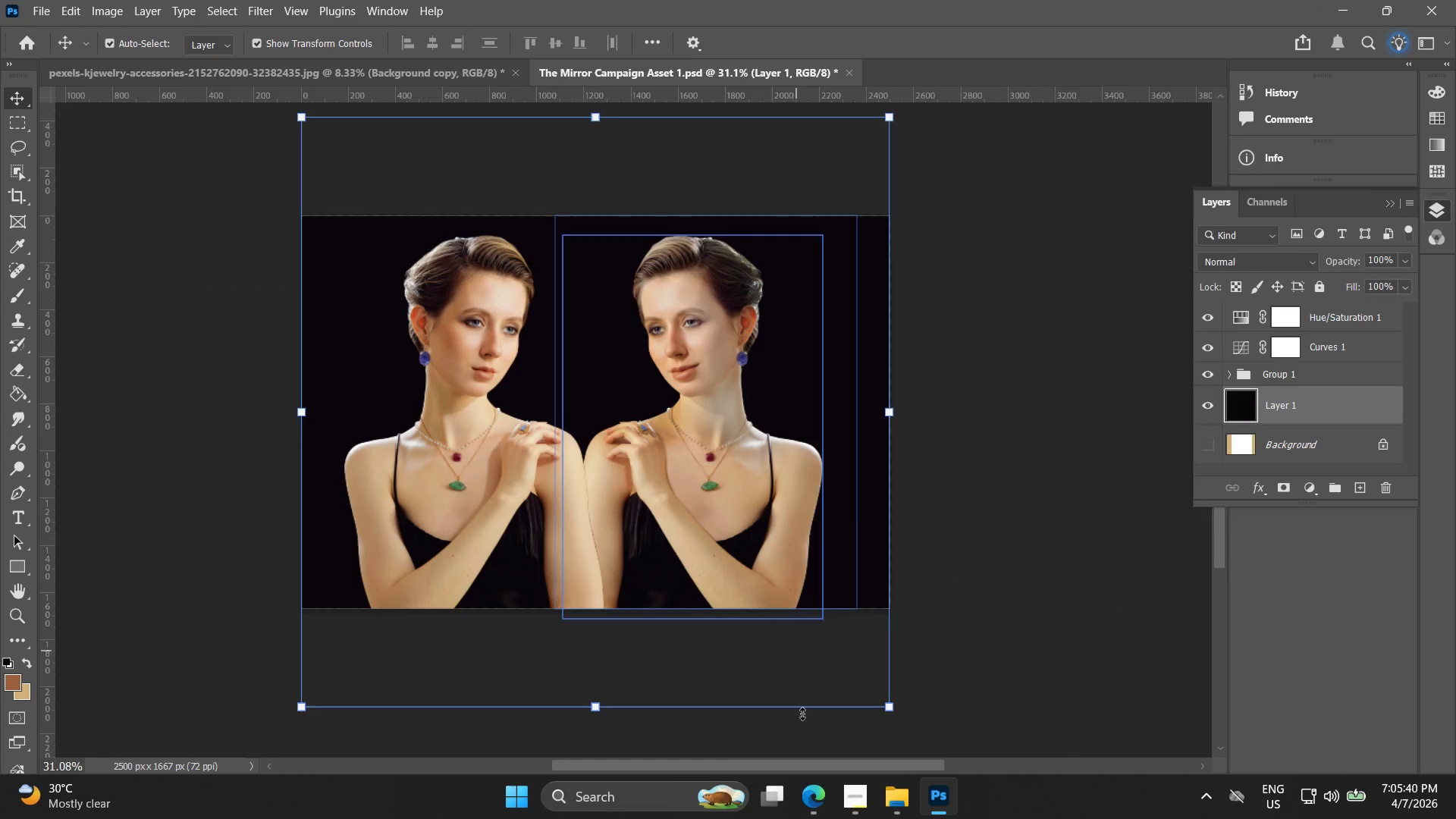 
left_click_drag(start_coordinate=[821, 800], to_coordinate=[821, 804])
 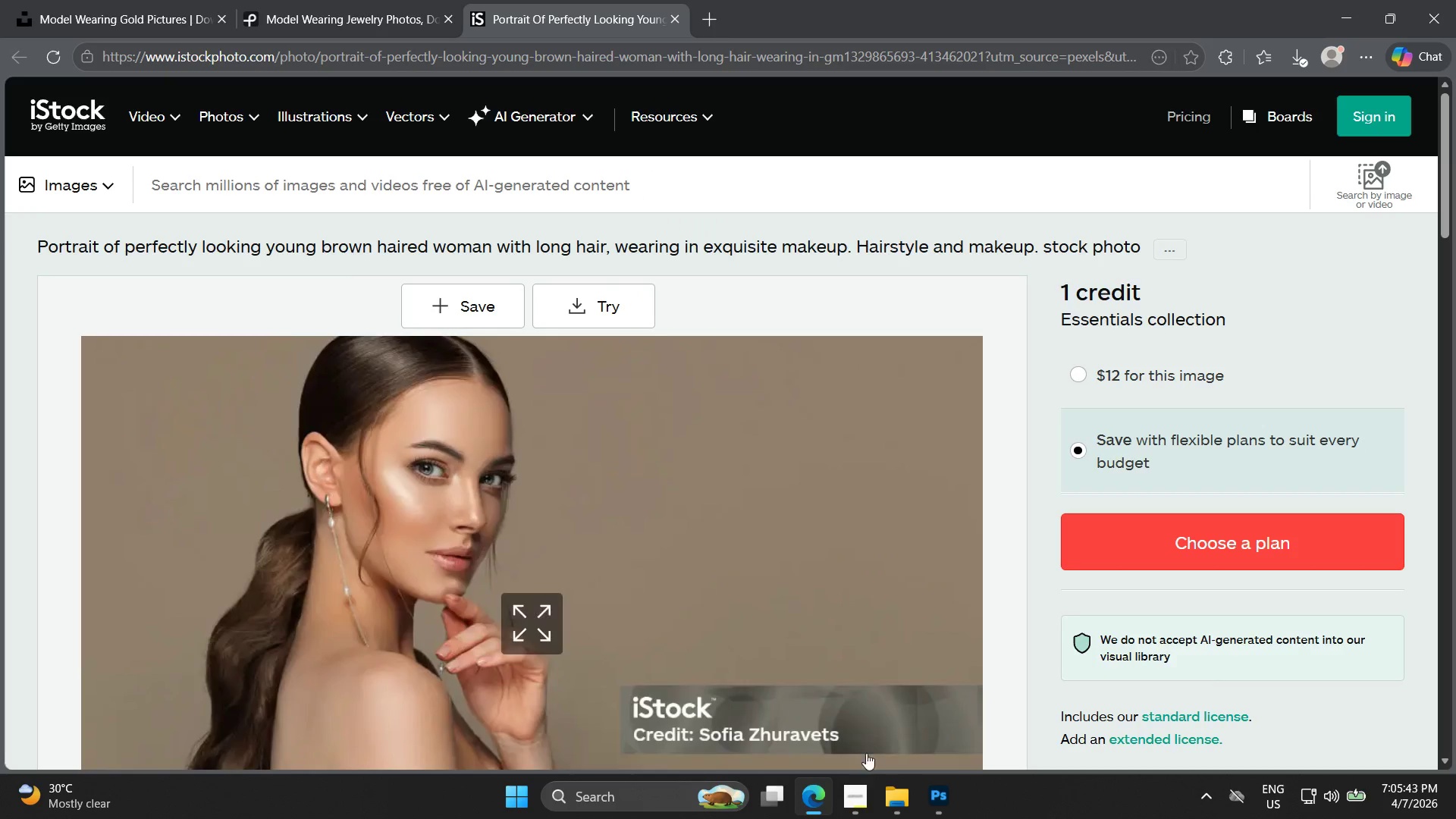 
left_click_drag(start_coordinate=[908, 787], to_coordinate=[906, 798])
 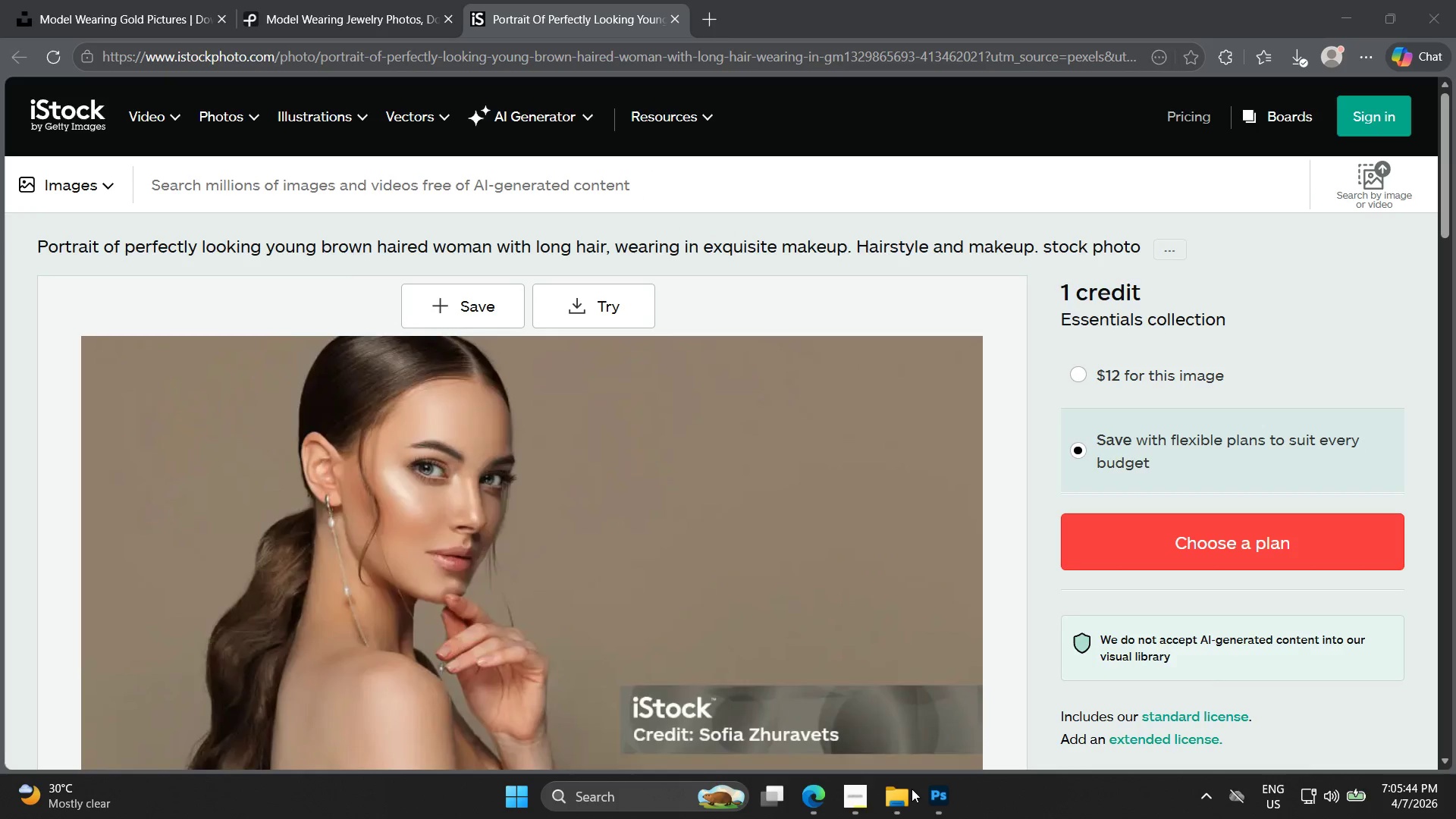 
triple_click([912, 787])
 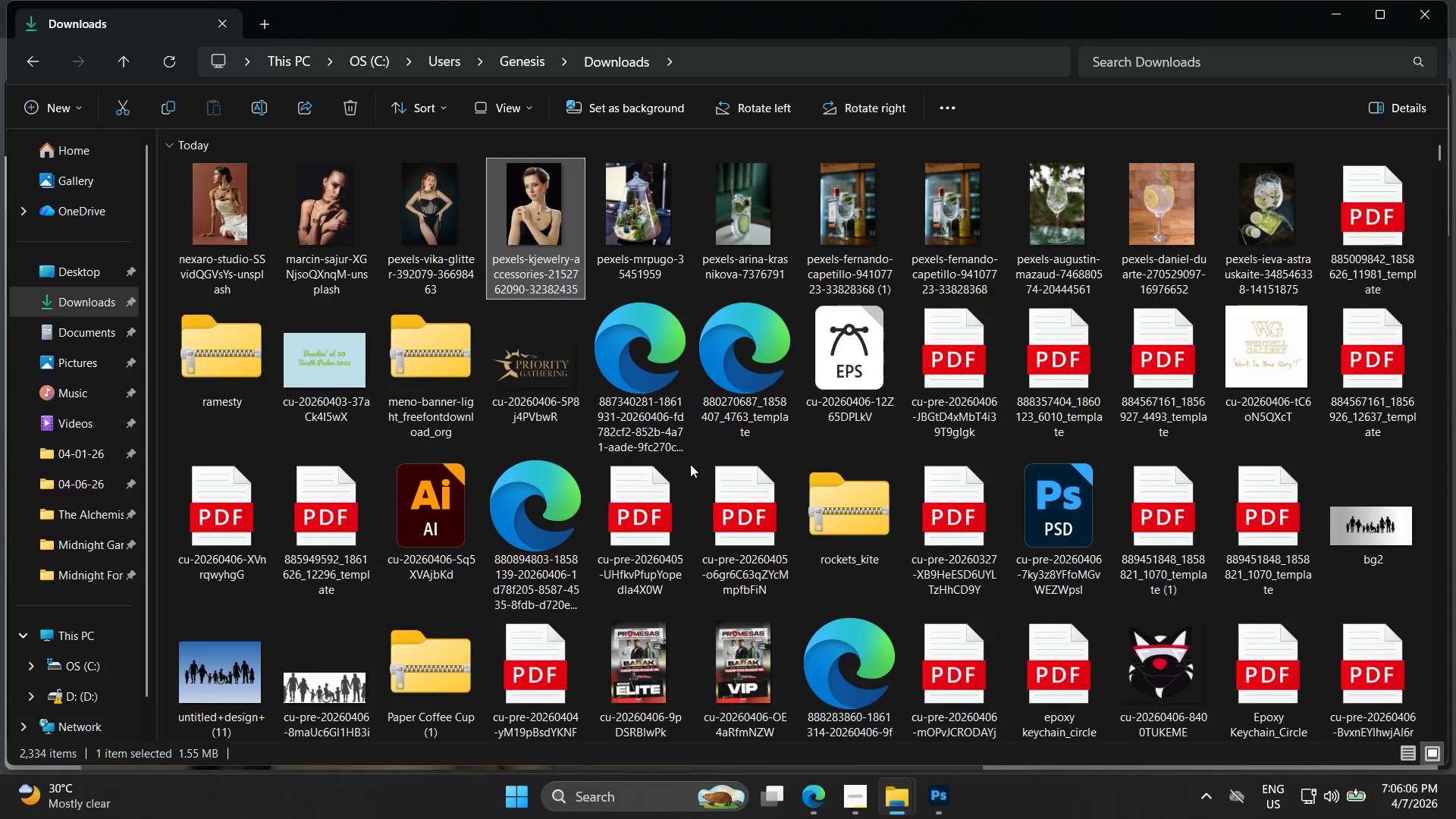 
wait(26.59)
 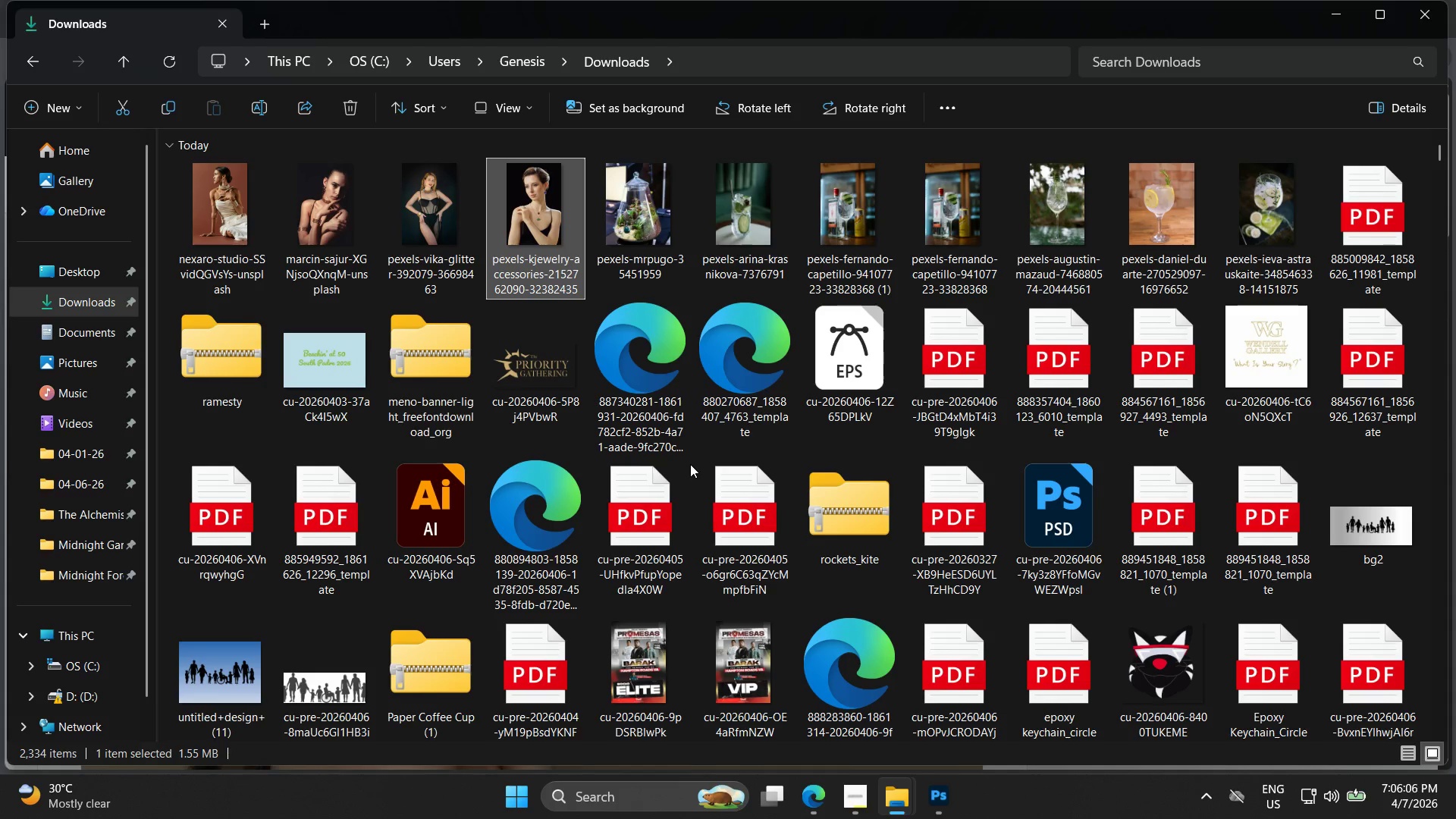 
right_click([438, 229])
 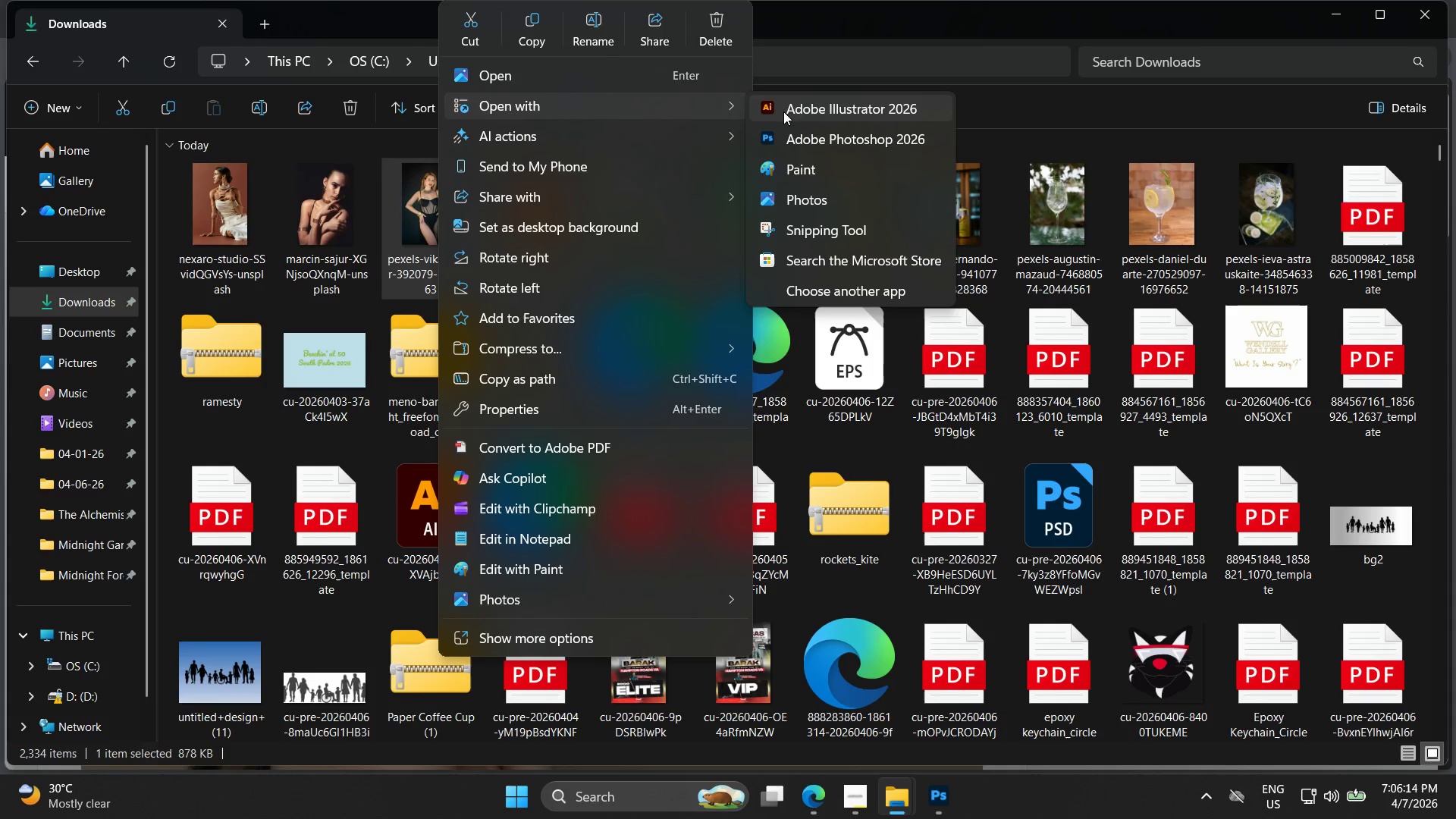 
double_click([339, 218])
 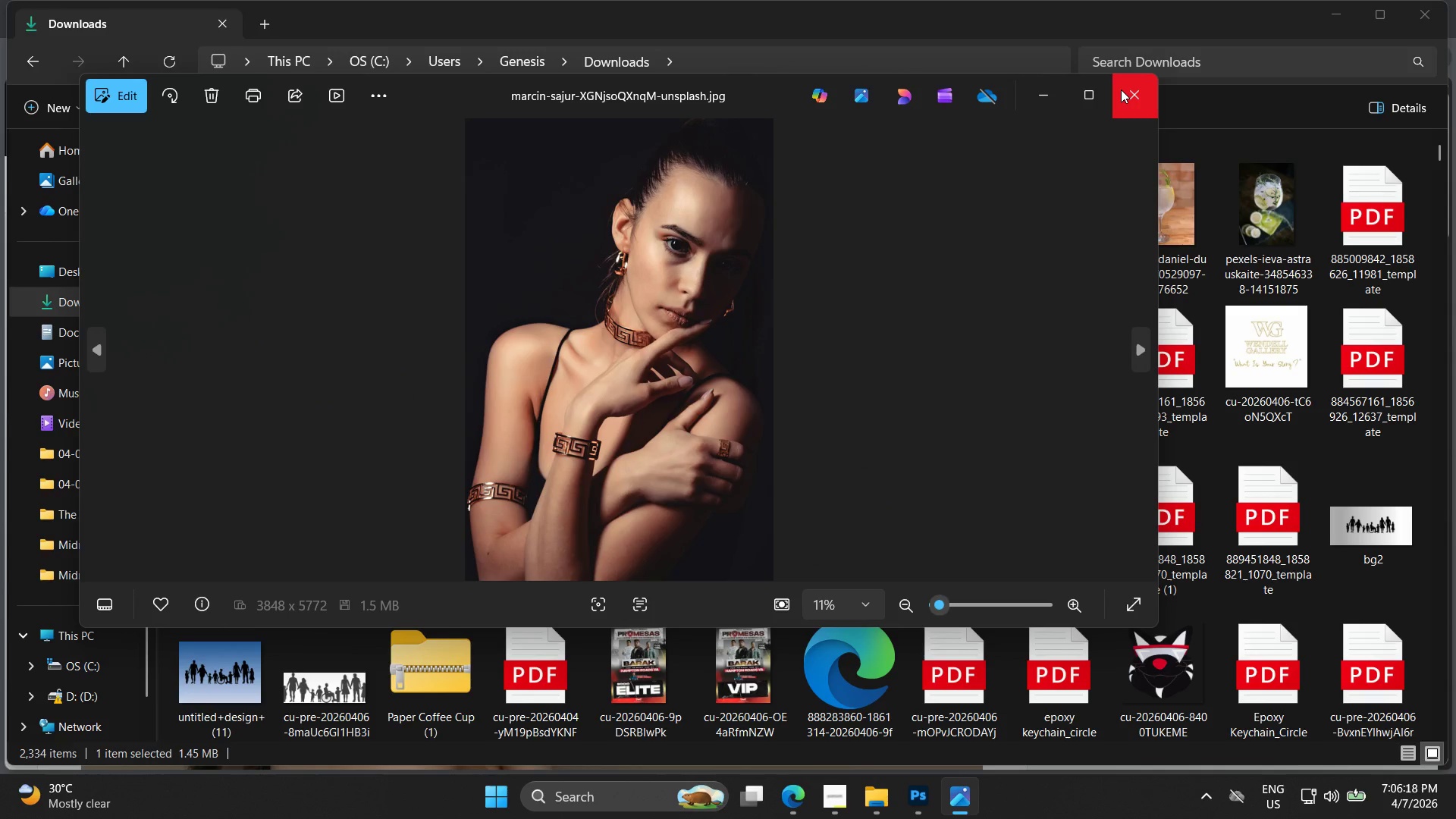 
left_click([1121, 89])
 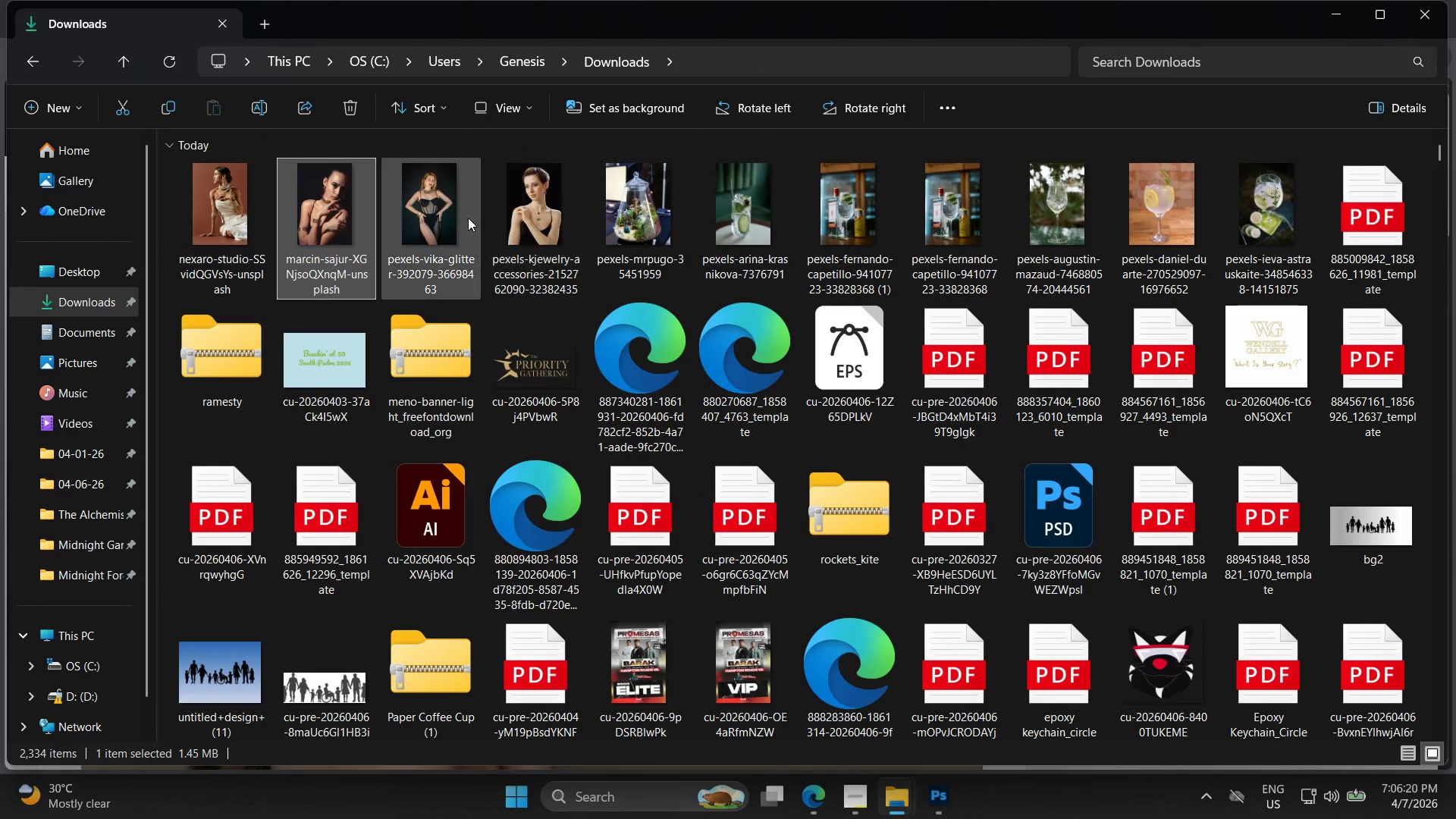 
right_click([431, 220])
 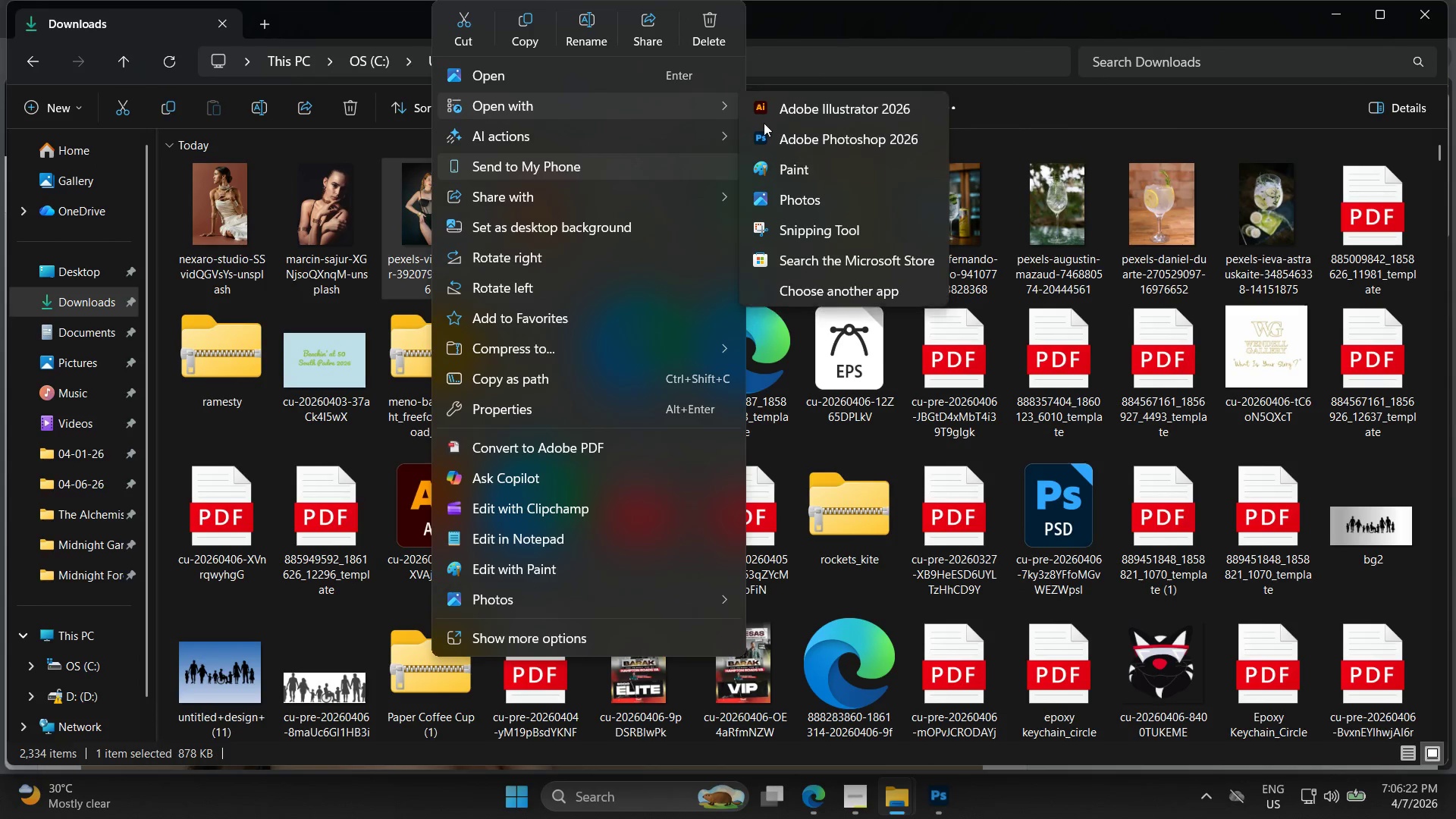 
left_click([842, 131])
 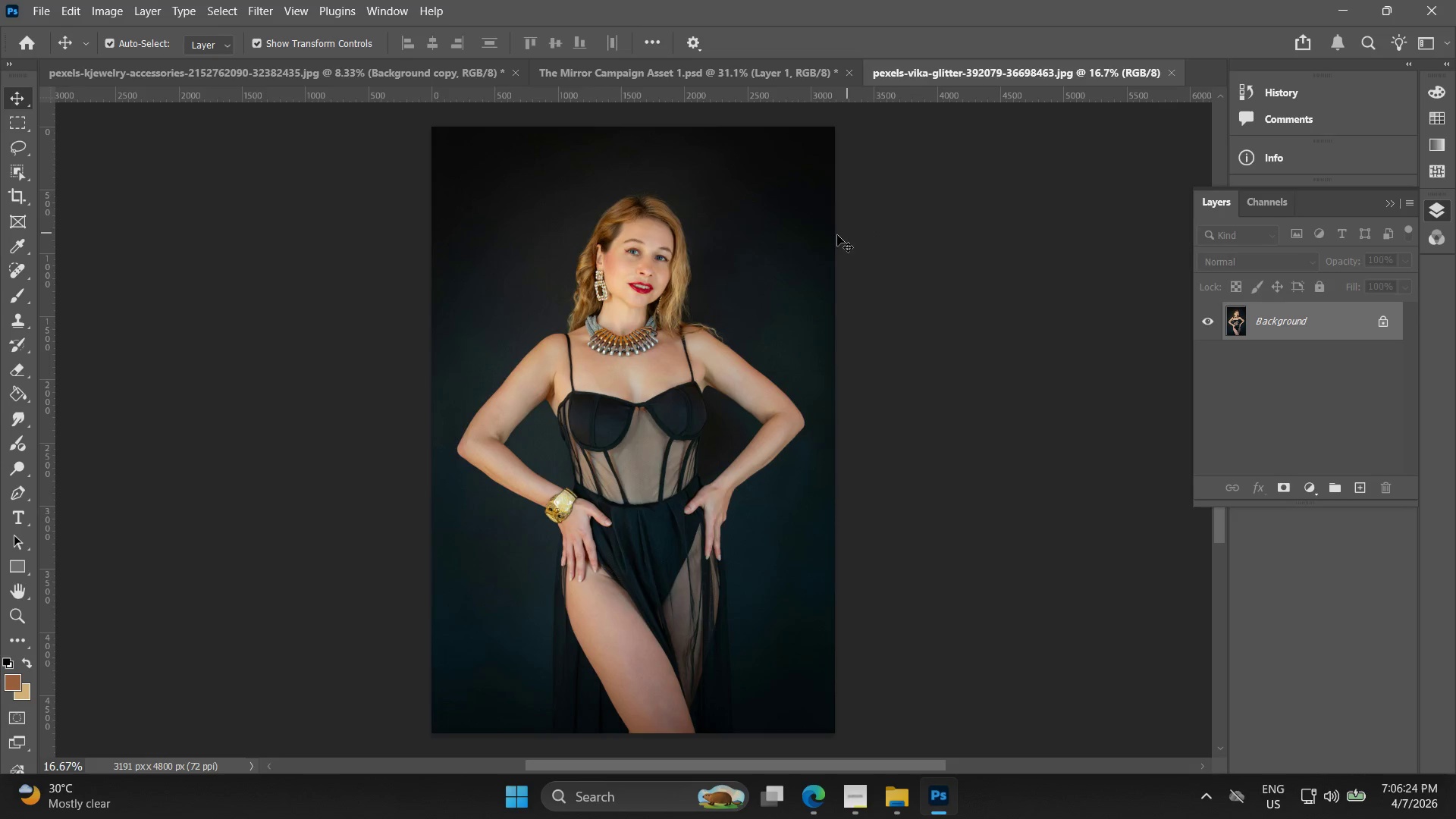 
key(Alt+AltLeft)
 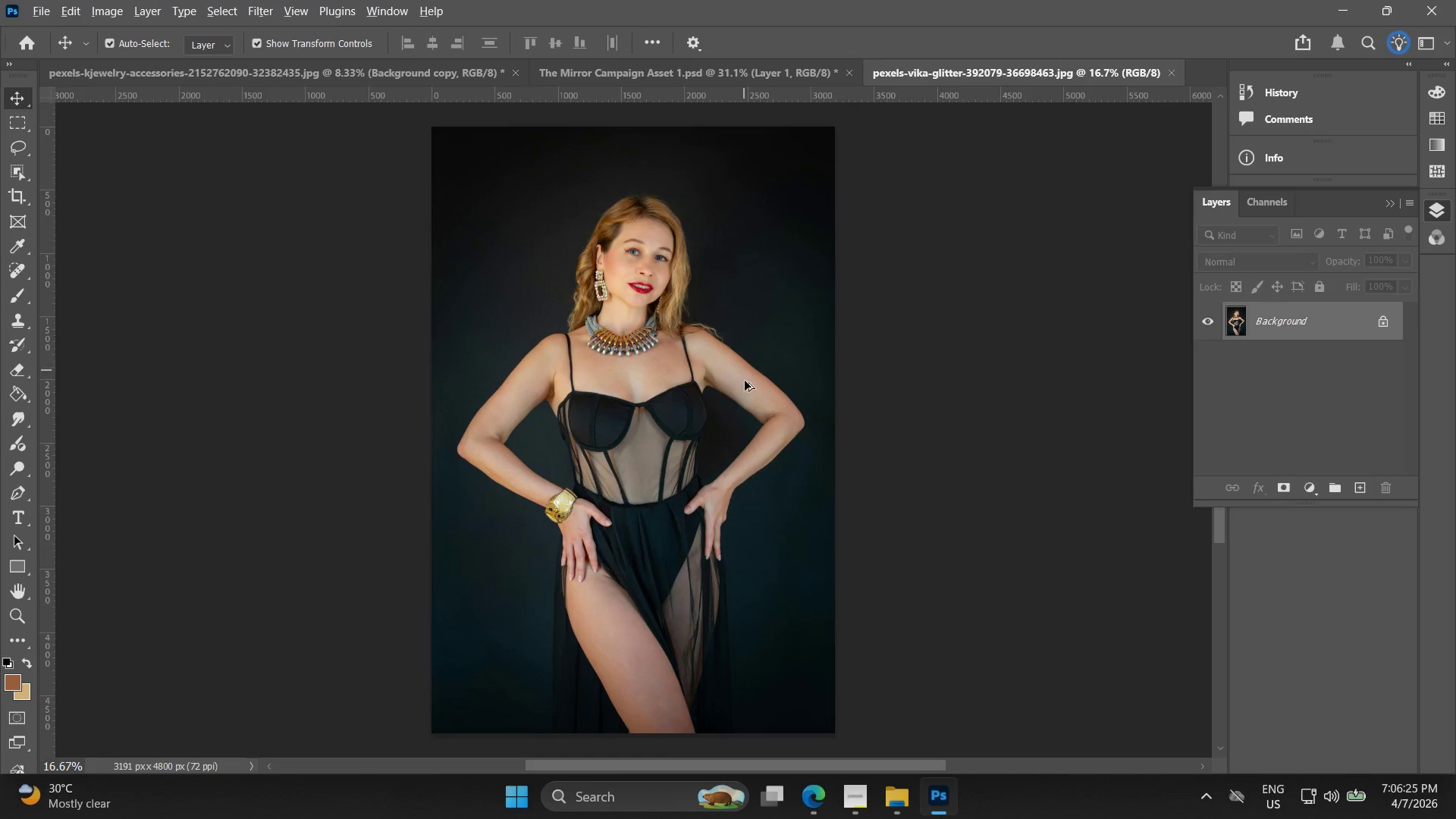 
scroll: coordinate [742, 385], scroll_direction: up, amount: 3.0
 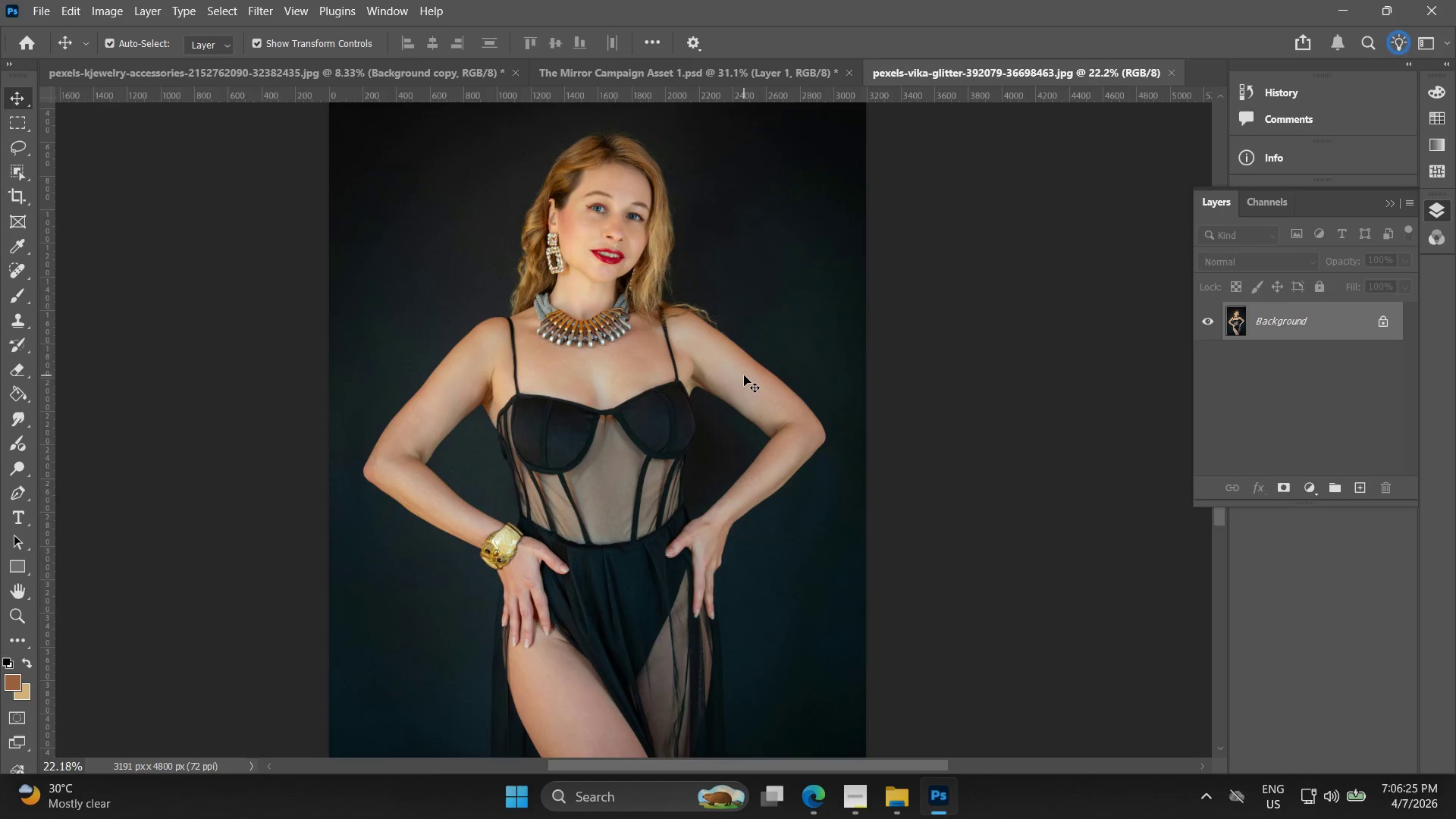 
key(Alt+AltLeft)
 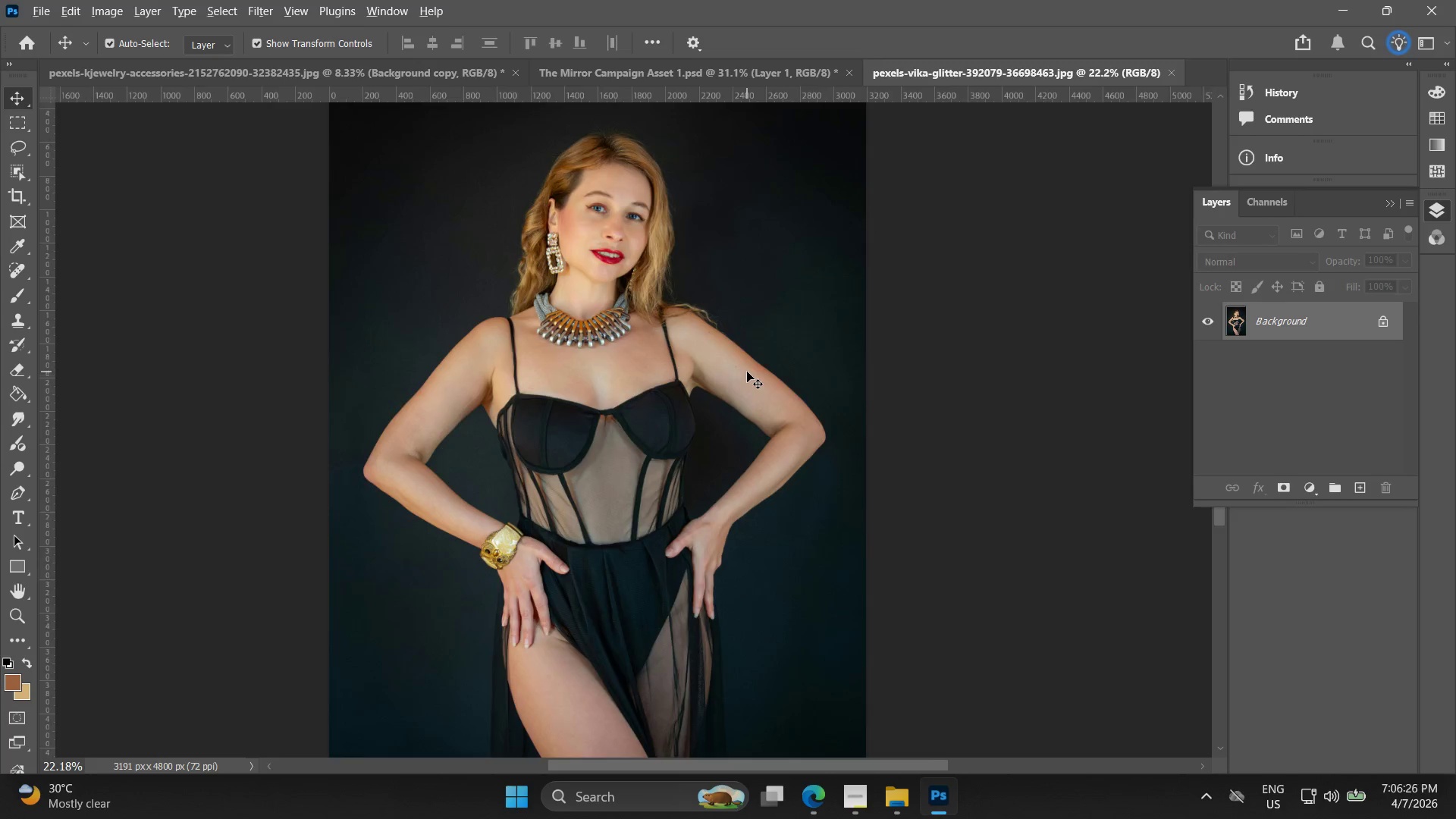 
scroll: coordinate [747, 381], scroll_direction: down, amount: 4.0
 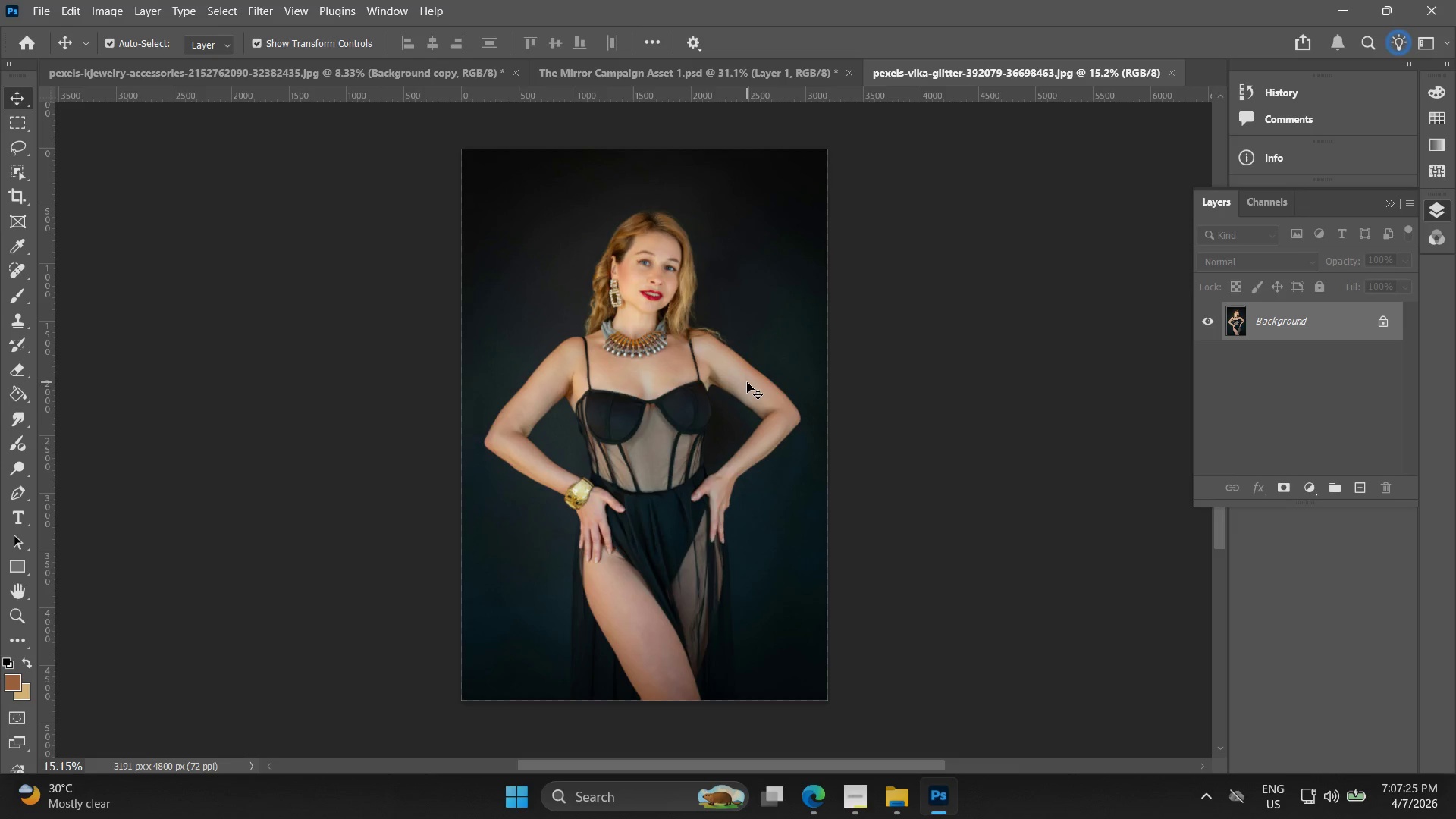 
wait(64.2)
 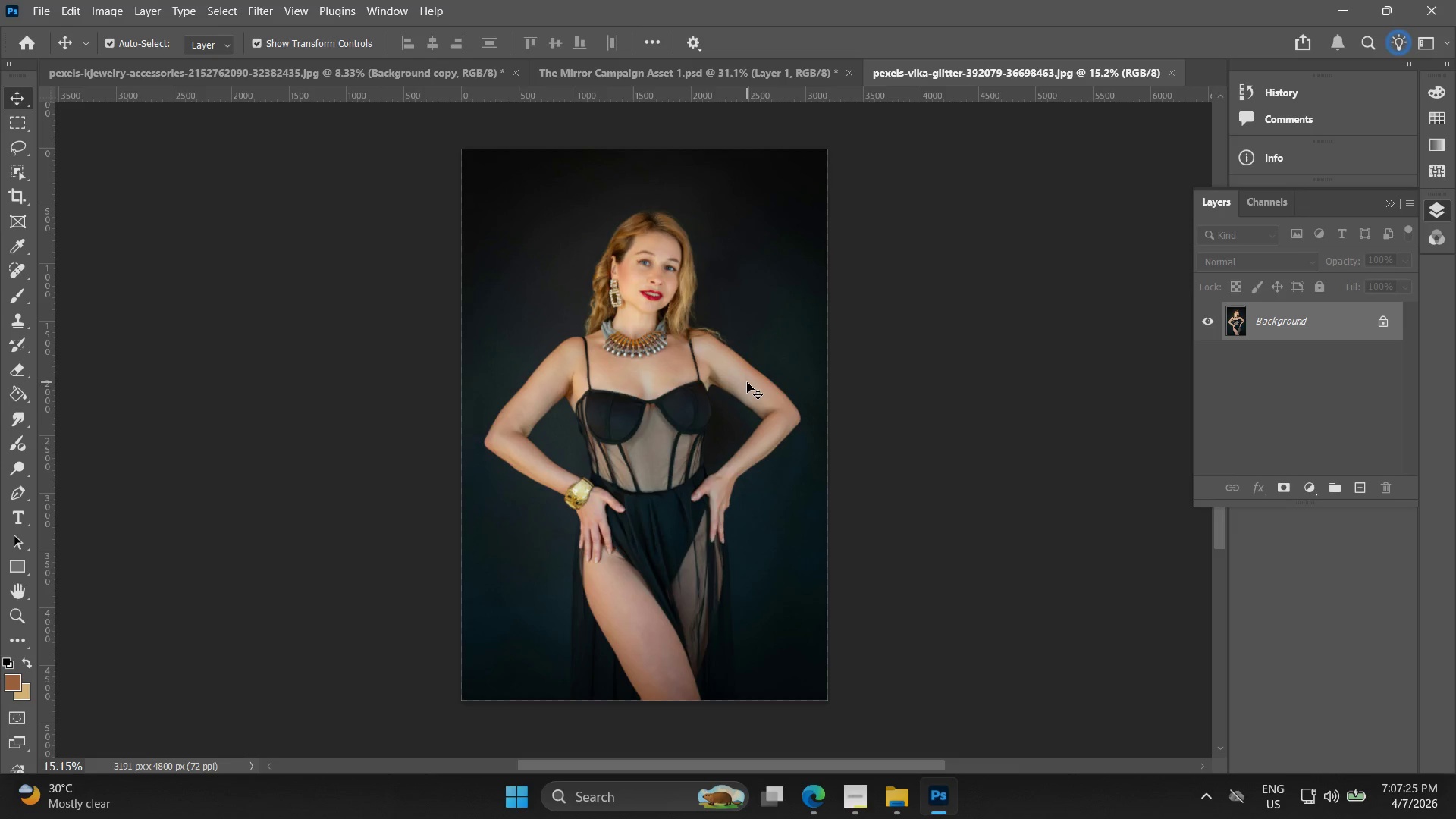 
hold_key(key=AltLeft, duration=0.38)
 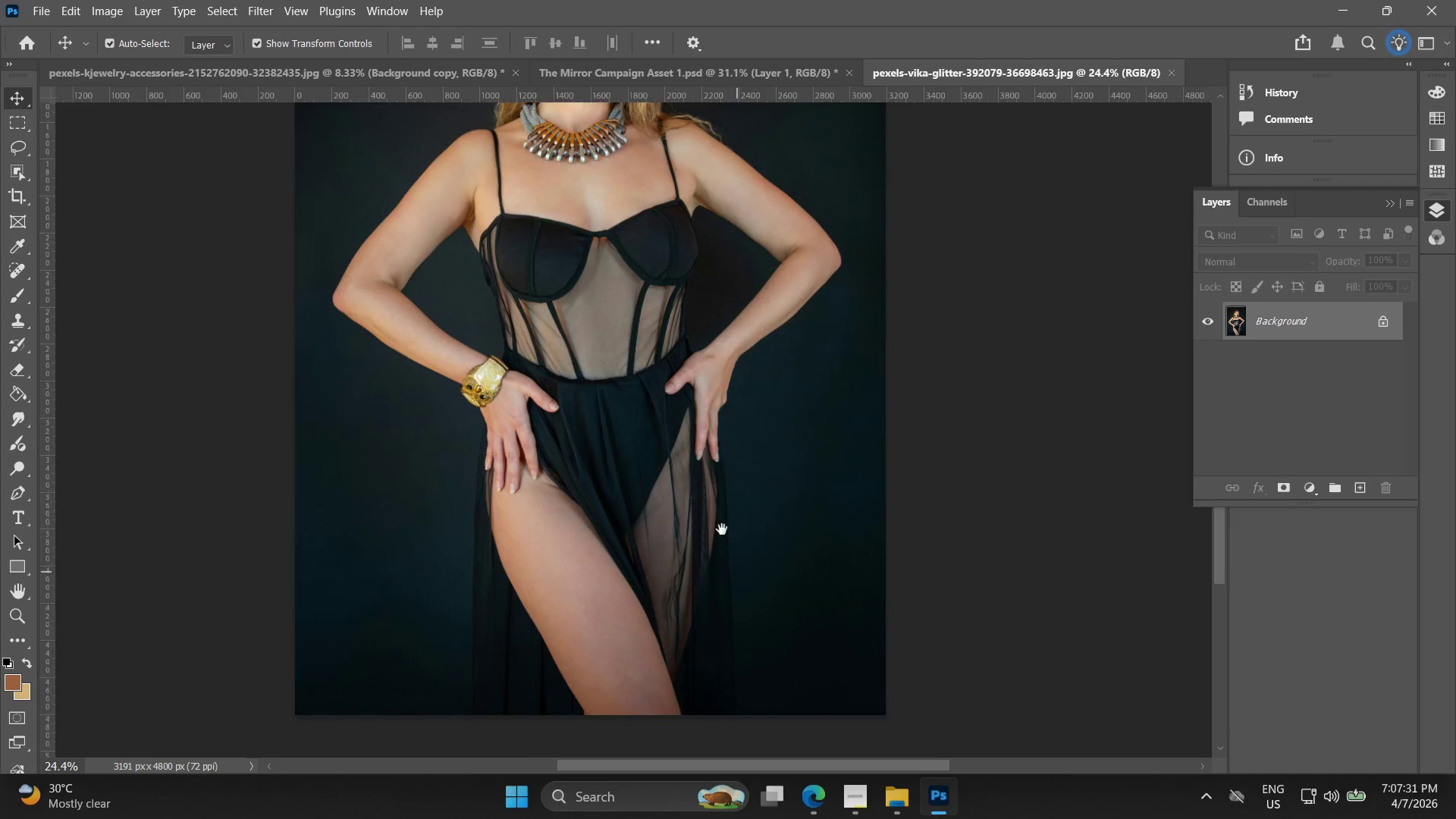 
hold_key(key=Space, duration=0.48)
 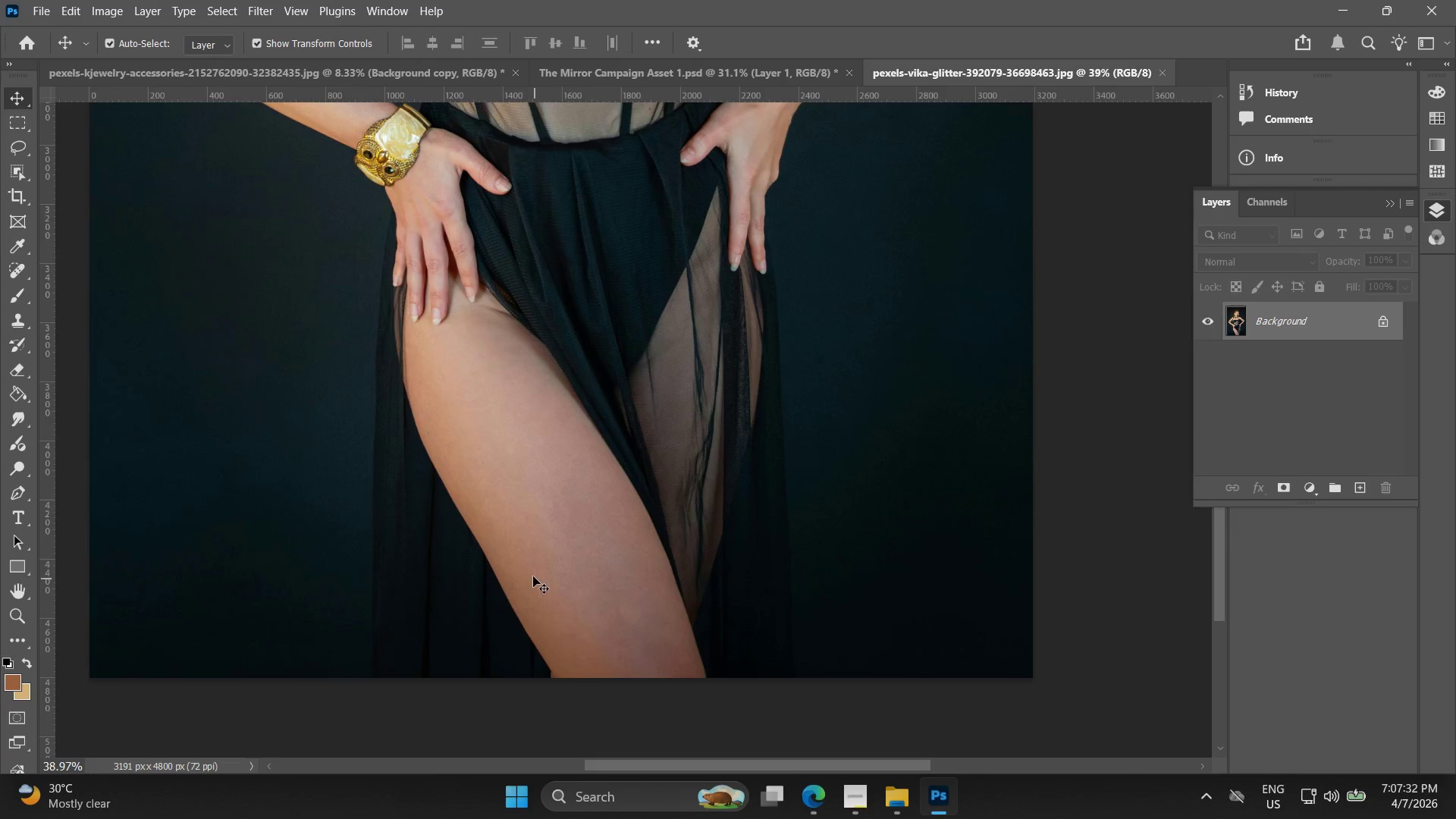 
scroll: coordinate [718, 660], scroll_direction: up, amount: 5.0
 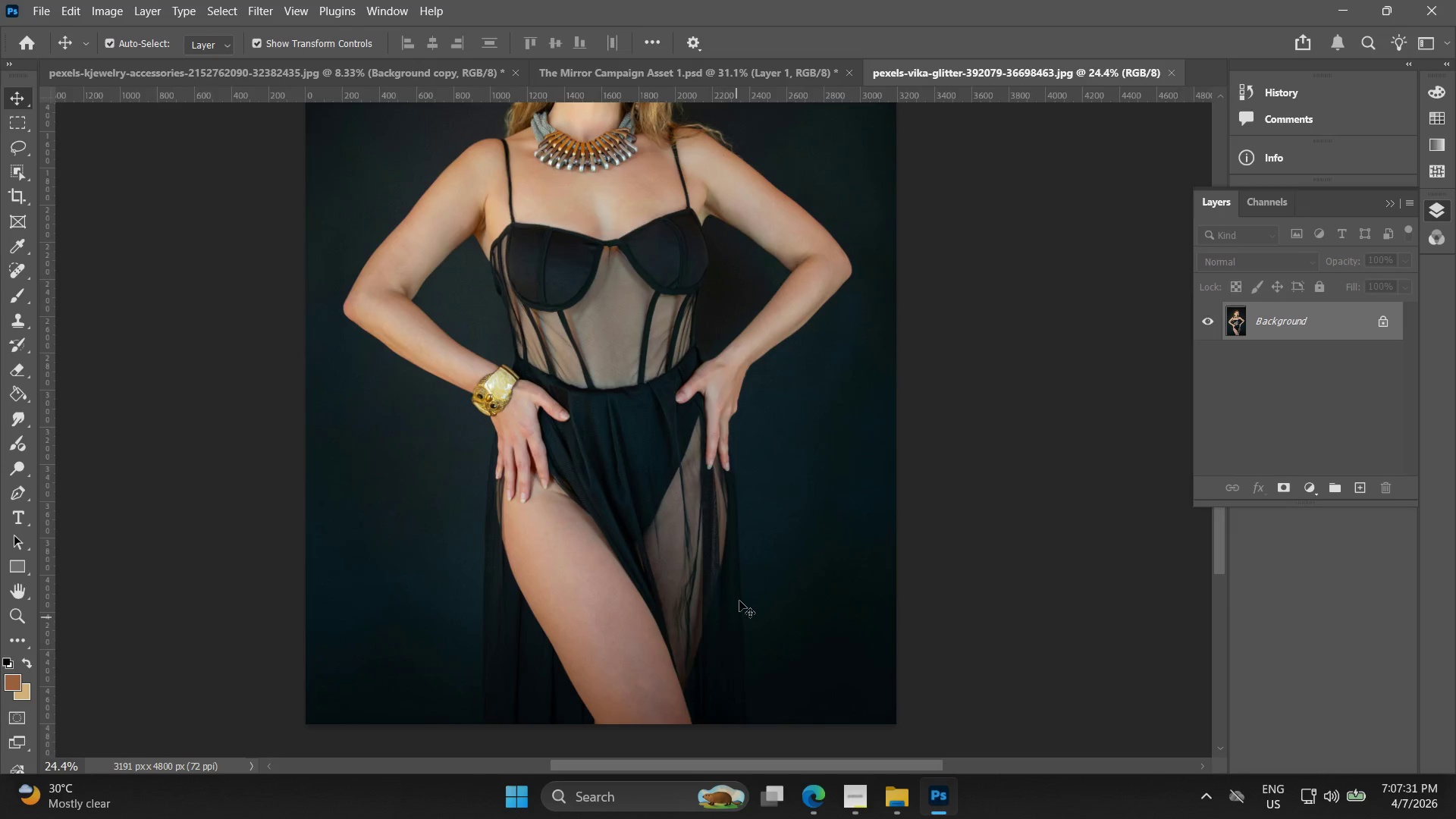 
left_click_drag(start_coordinate=[749, 587], to_coordinate=[715, 513])
 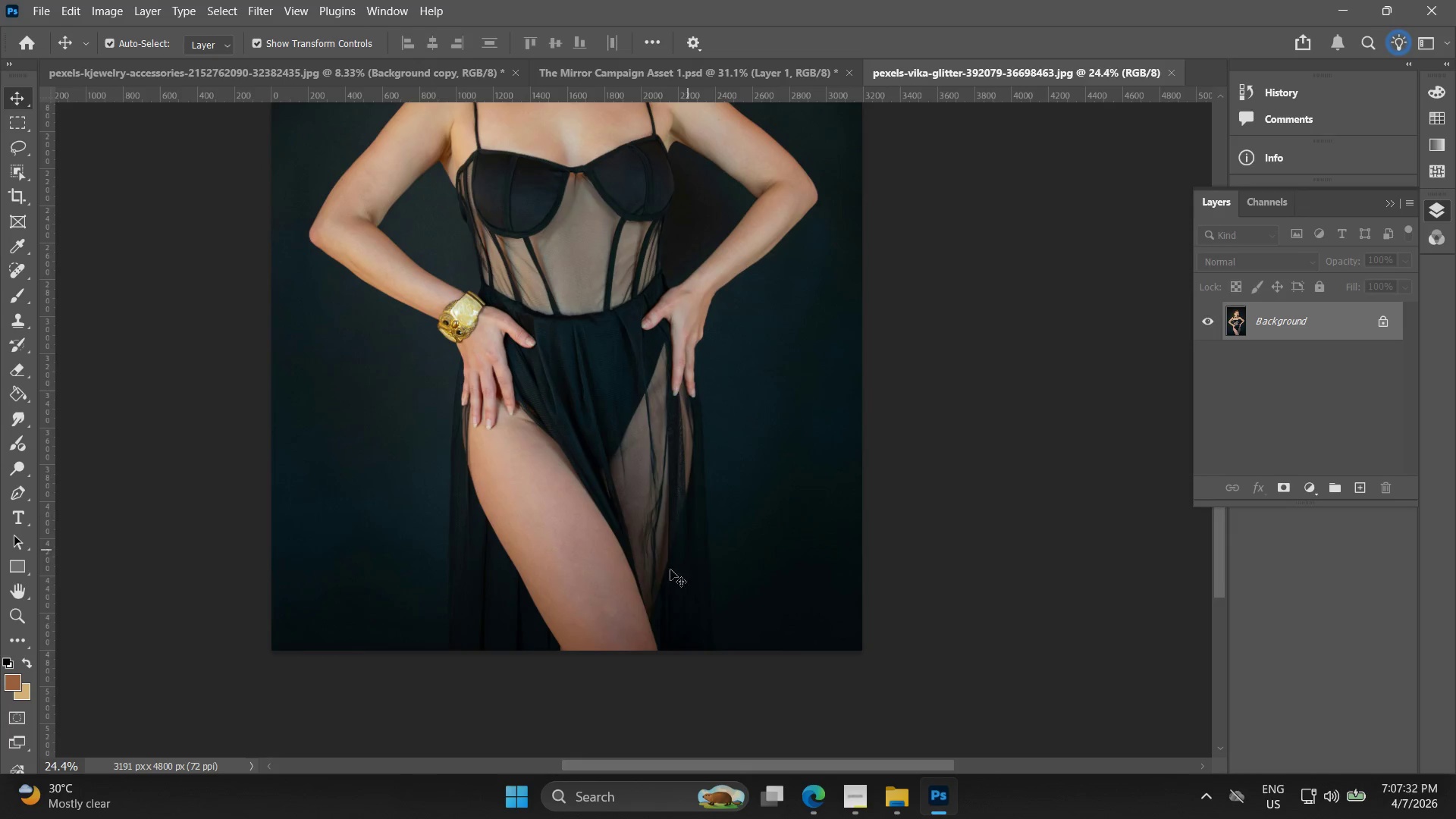 
key(Alt+AltLeft)
 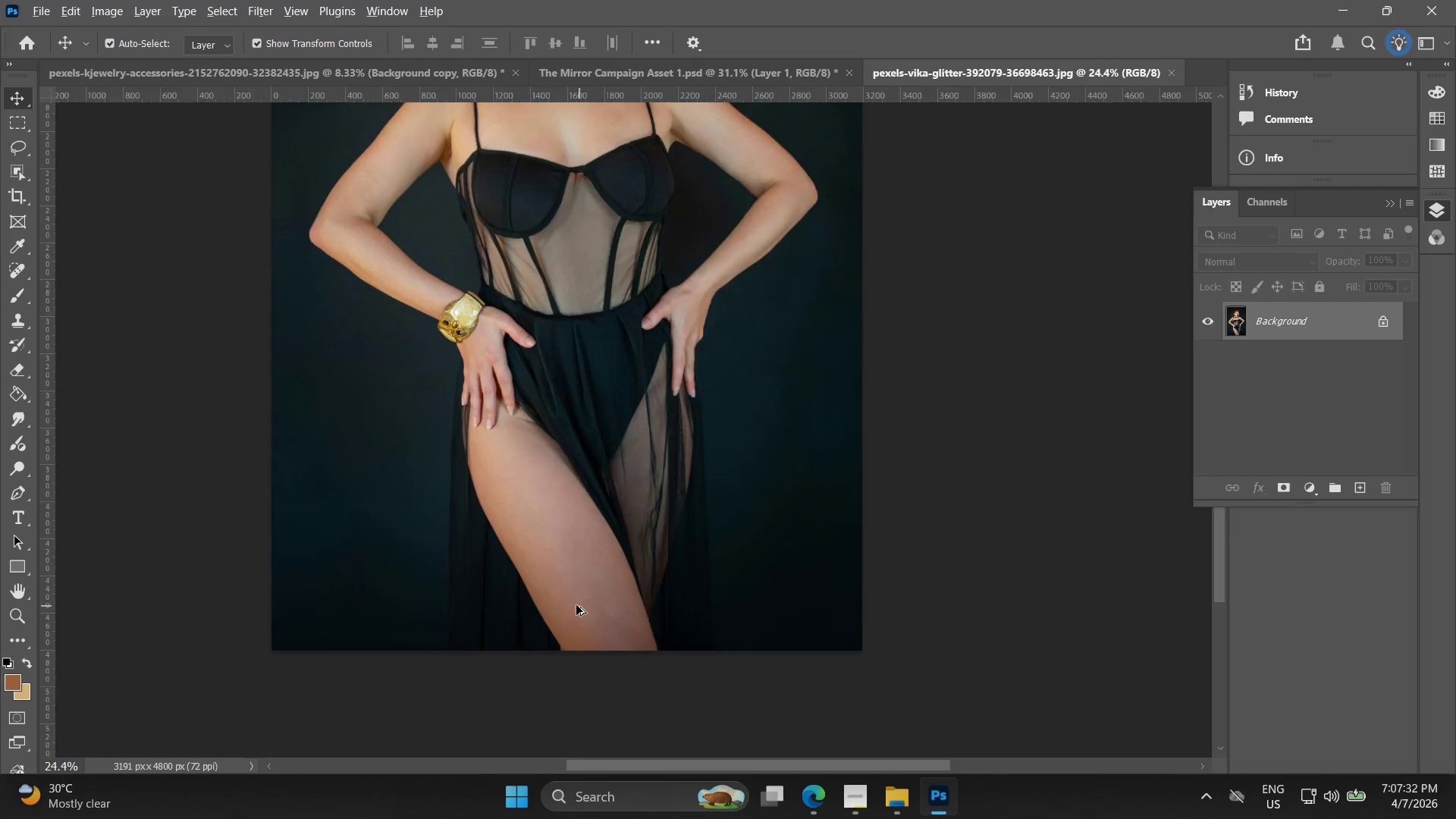 
scroll: coordinate [574, 603], scroll_direction: up, amount: 5.0
 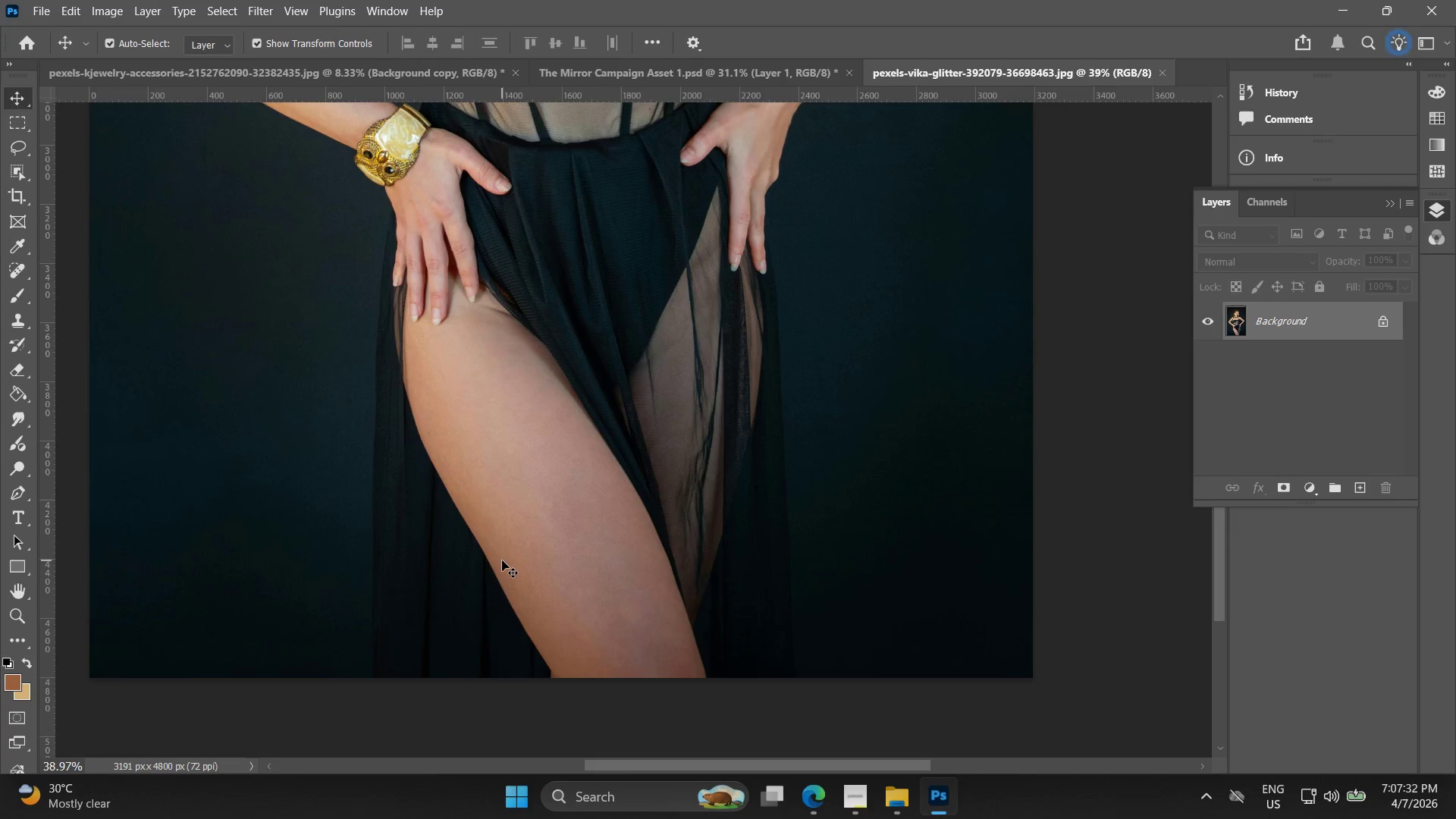 
key(Alt+AltLeft)
 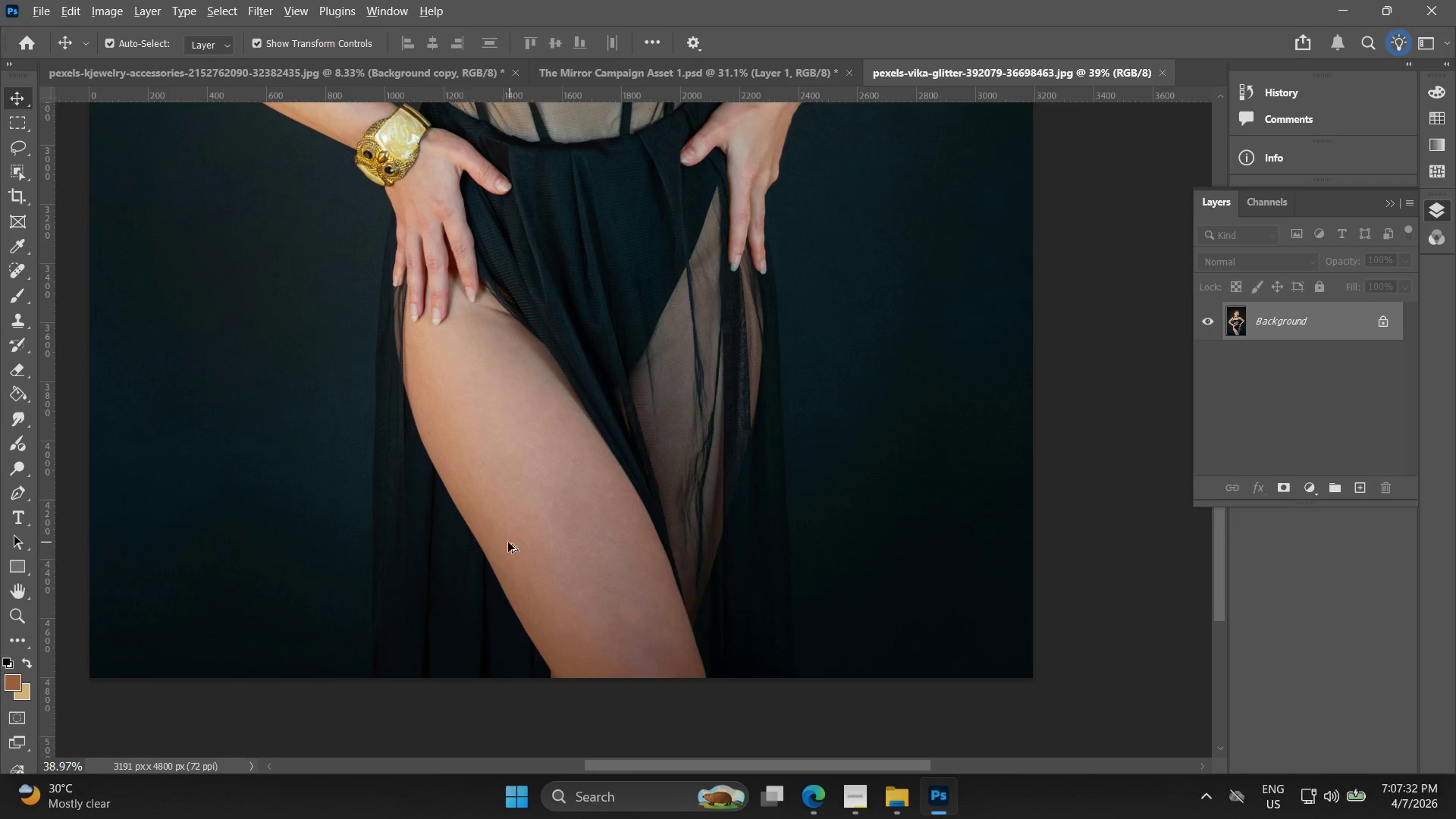 
hold_key(key=Space, duration=0.55)
 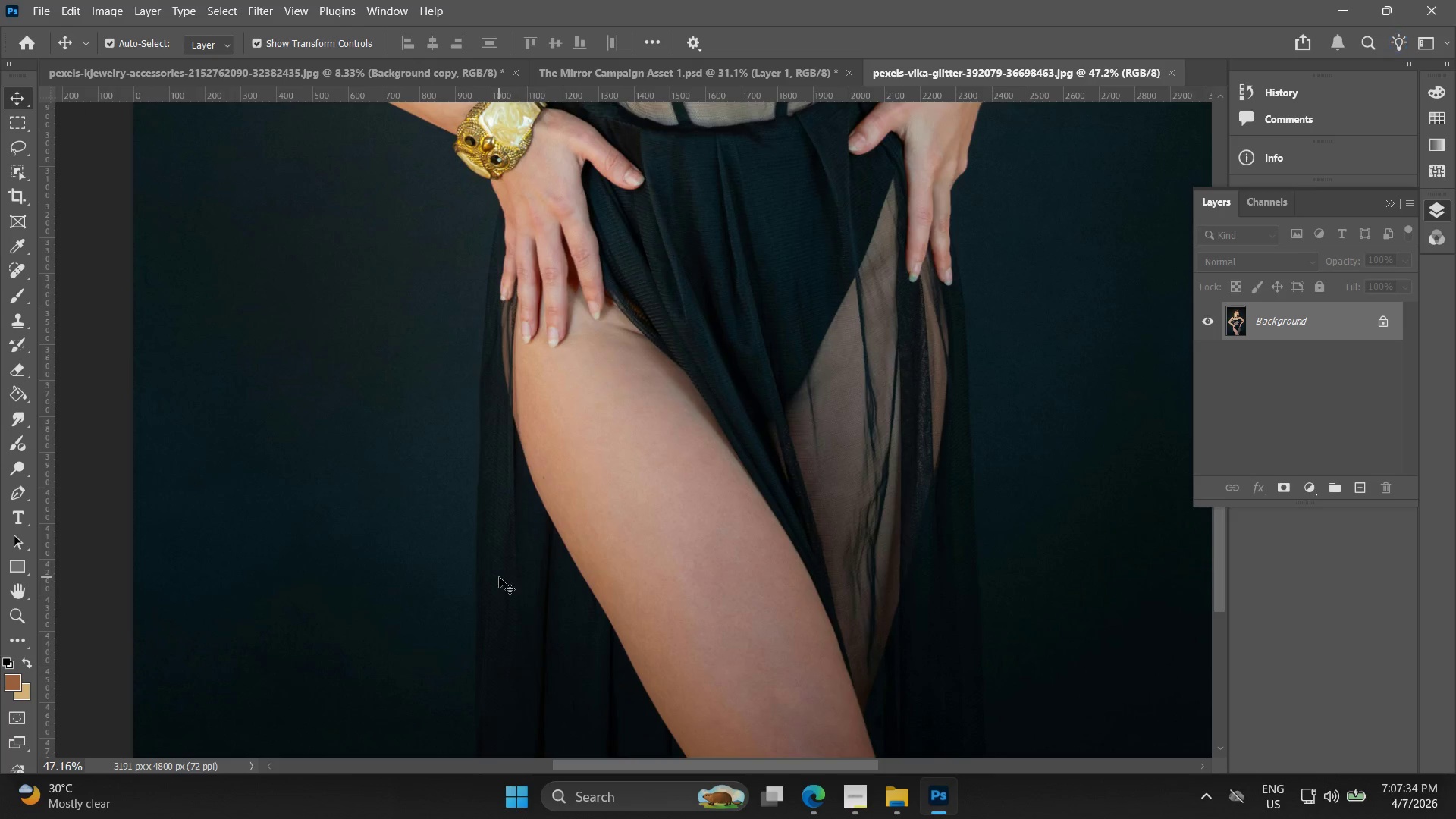 
left_click_drag(start_coordinate=[520, 525], to_coordinate=[609, 582])
 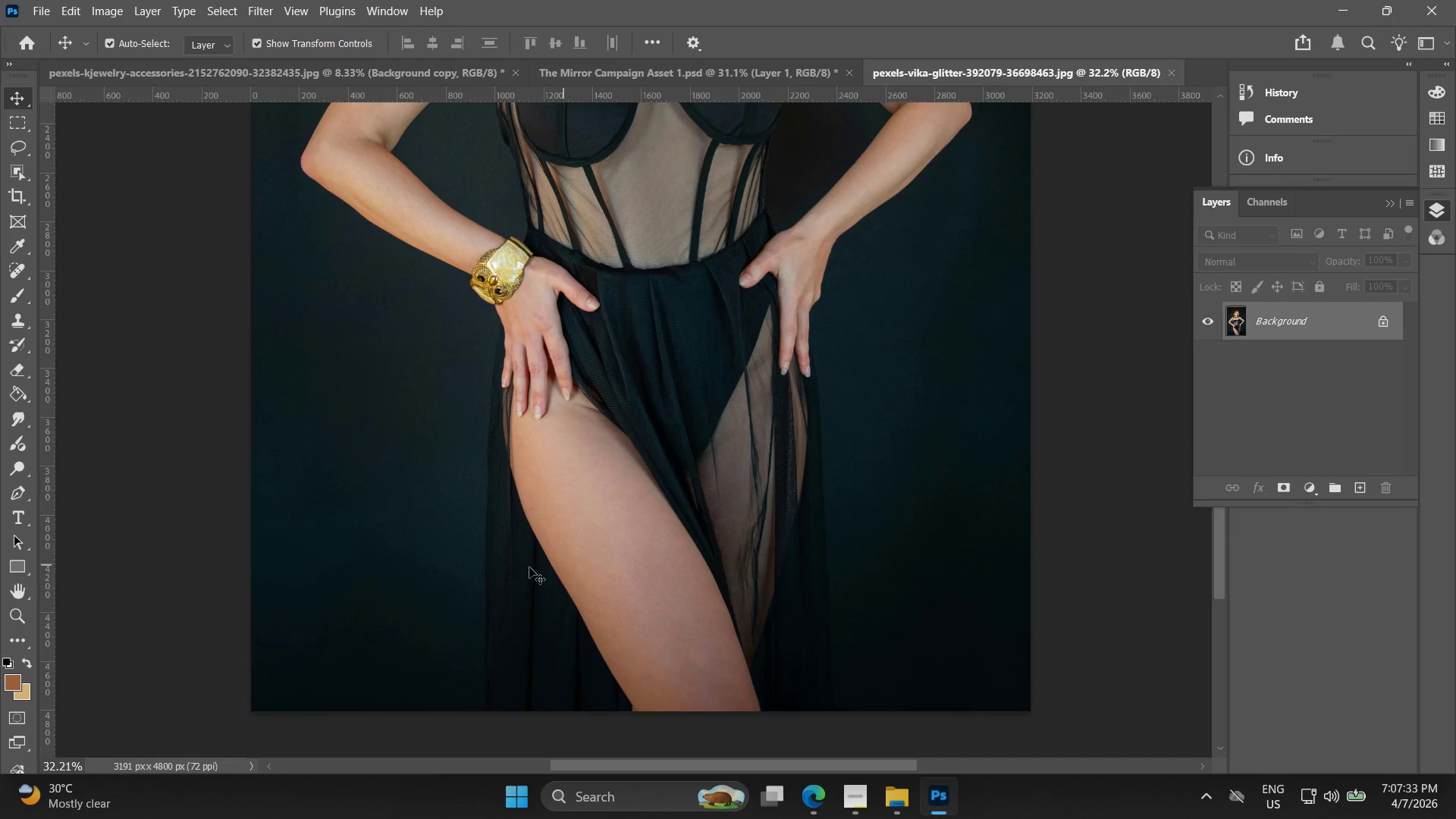 
scroll: coordinate [508, 542], scroll_direction: down, amount: 1.0
 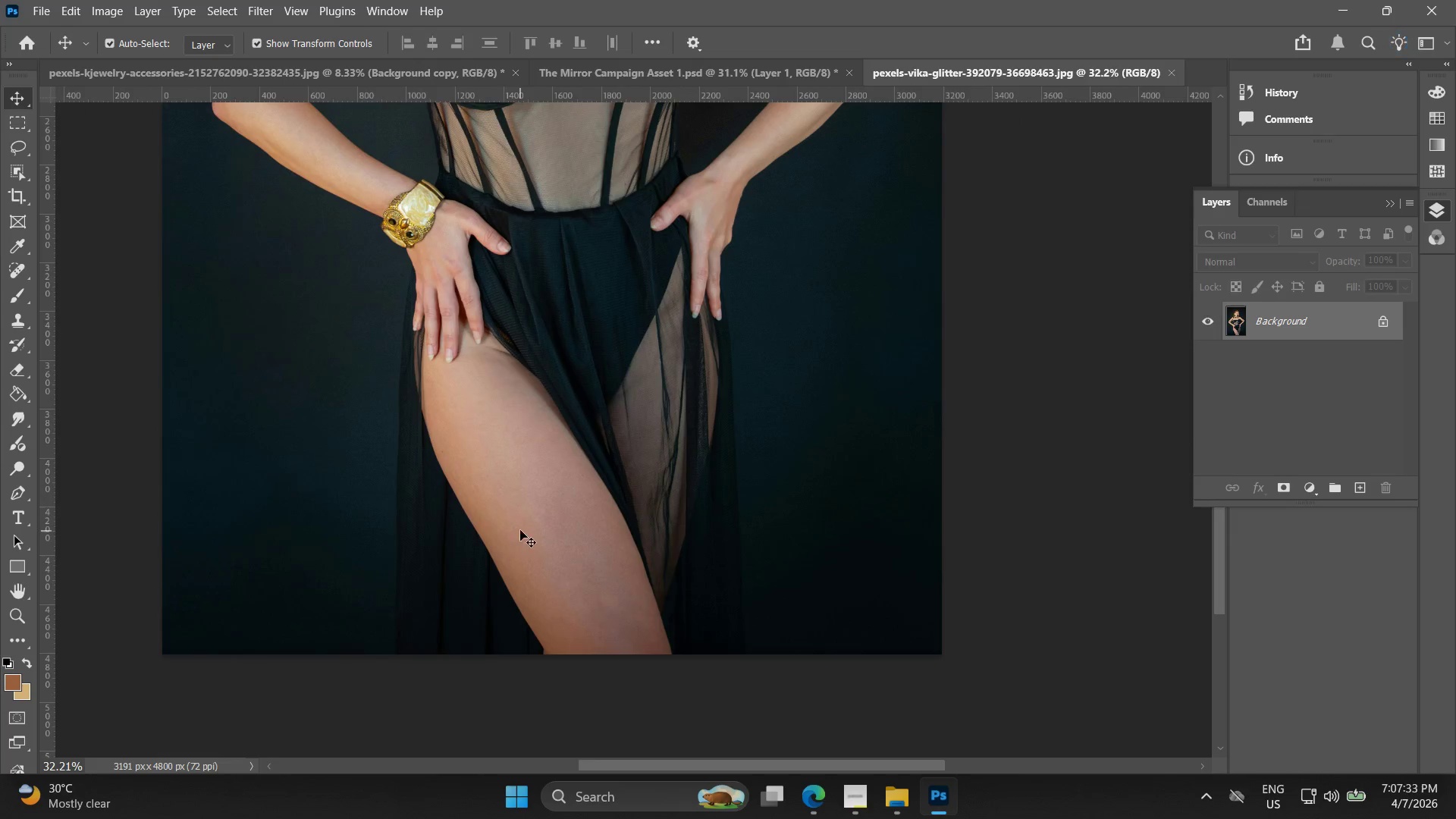 
key(Alt+AltLeft)
 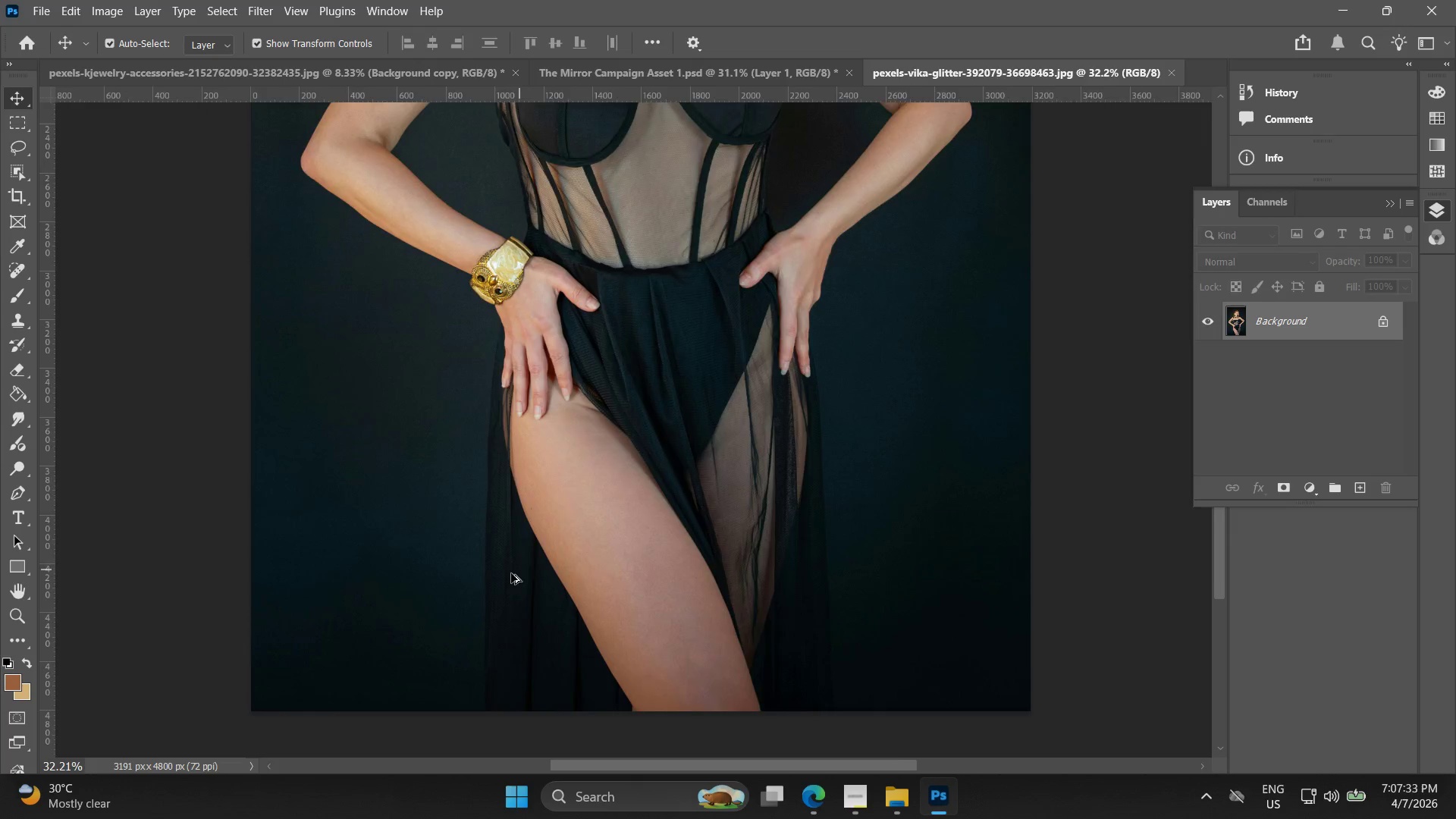 
hold_key(key=Space, duration=0.52)
 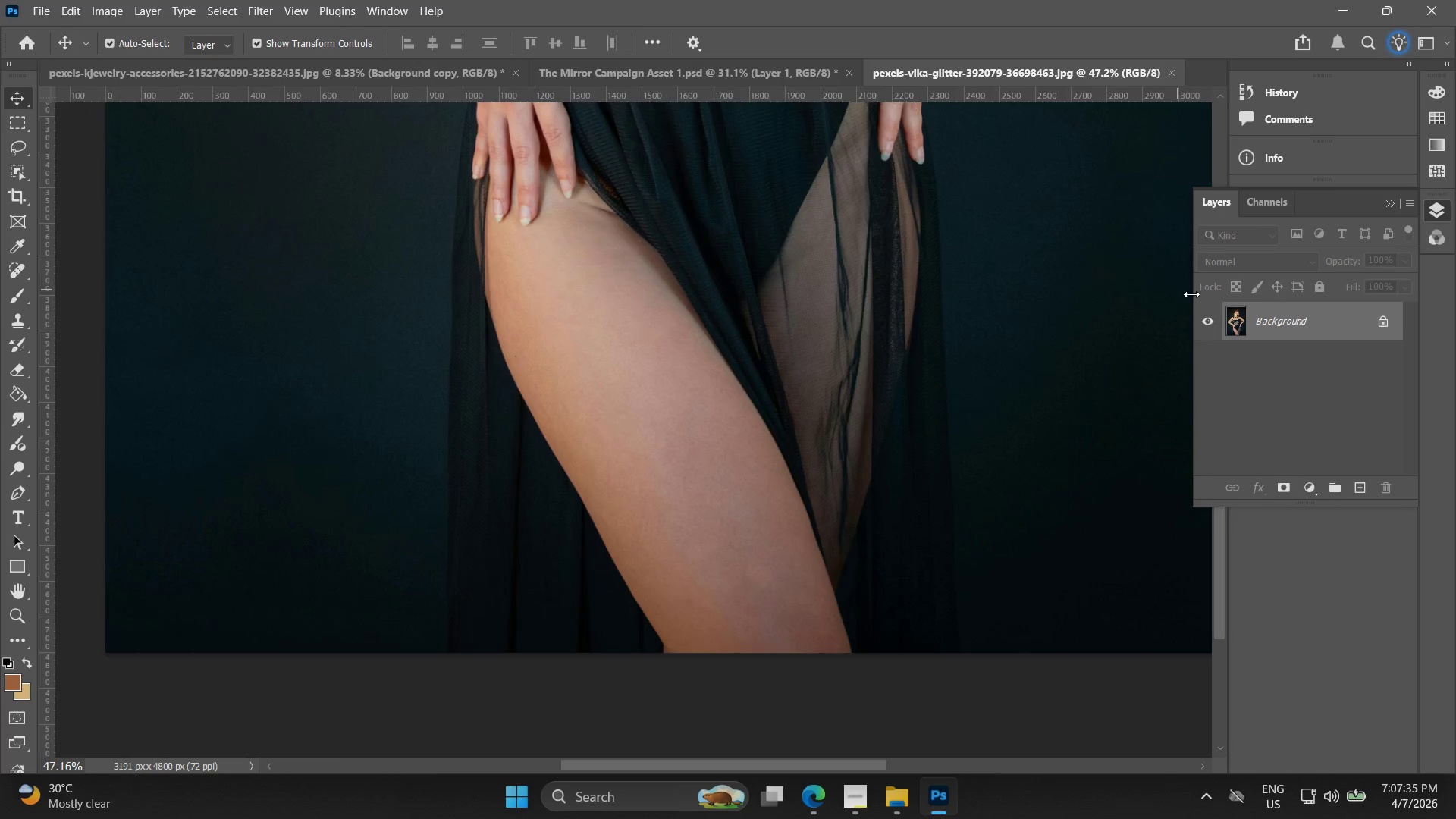 
left_click_drag(start_coordinate=[487, 537], to_coordinate=[459, 416])
 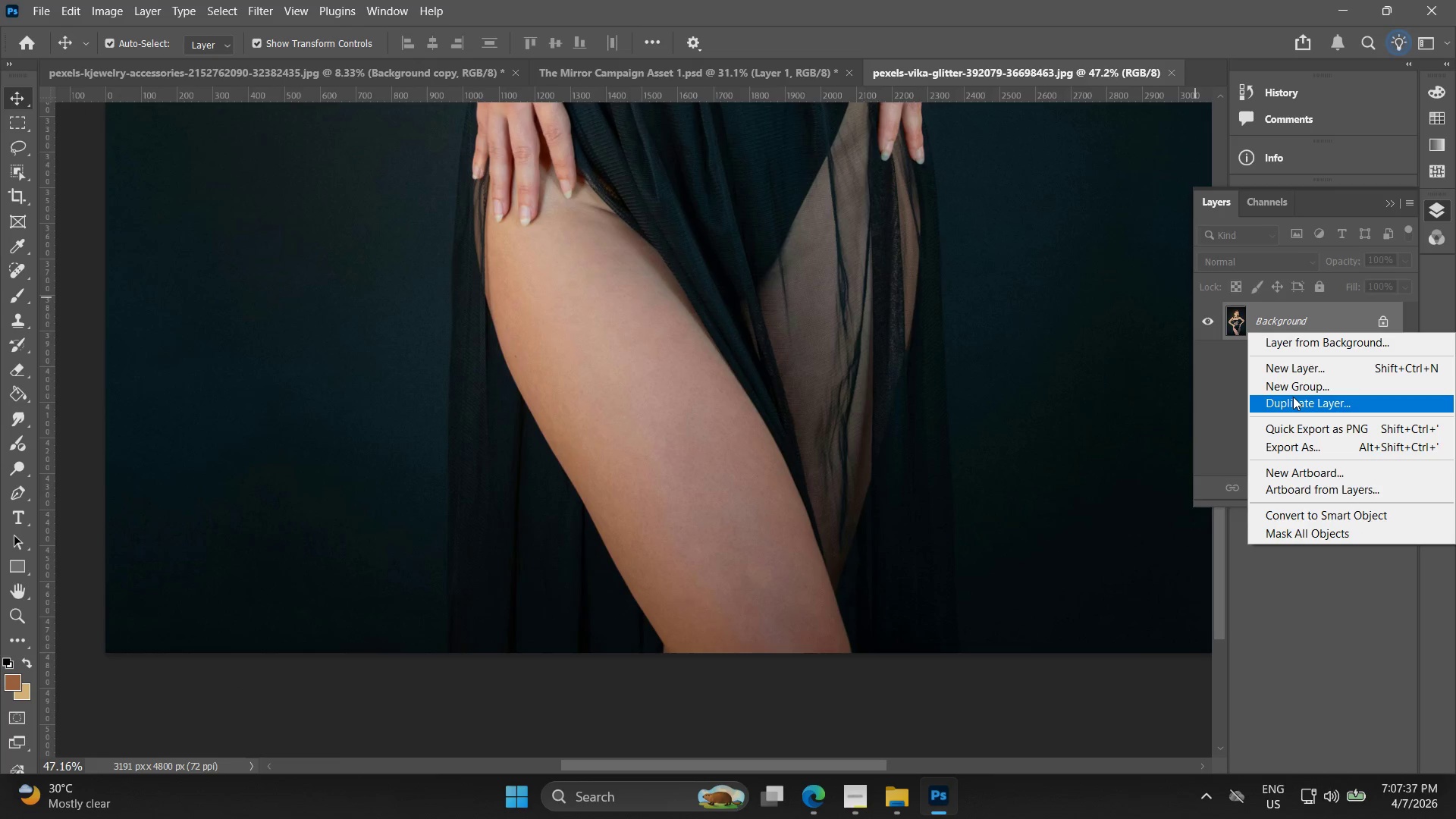 
scroll: coordinate [499, 576], scroll_direction: up, amount: 4.0
 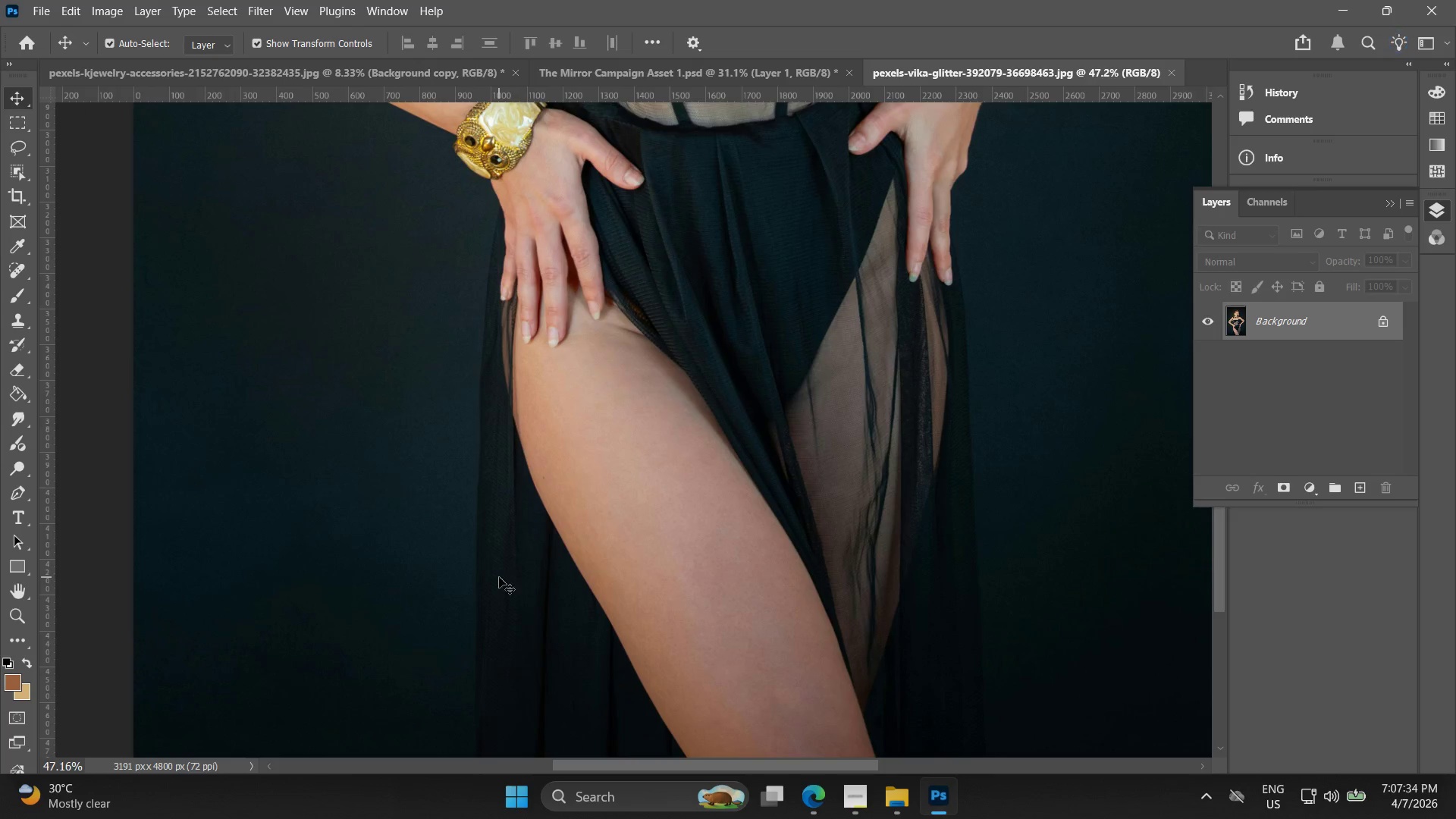 
left_click([1293, 397])
 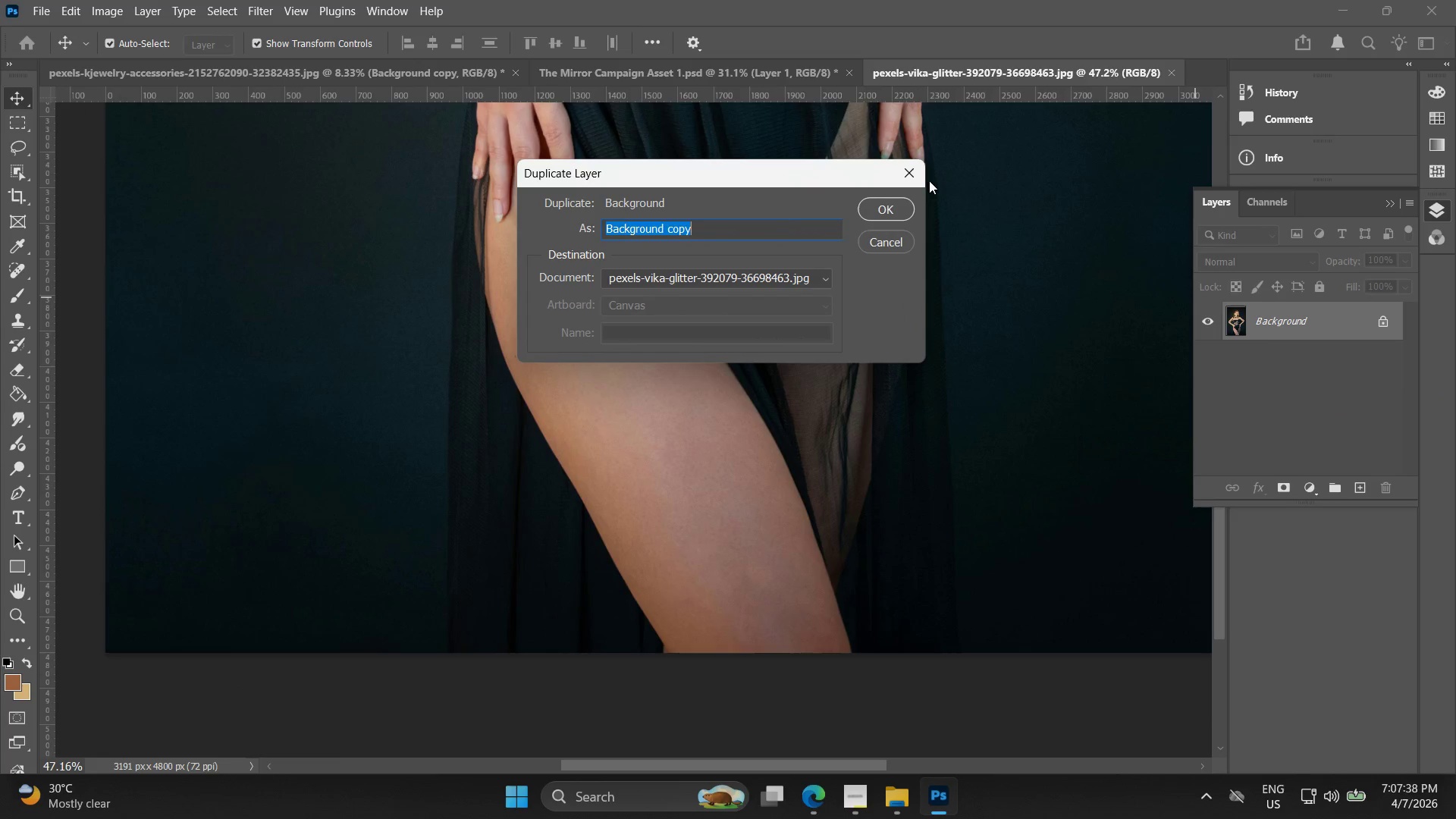 
left_click_drag(start_coordinate=[890, 213], to_coordinate=[883, 212])
 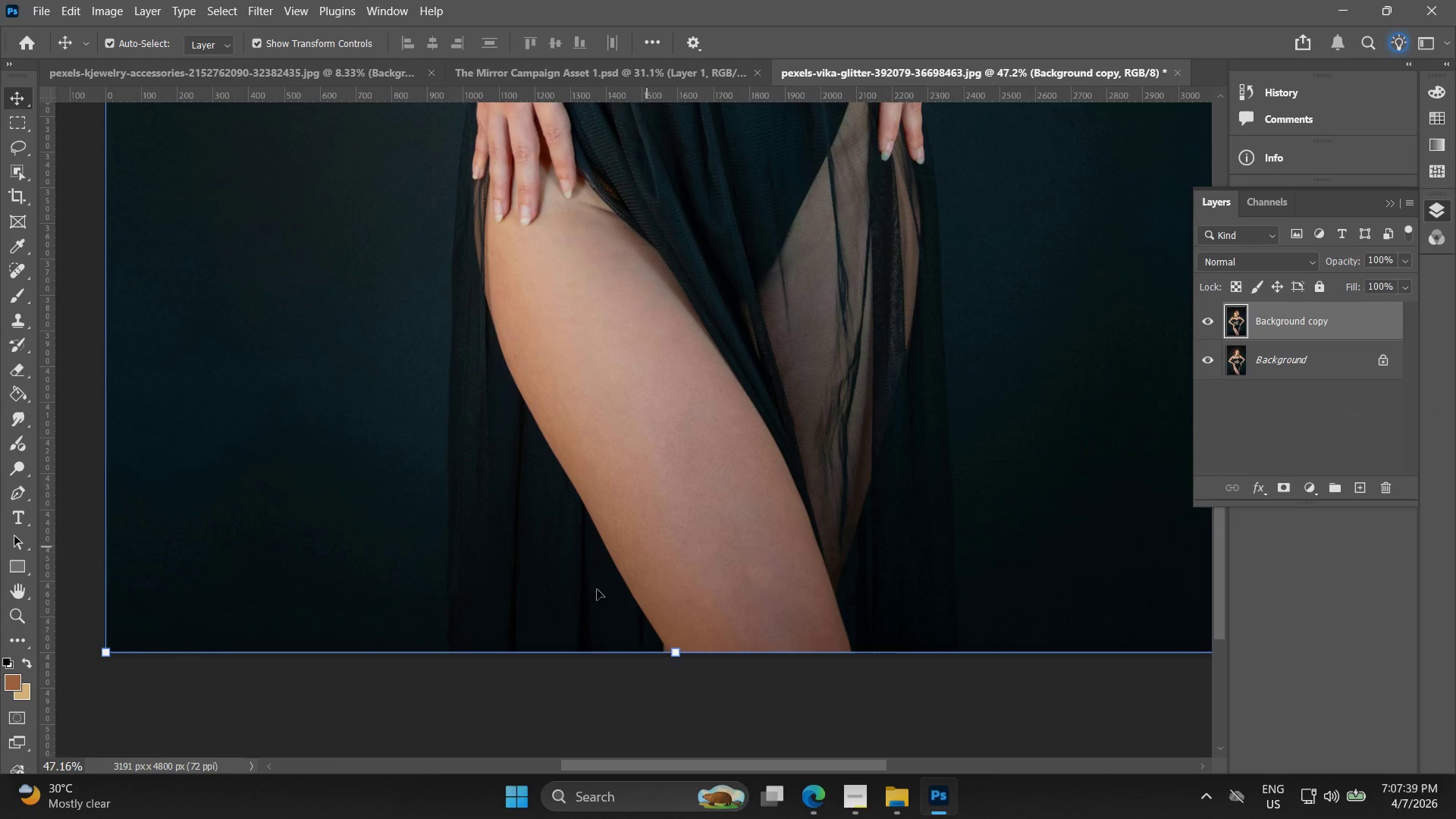 
key(Alt+AltLeft)
 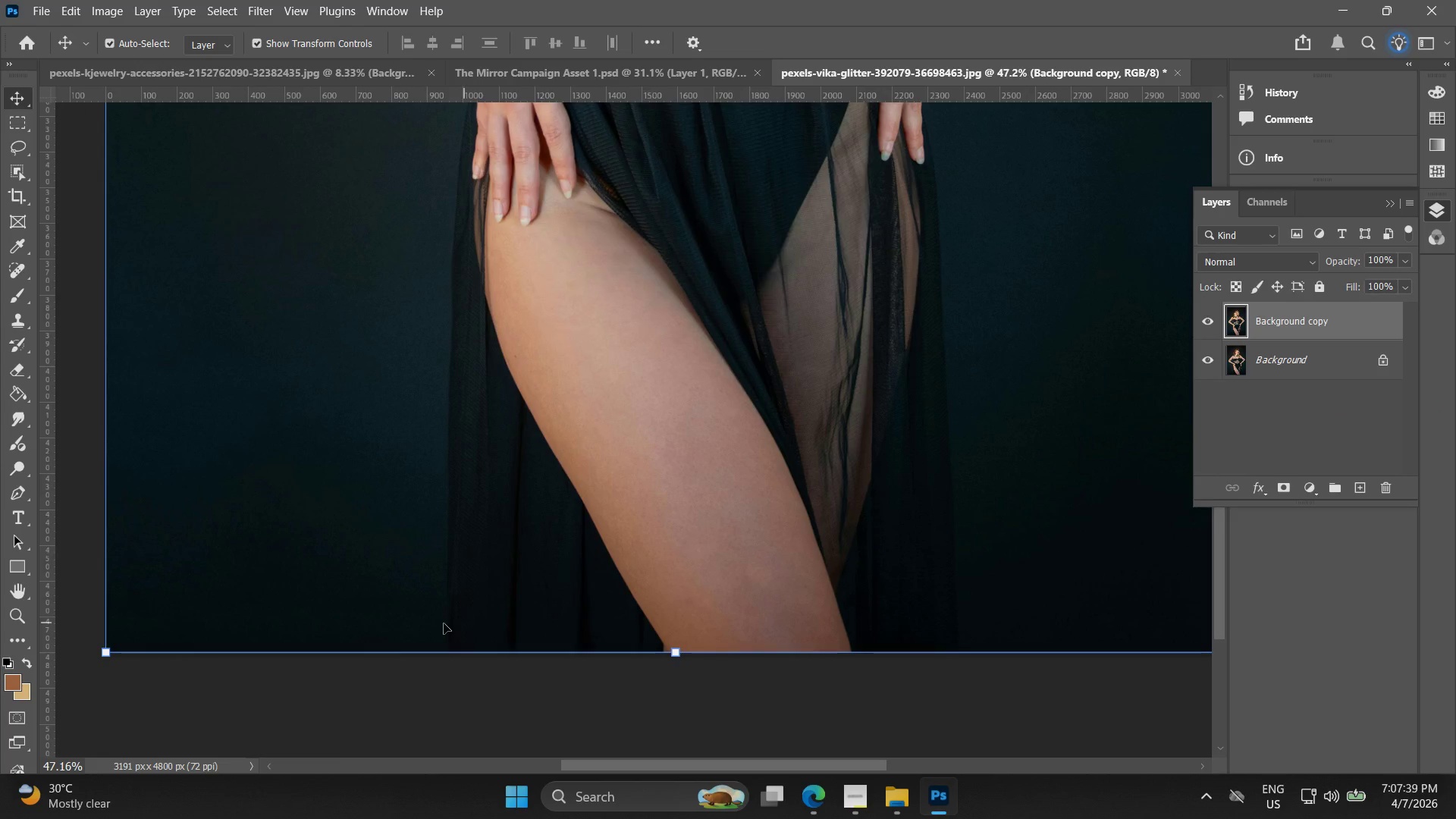 
scroll: coordinate [427, 625], scroll_direction: up, amount: 5.0
 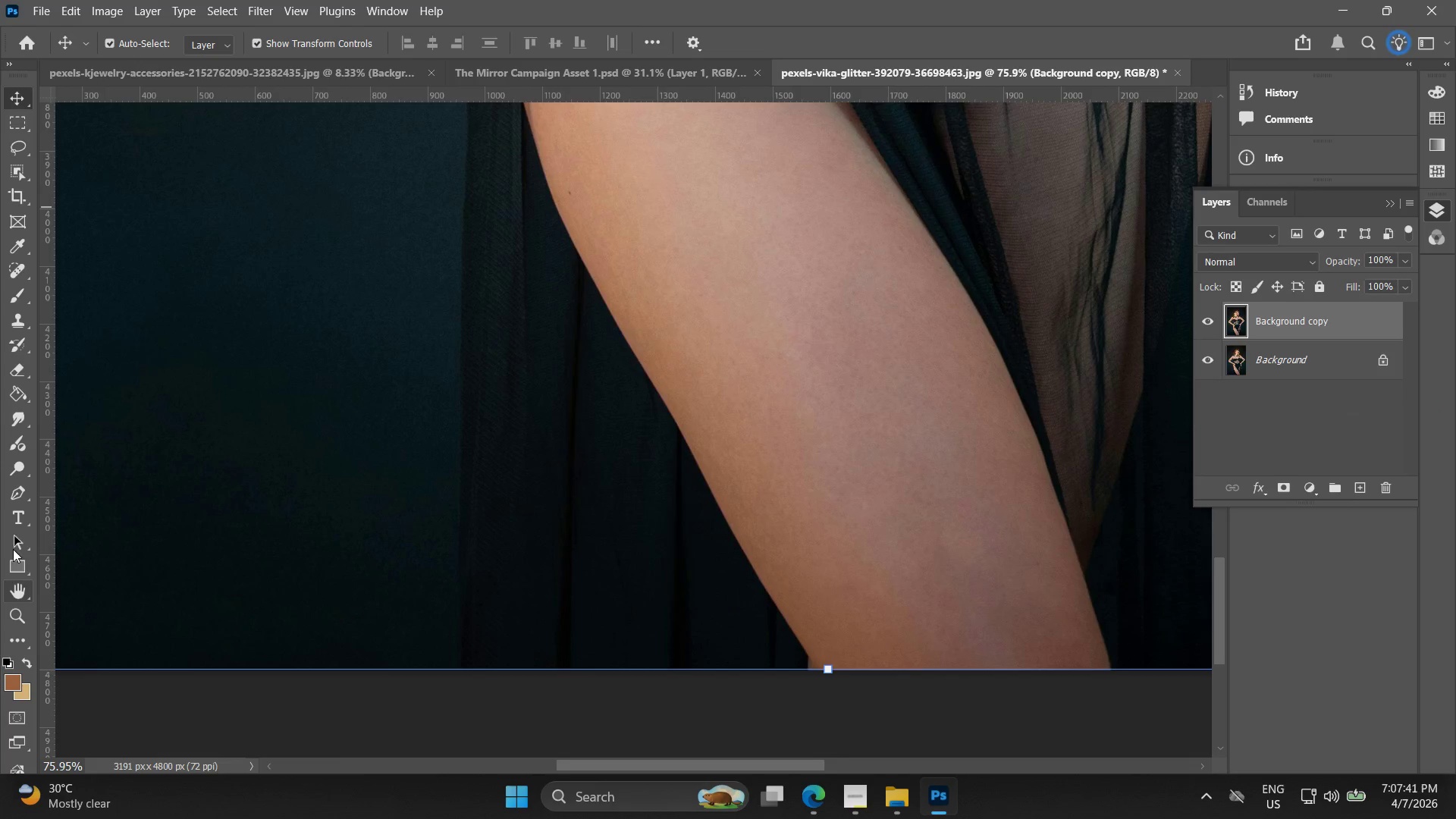 
left_click([17, 495])
 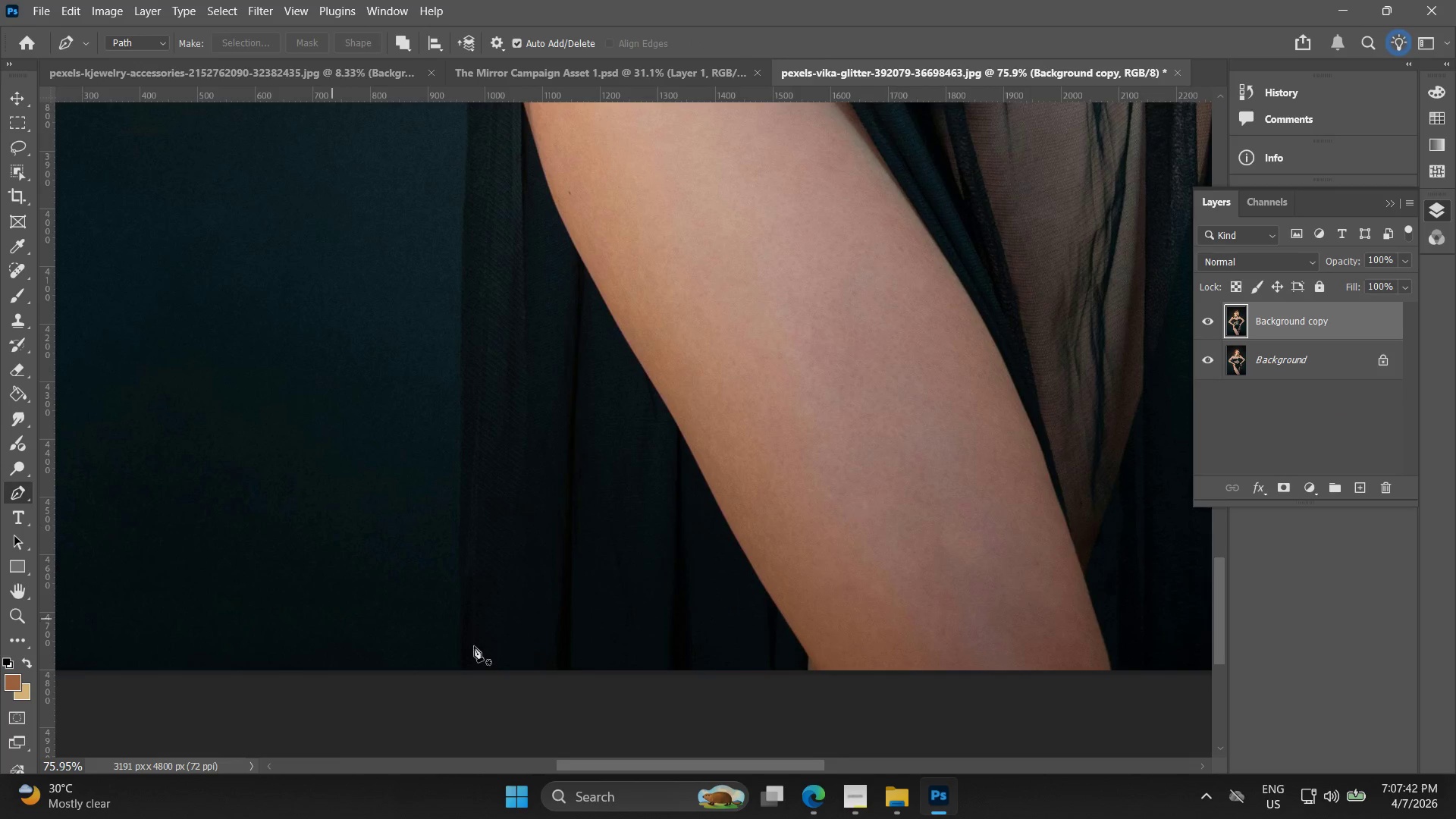 
key(Alt+AltLeft)
 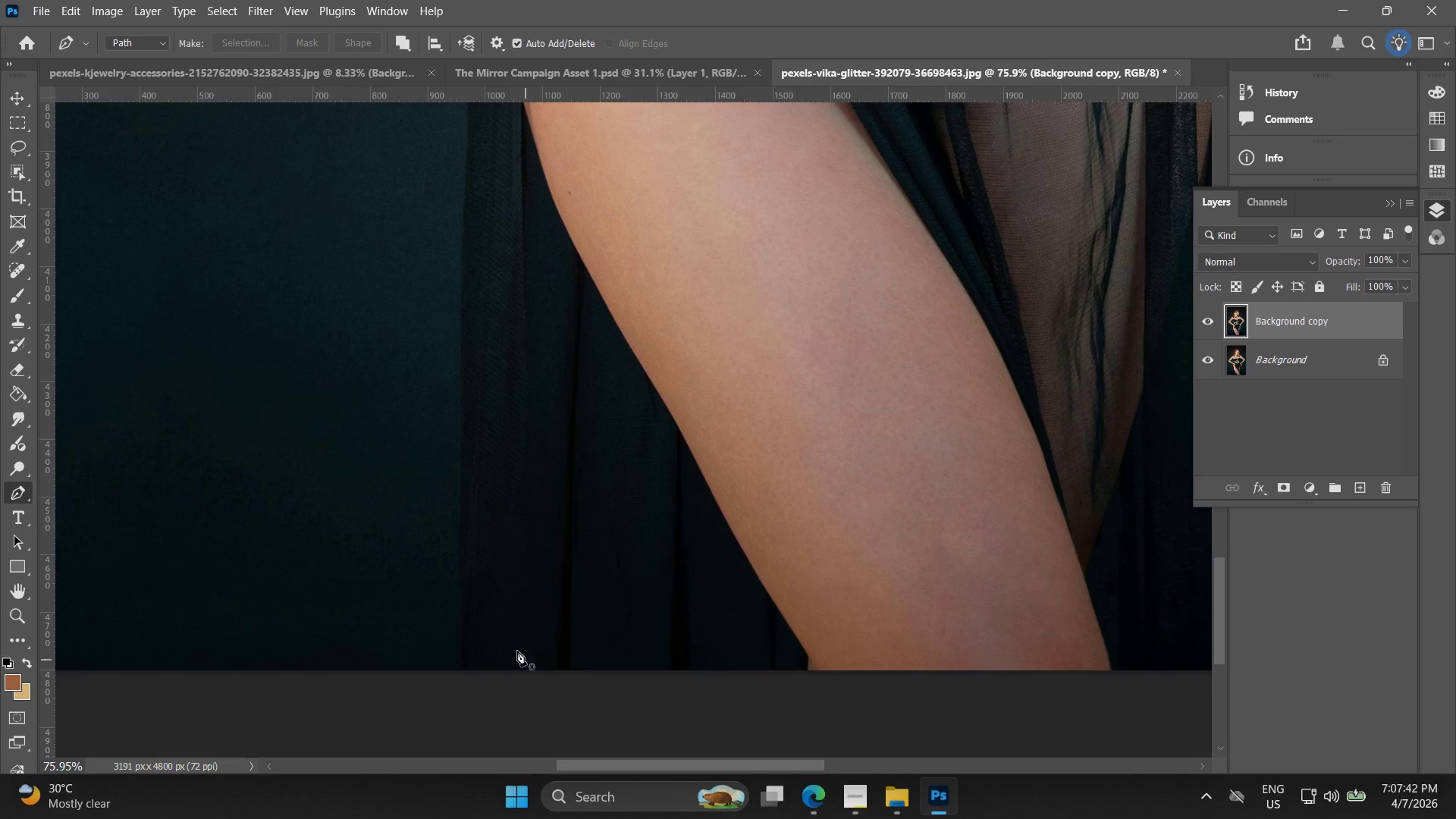 
hold_key(key=Space, duration=0.36)
 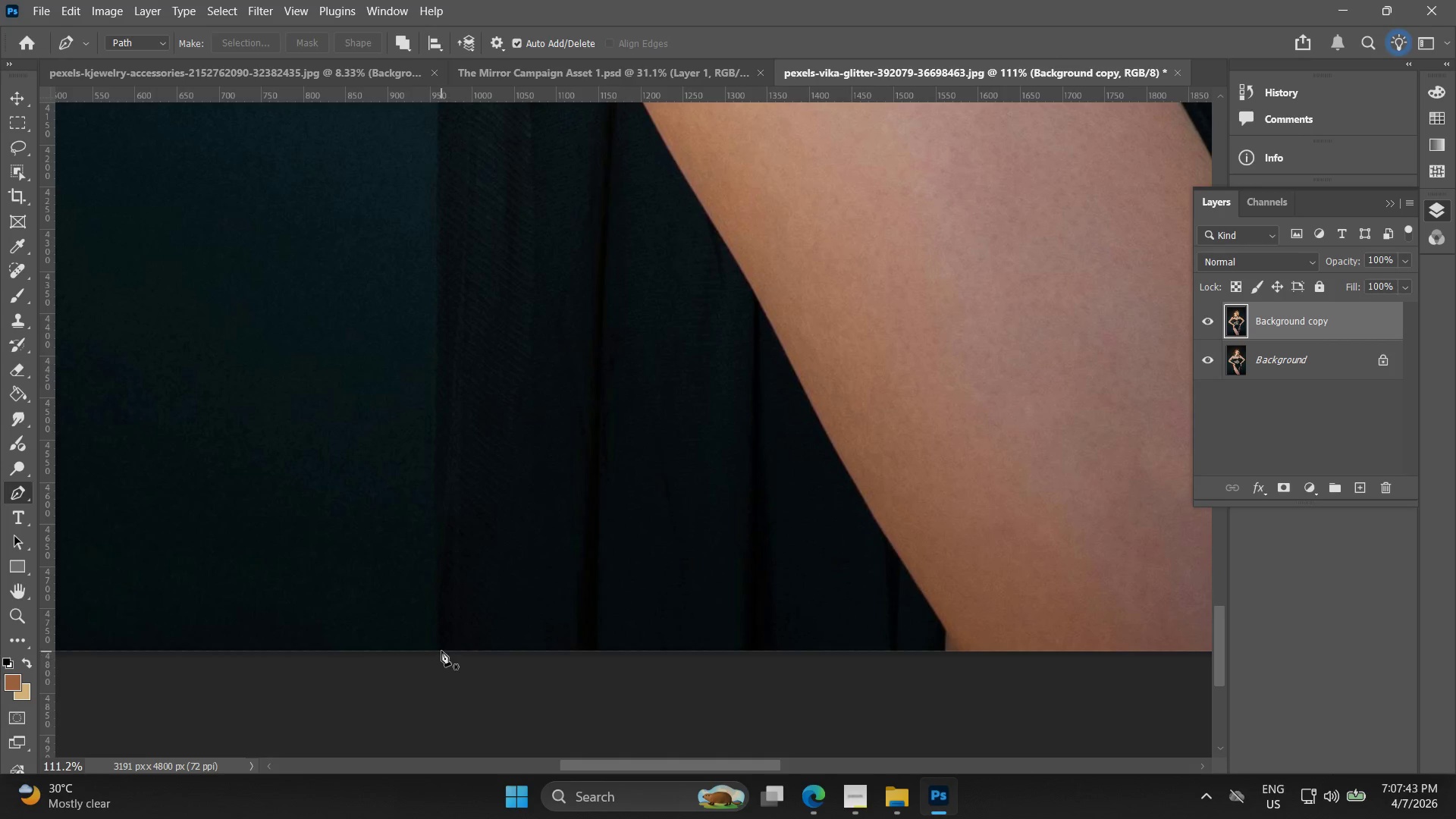 
left_click_drag(start_coordinate=[476, 627], to_coordinate=[468, 593])
 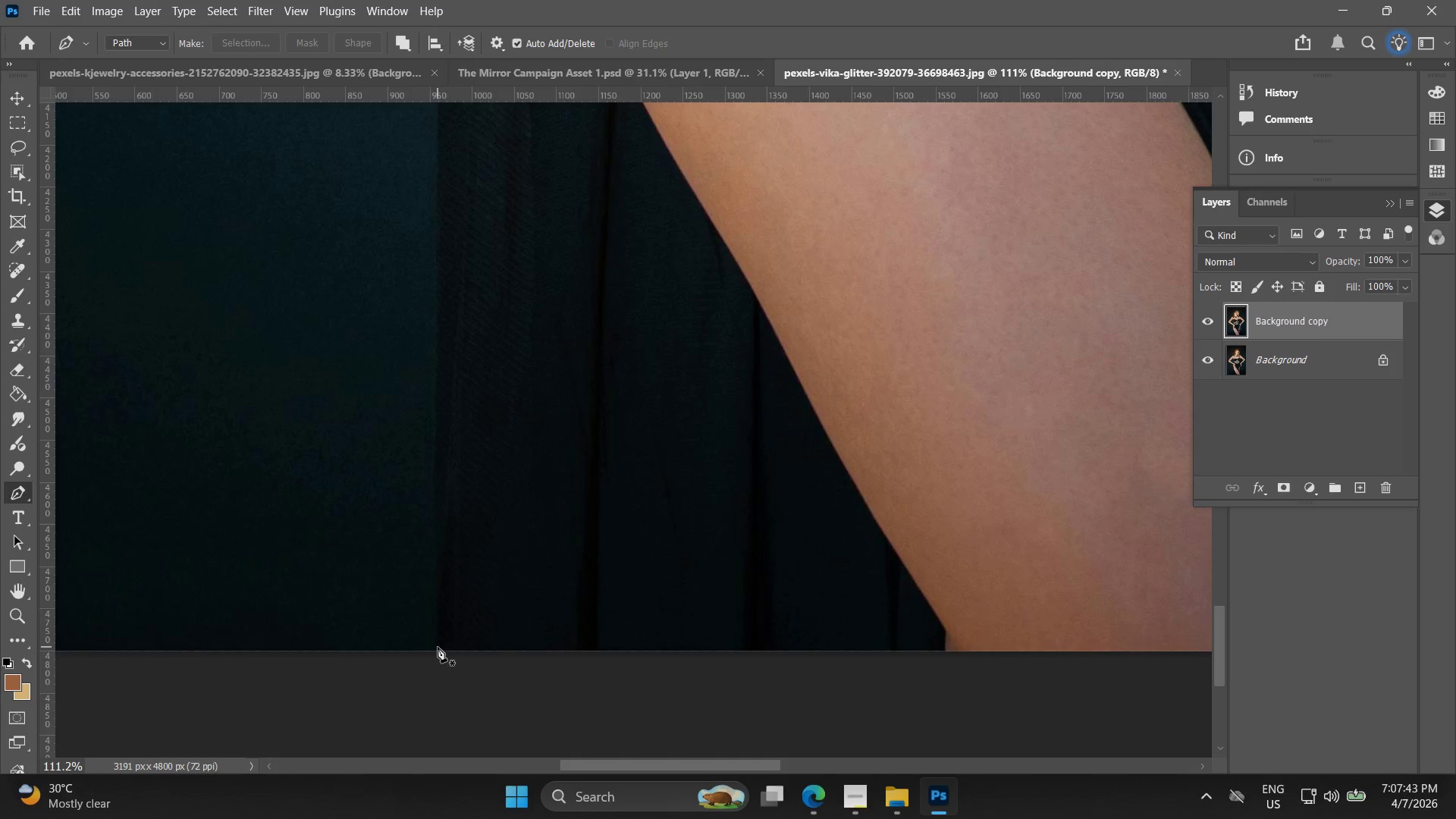 
scroll: coordinate [494, 636], scroll_direction: up, amount: 4.0
 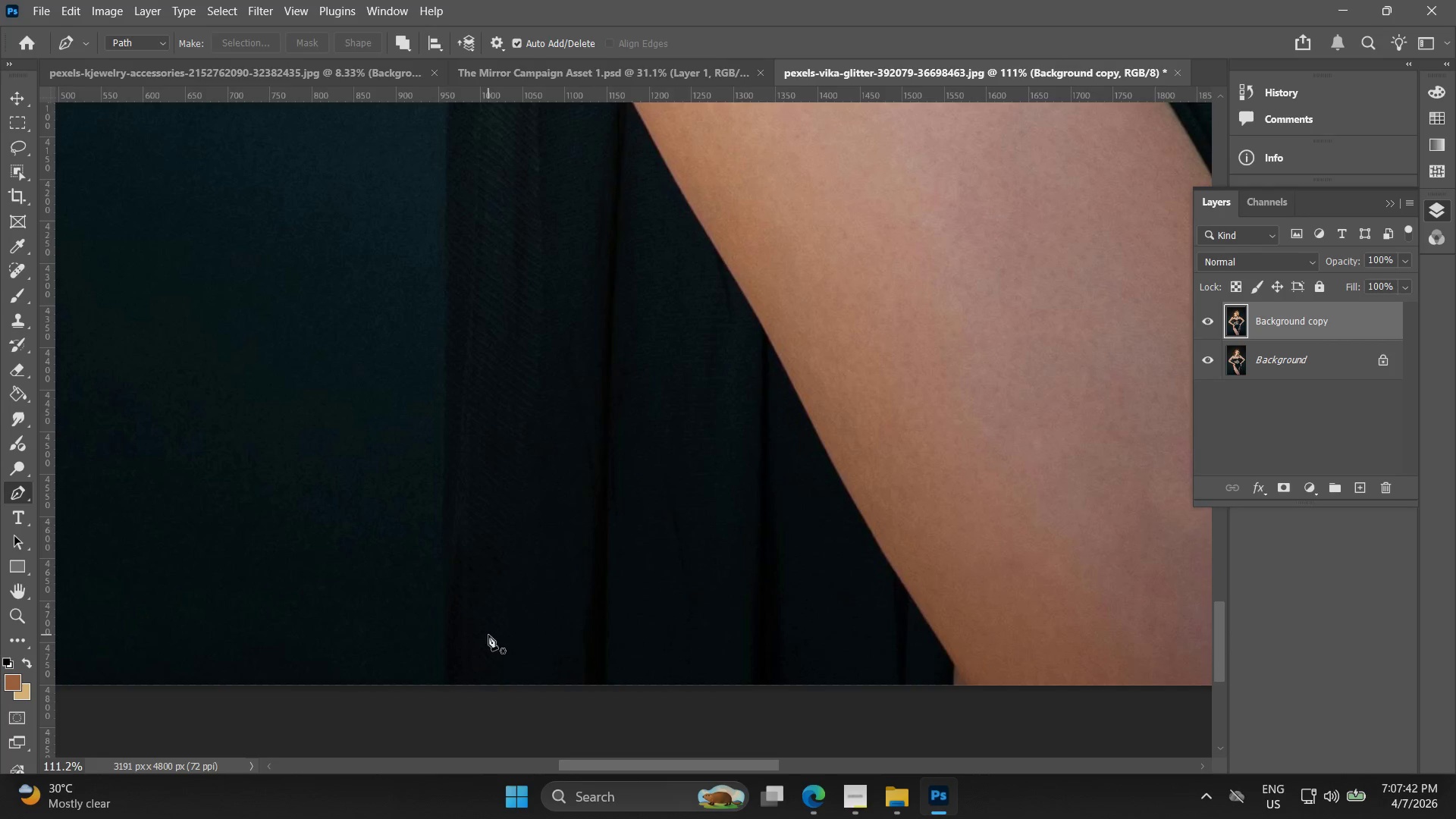 
left_click_drag(start_coordinate=[438, 651], to_coordinate=[438, 644])
 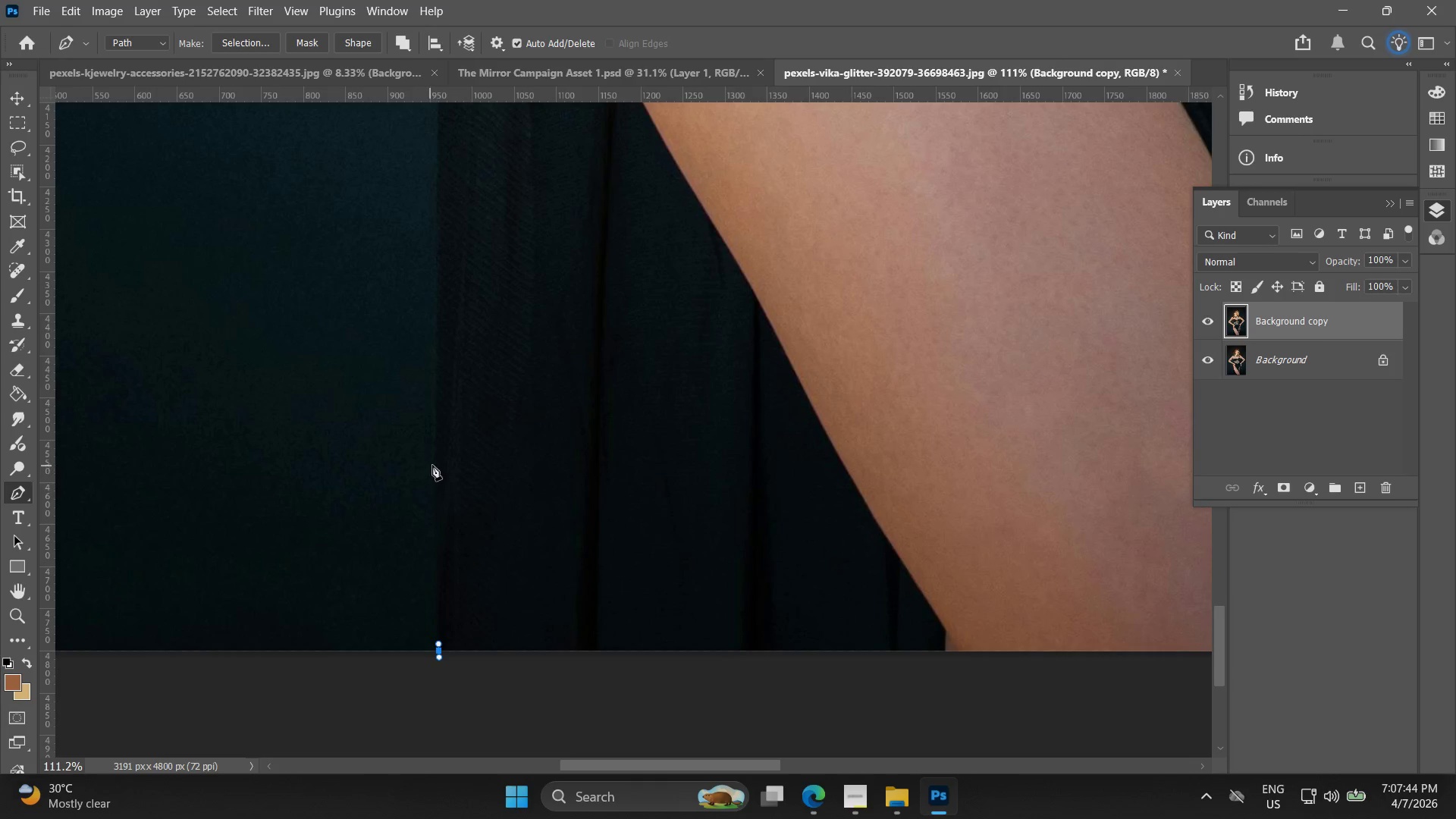 
left_click_drag(start_coordinate=[434, 458], to_coordinate=[431, 389])
 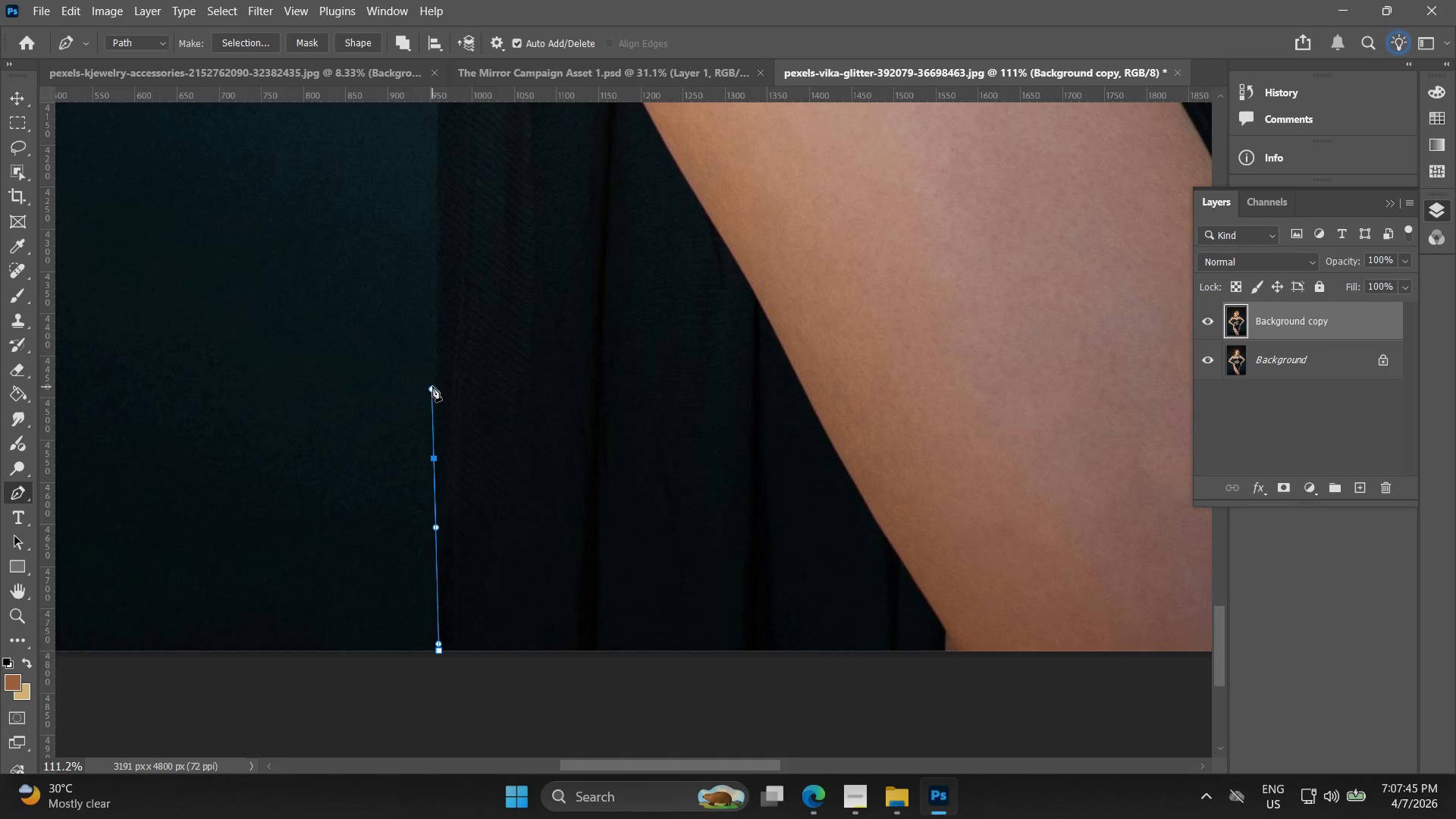 
hold_key(key=Space, duration=0.55)
 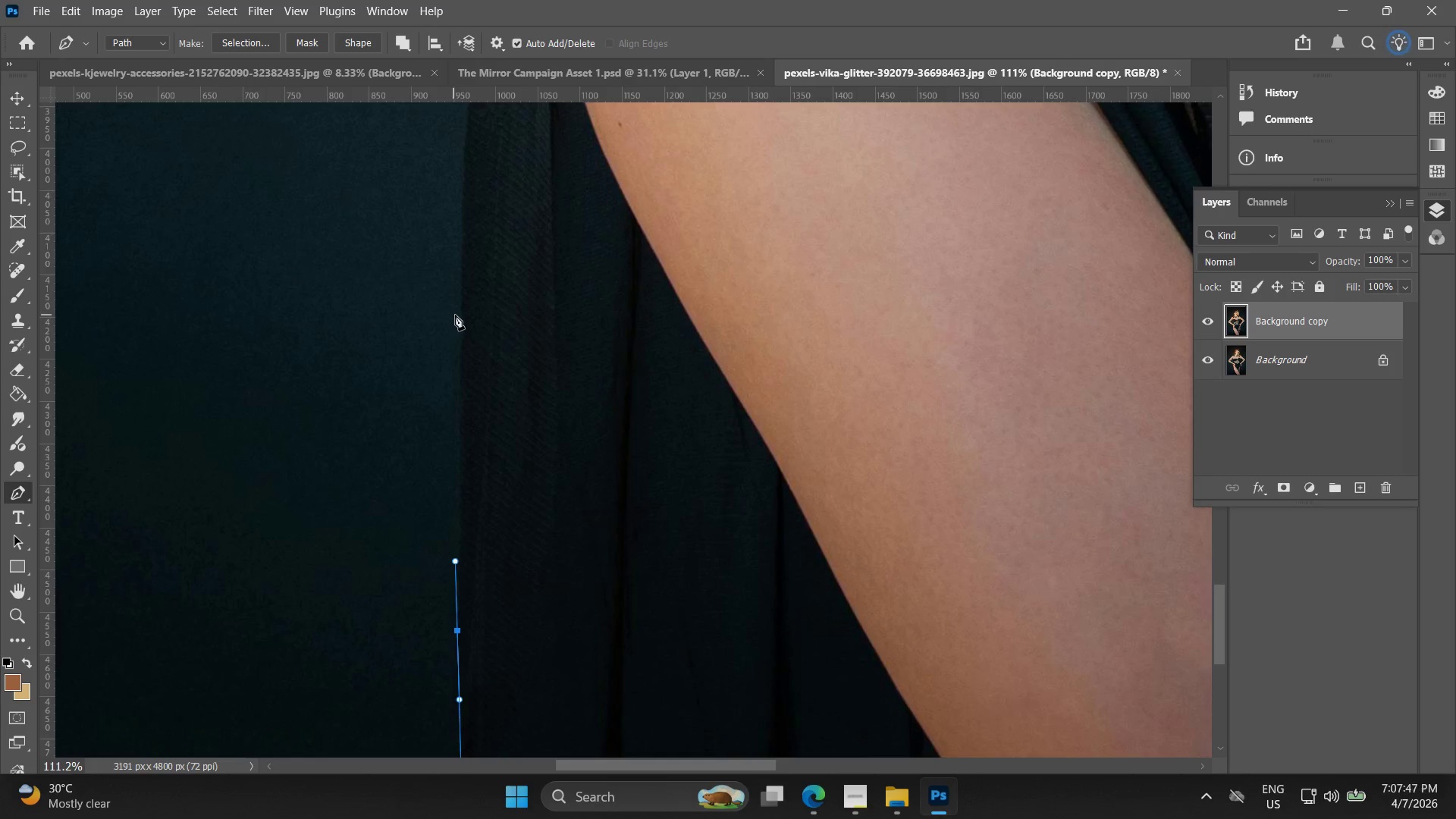 
left_click_drag(start_coordinate=[435, 334], to_coordinate=[459, 506])
 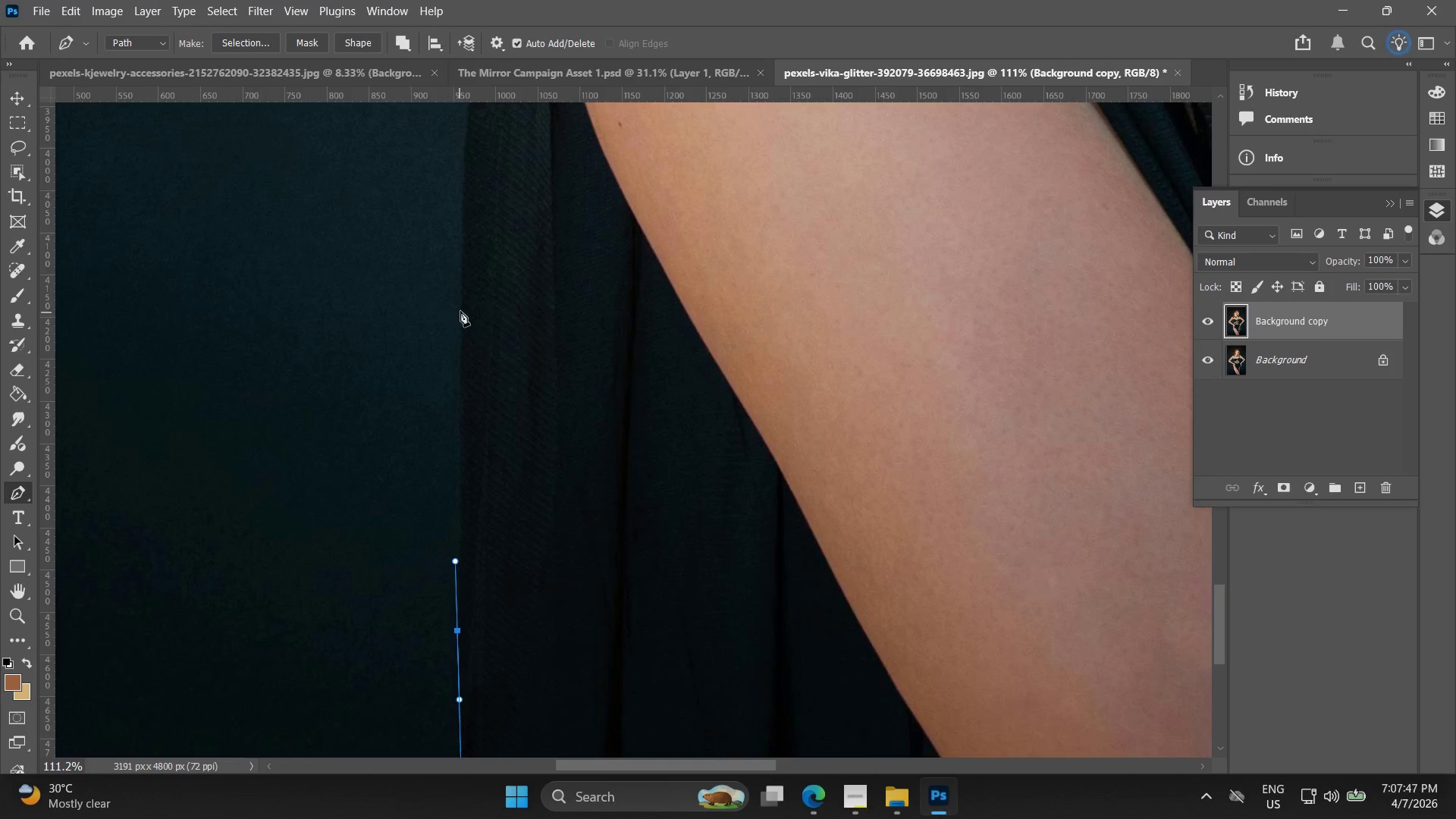 
left_click_drag(start_coordinate=[462, 298], to_coordinate=[461, 249])
 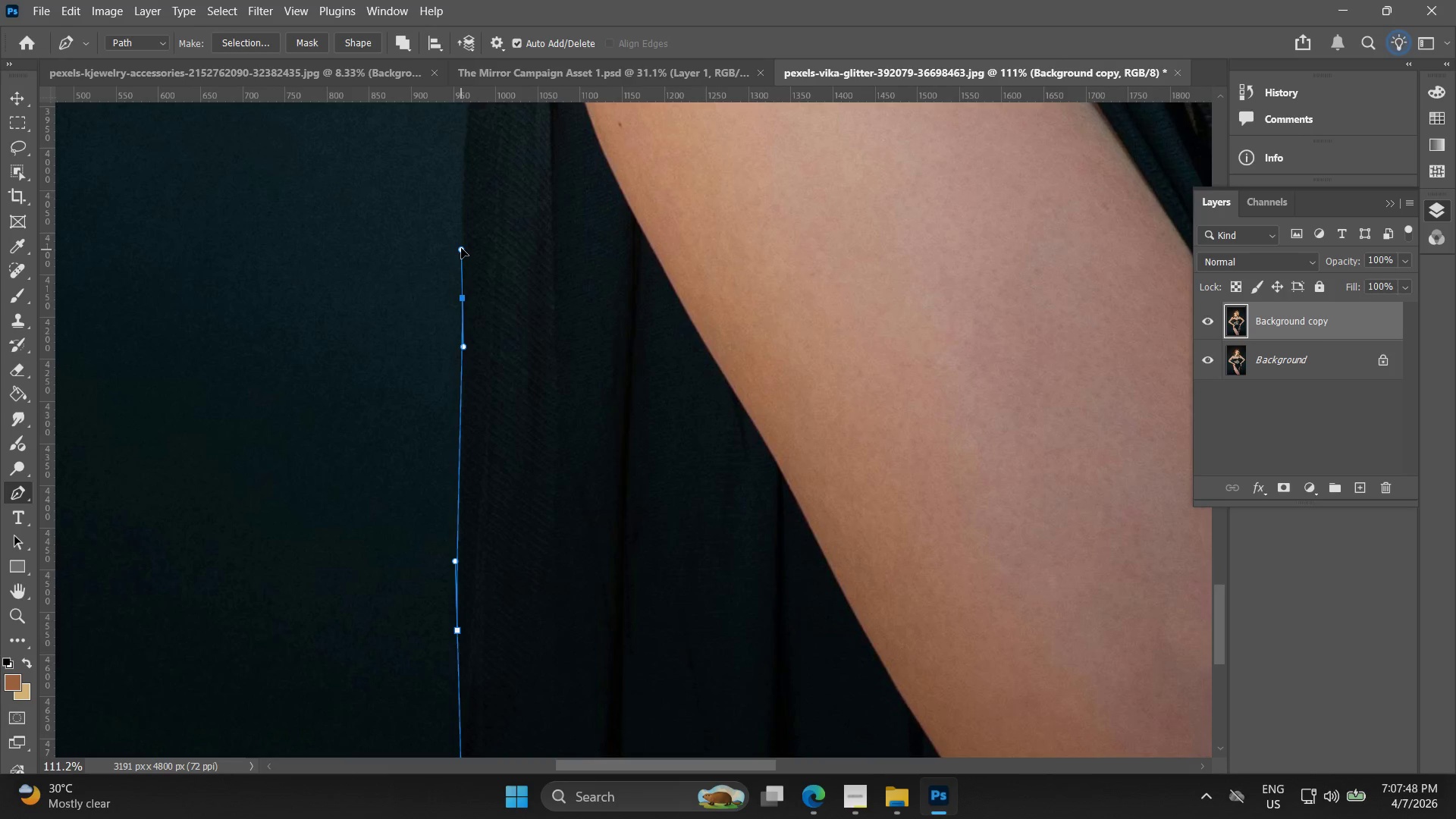 
hold_key(key=Space, duration=0.56)
 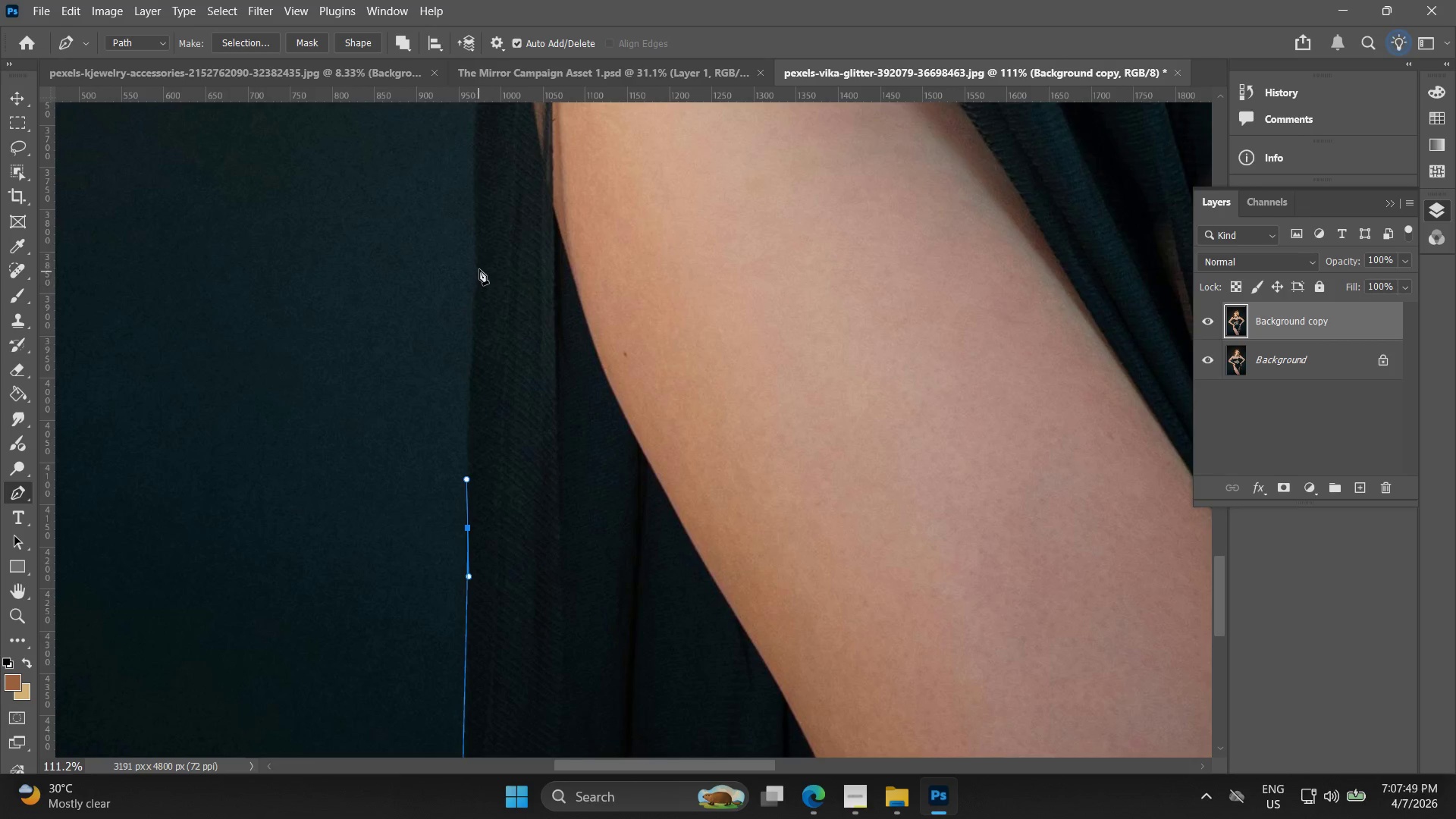 
left_click_drag(start_coordinate=[466, 235], to_coordinate=[471, 465])
 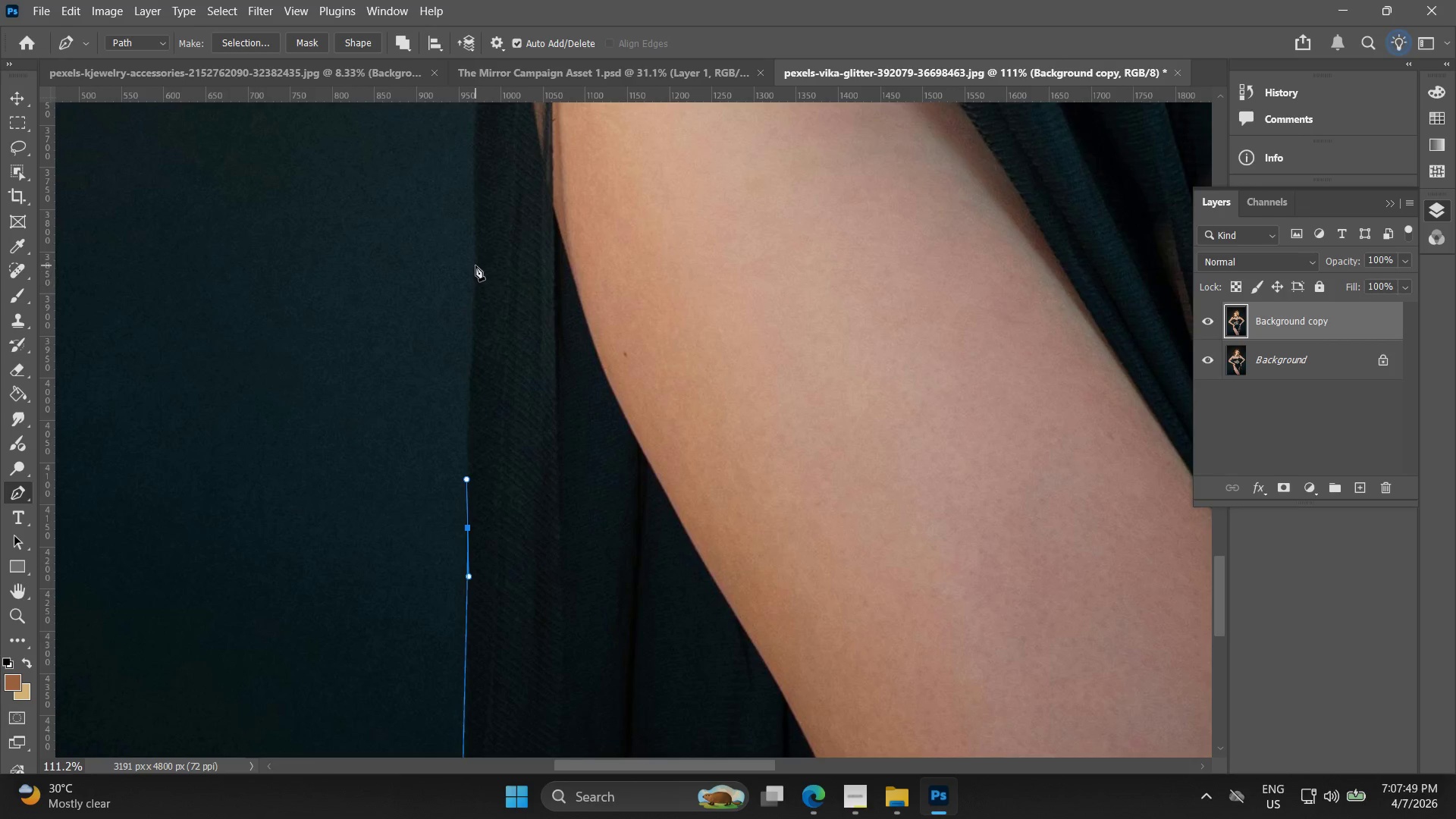 
left_click_drag(start_coordinate=[470, 261], to_coordinate=[474, 234])
 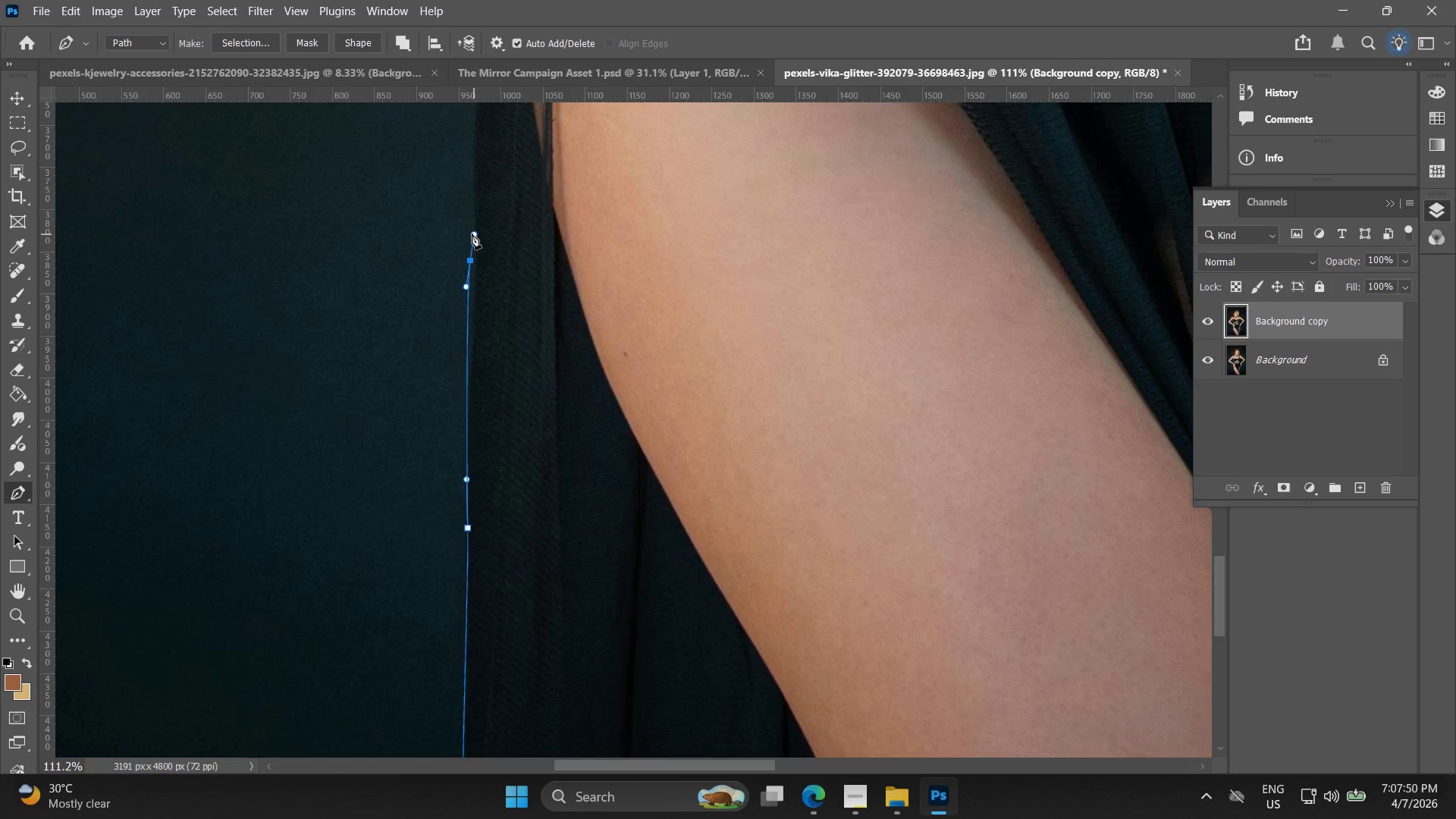 
key(Control+ControlLeft)
 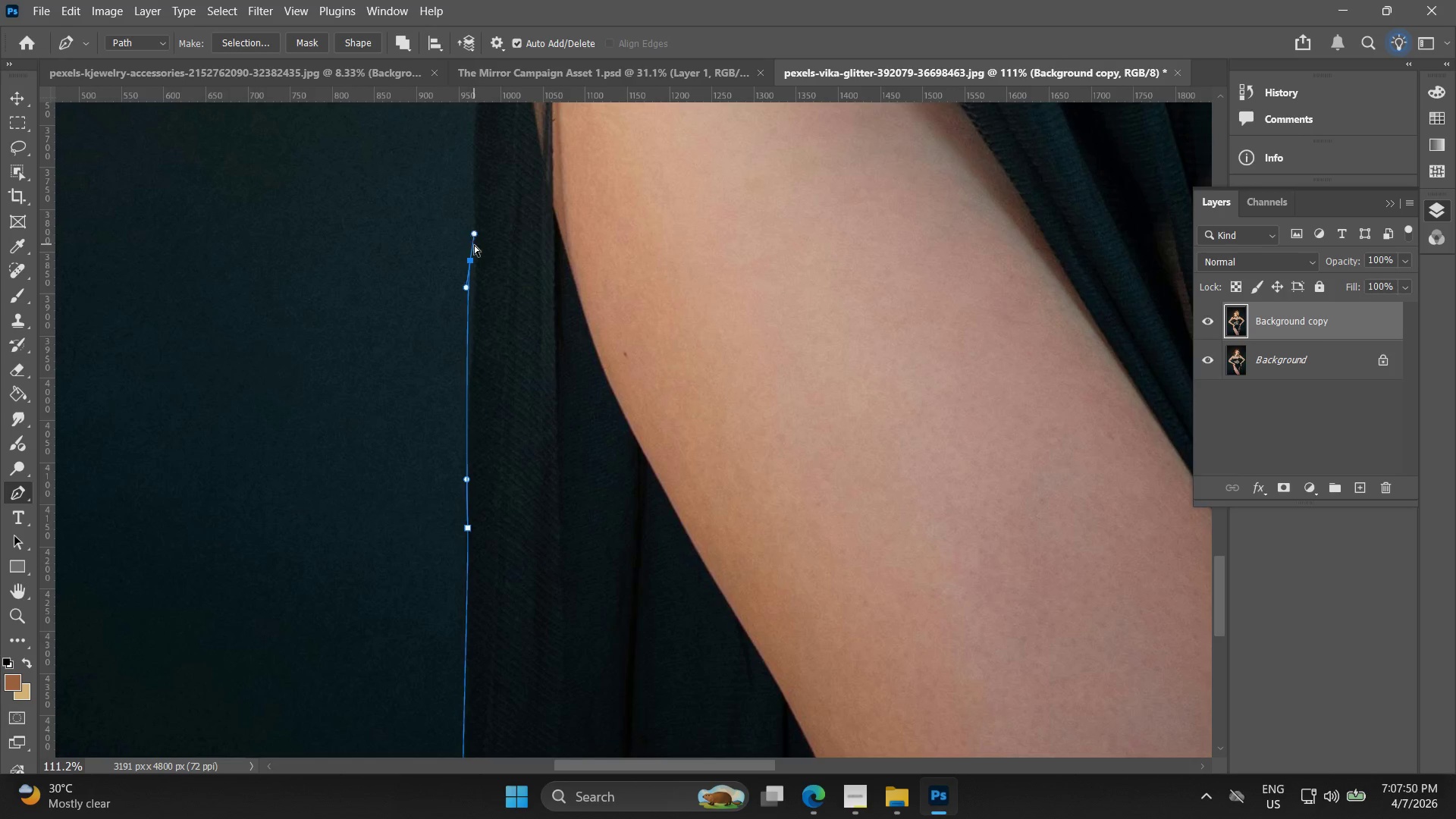 
key(Control+Z)
 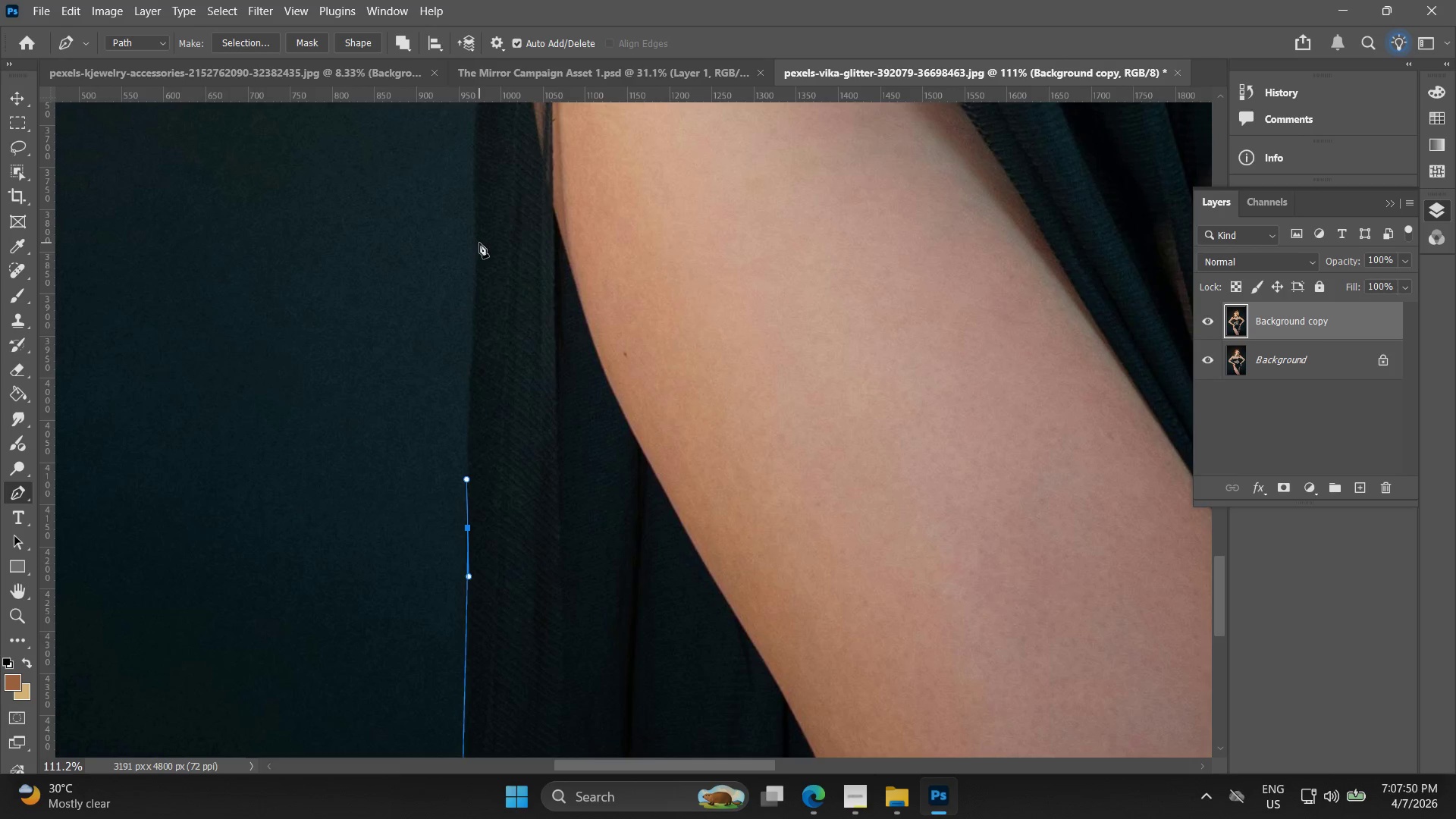 
left_click_drag(start_coordinate=[479, 242], to_coordinate=[477, 209])
 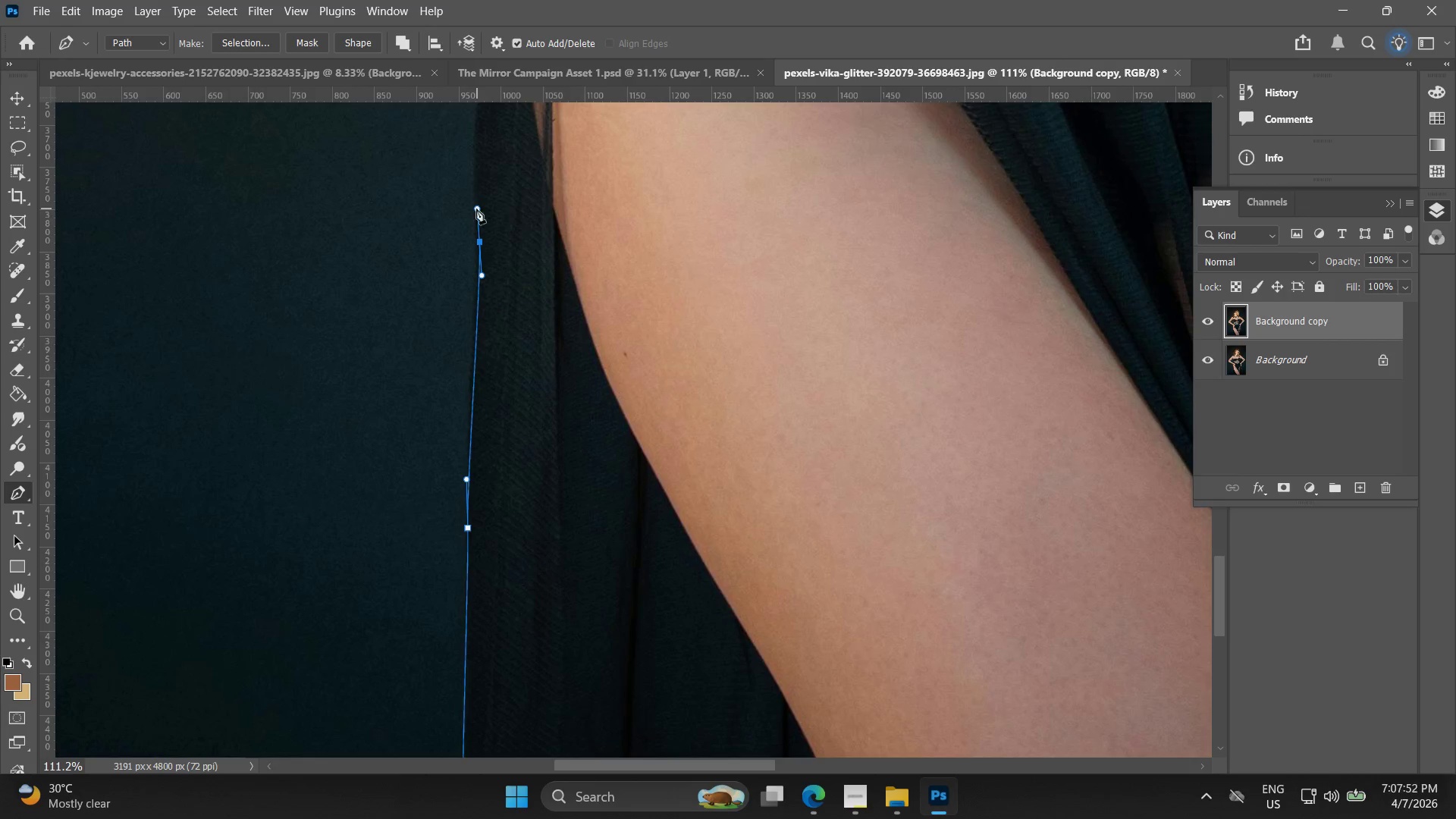 
hold_key(key=Space, duration=0.5)
 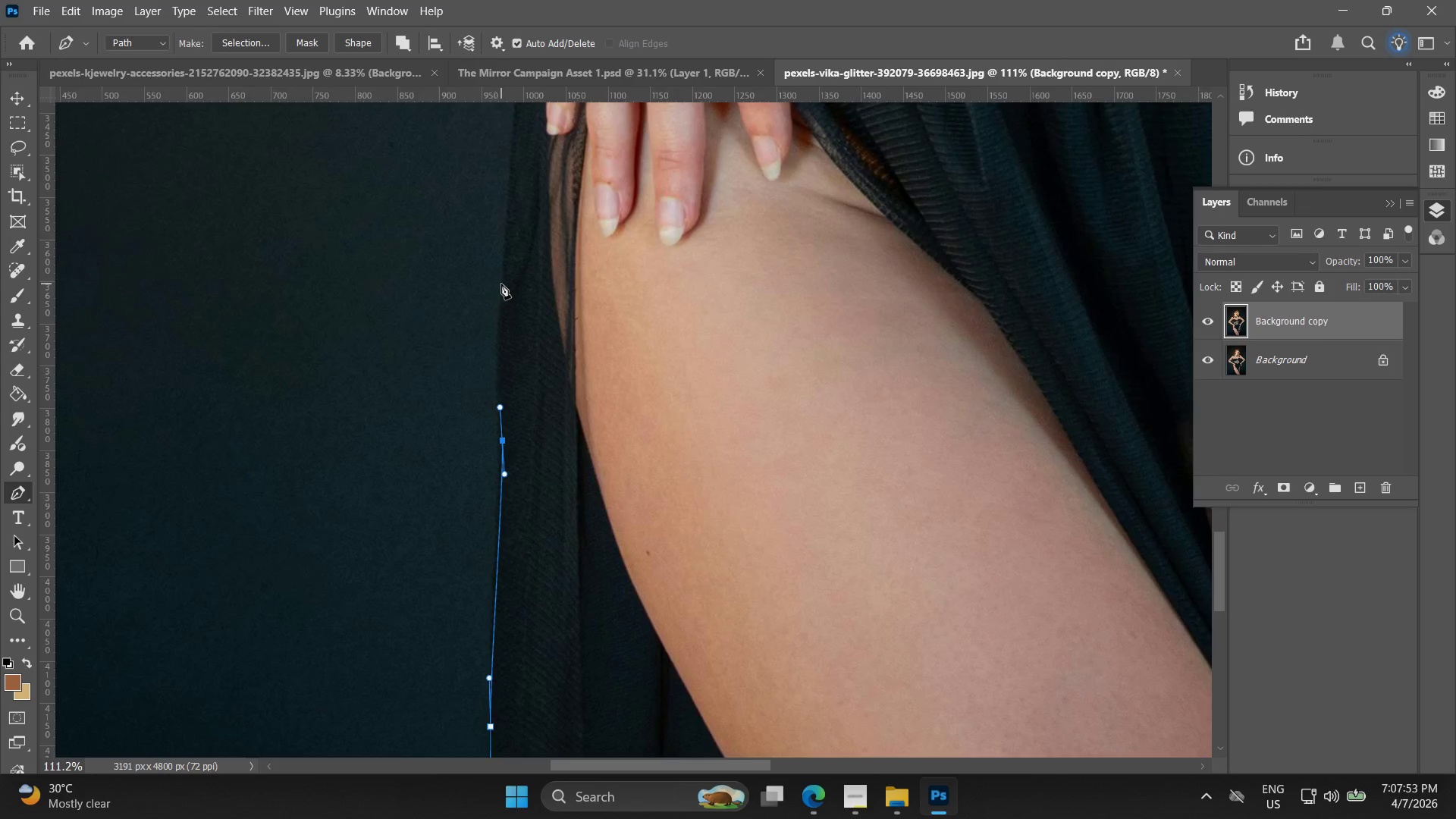 
left_click_drag(start_coordinate=[468, 198], to_coordinate=[489, 392])
 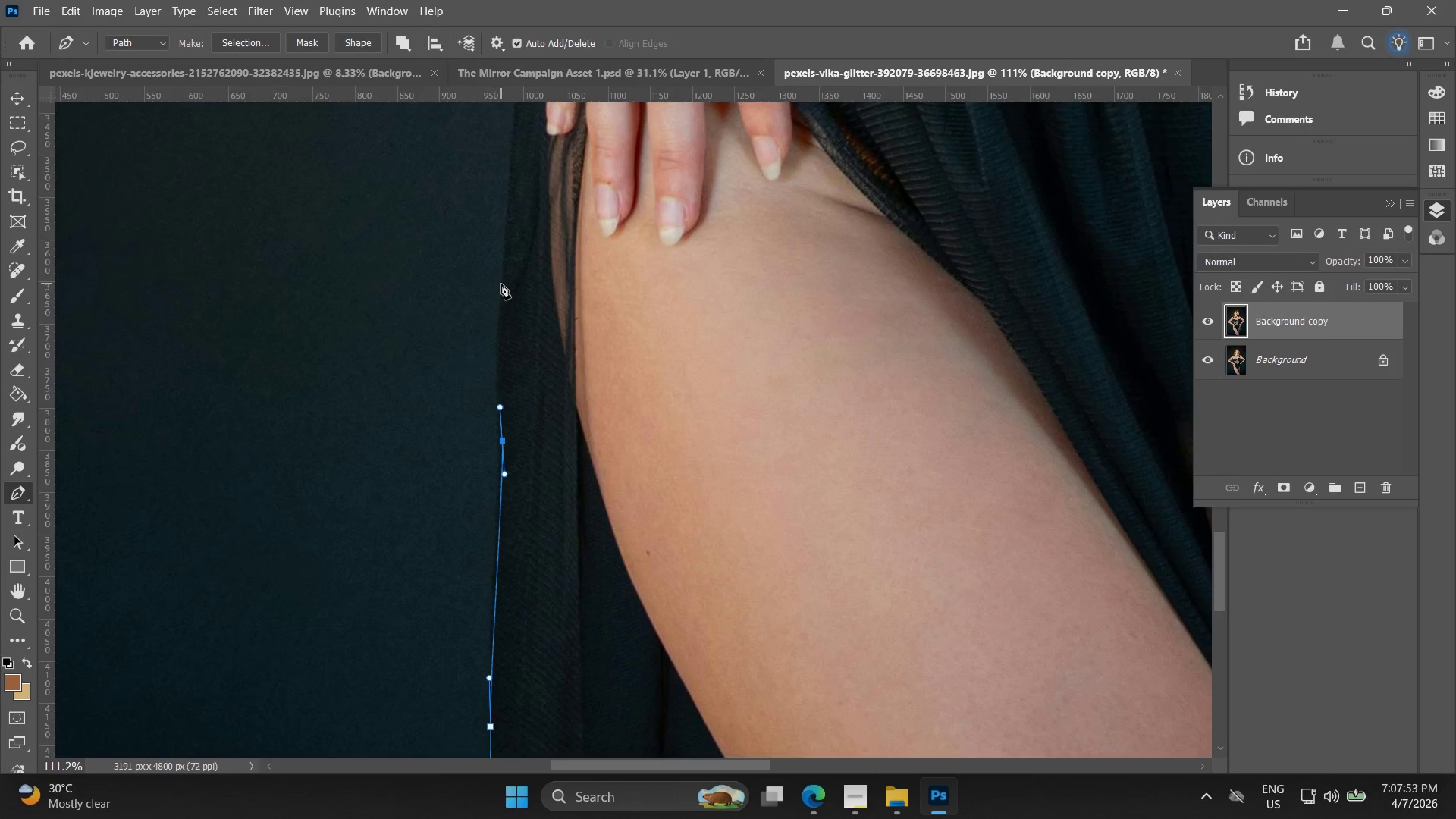 
left_click_drag(start_coordinate=[502, 282], to_coordinate=[504, 253])
 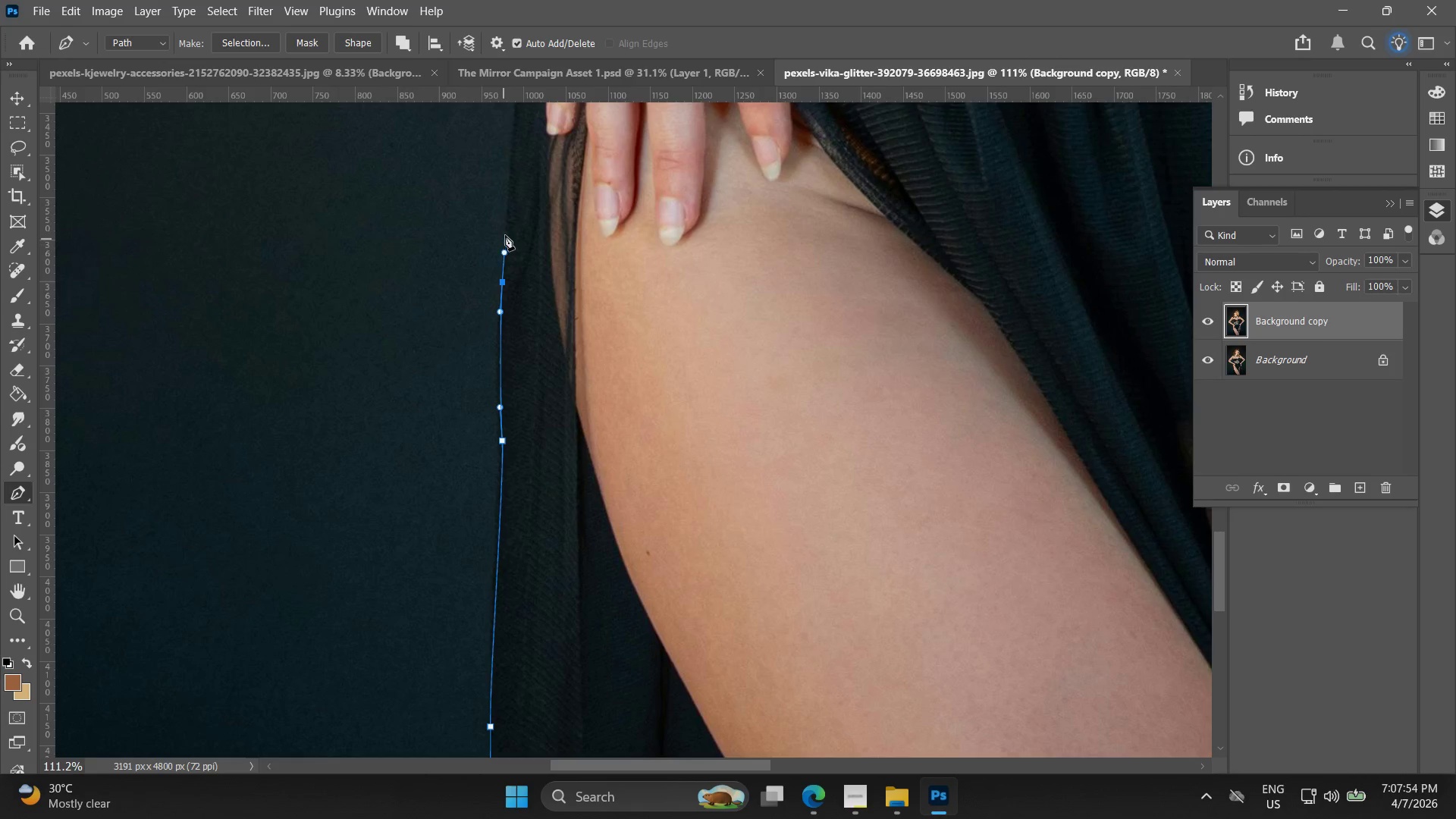 
hold_key(key=Space, duration=0.55)
 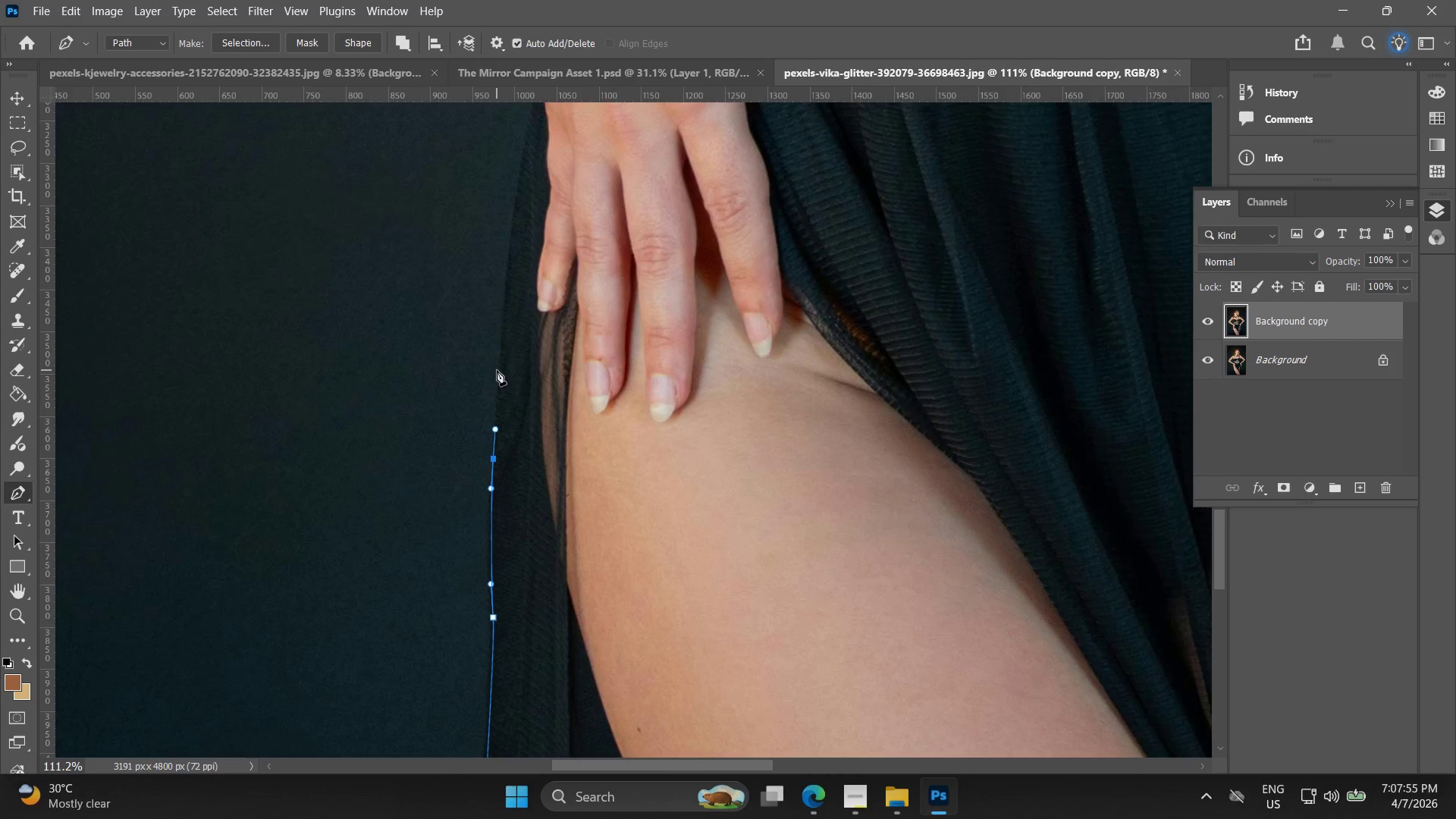 
left_click_drag(start_coordinate=[503, 207], to_coordinate=[494, 384])
 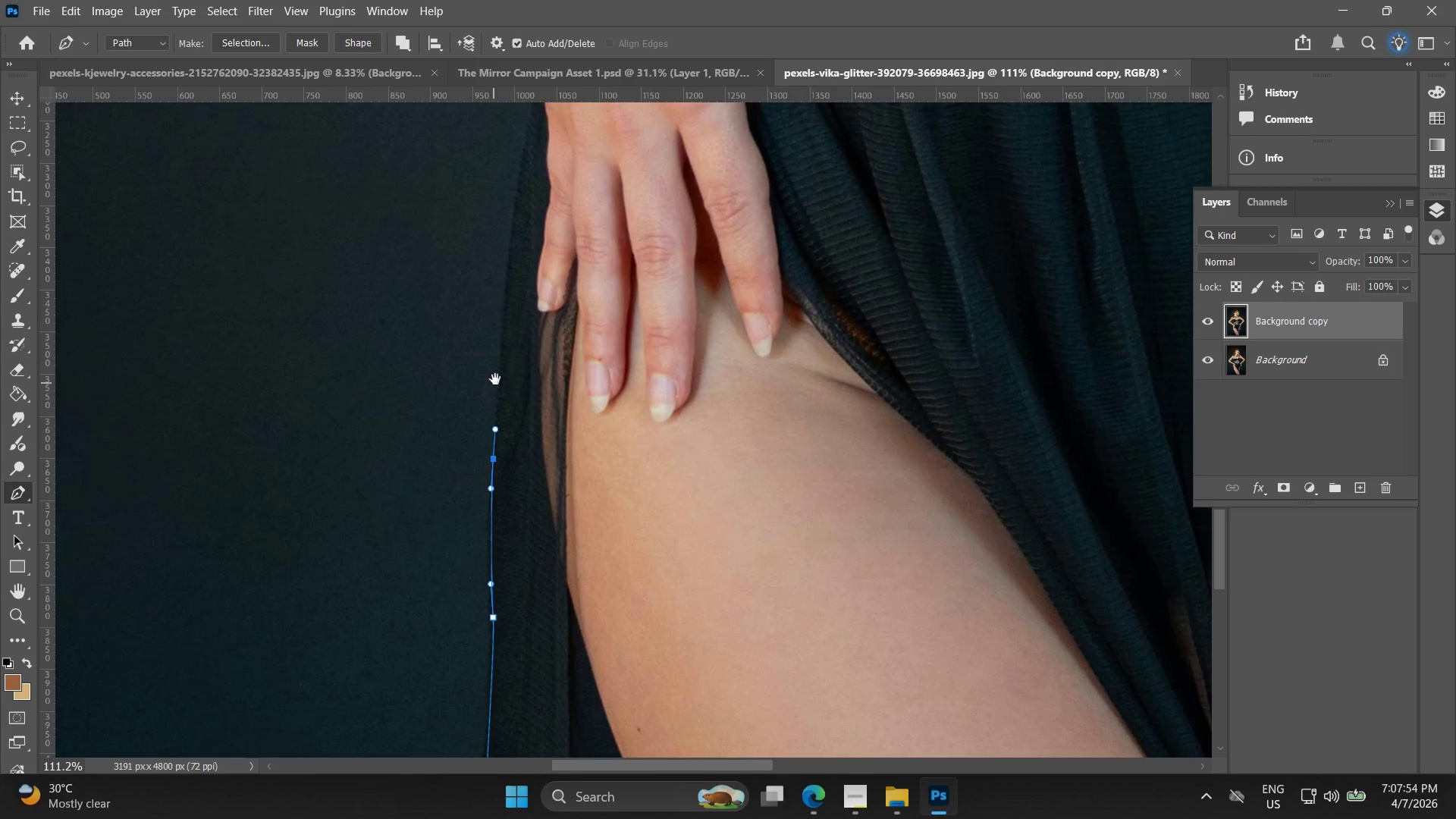 
hold_key(key=Space, duration=19.0)
 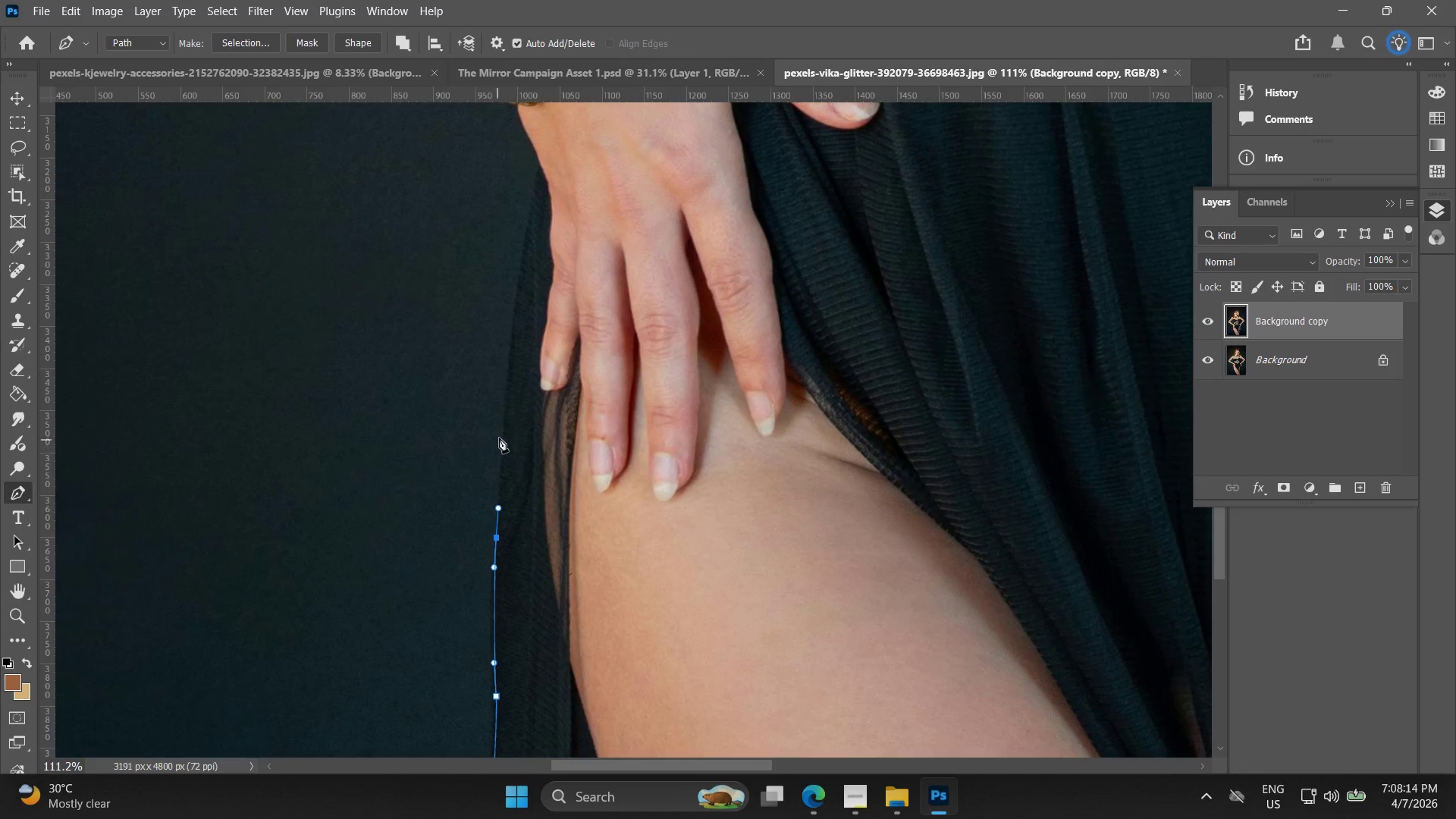 
hold_key(key=Space, duration=0.39)
 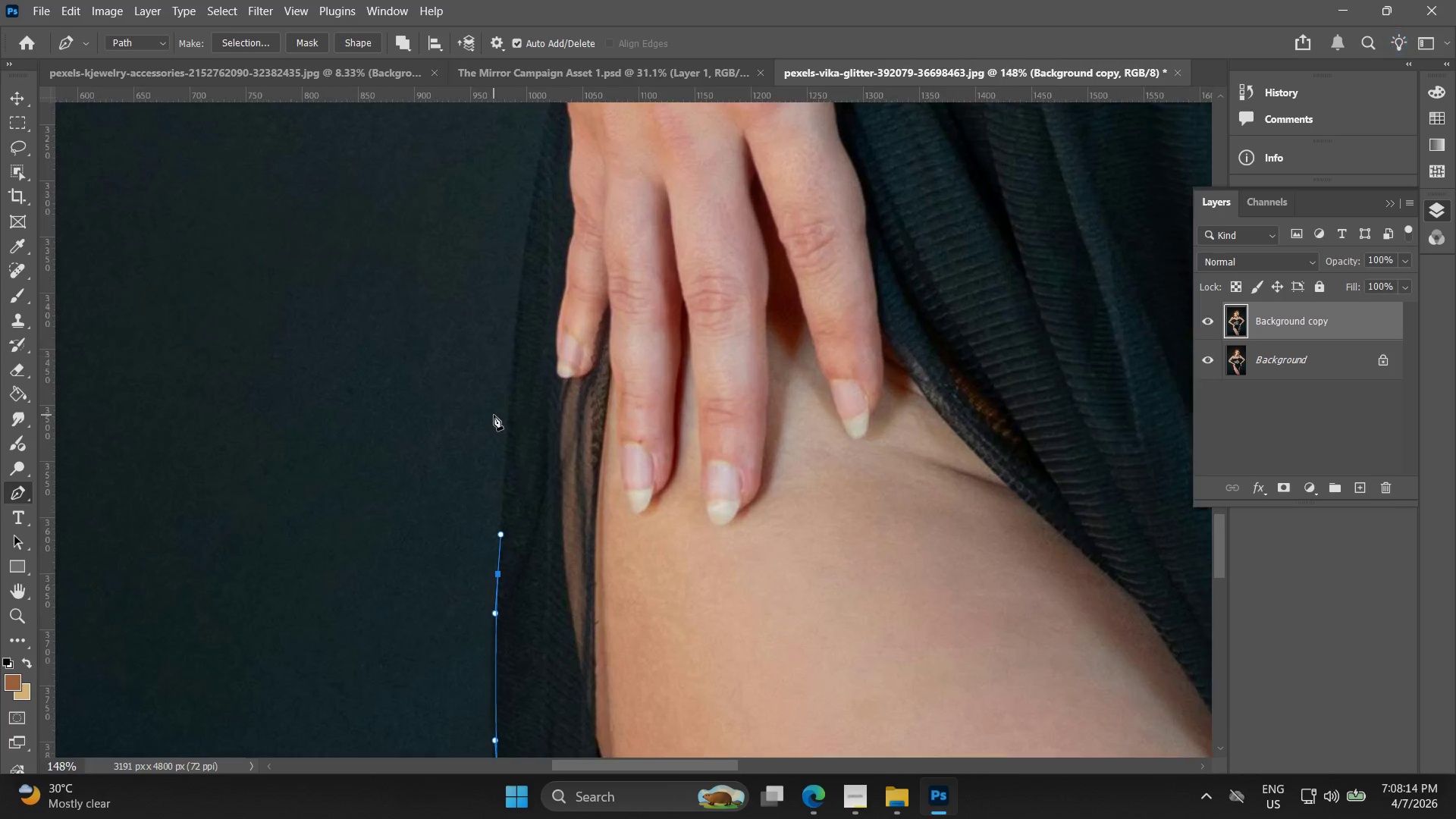 
left_click_drag(start_coordinate=[483, 372], to_coordinate=[486, 451])
 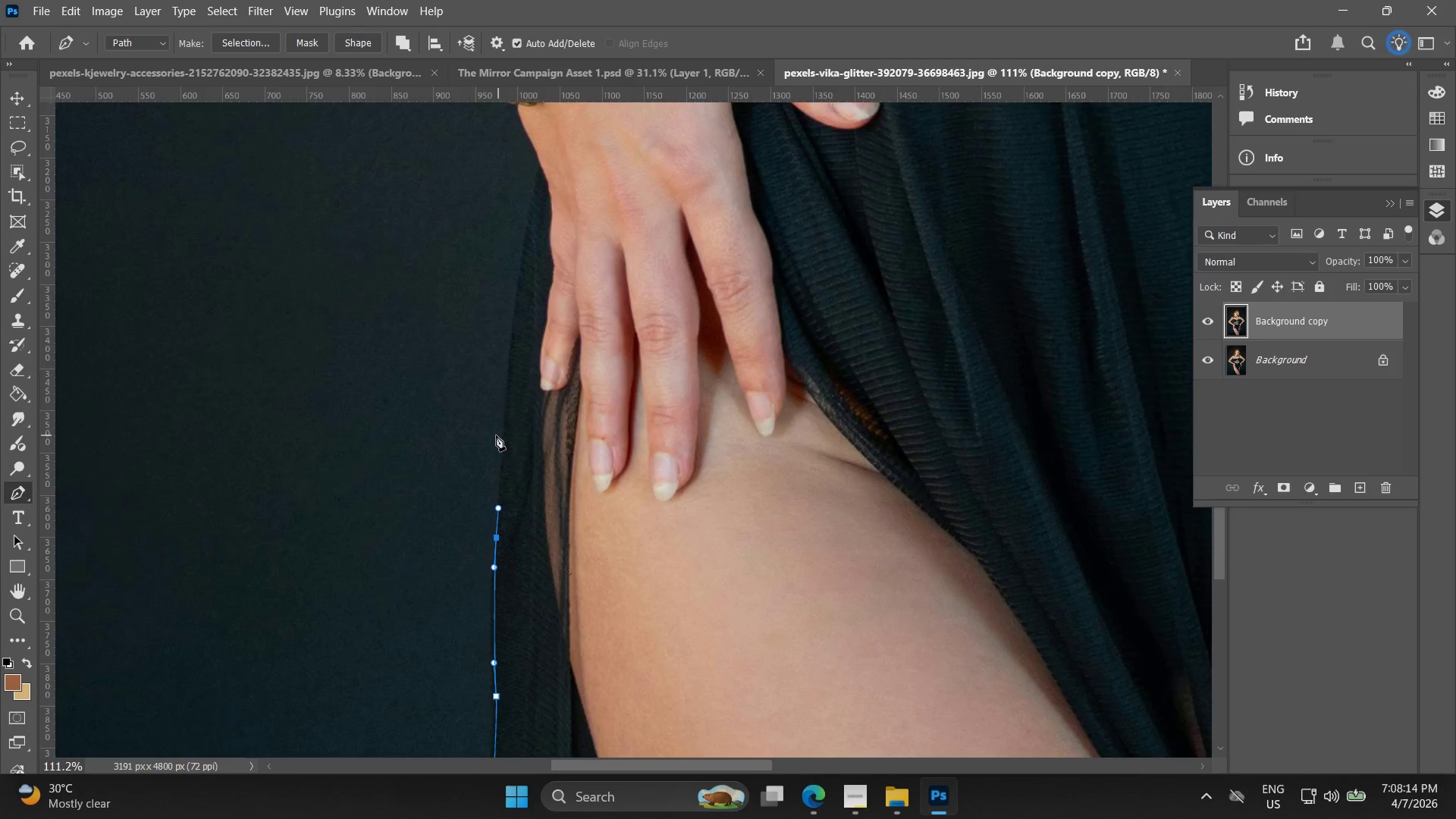 
key(Alt+AltLeft)
 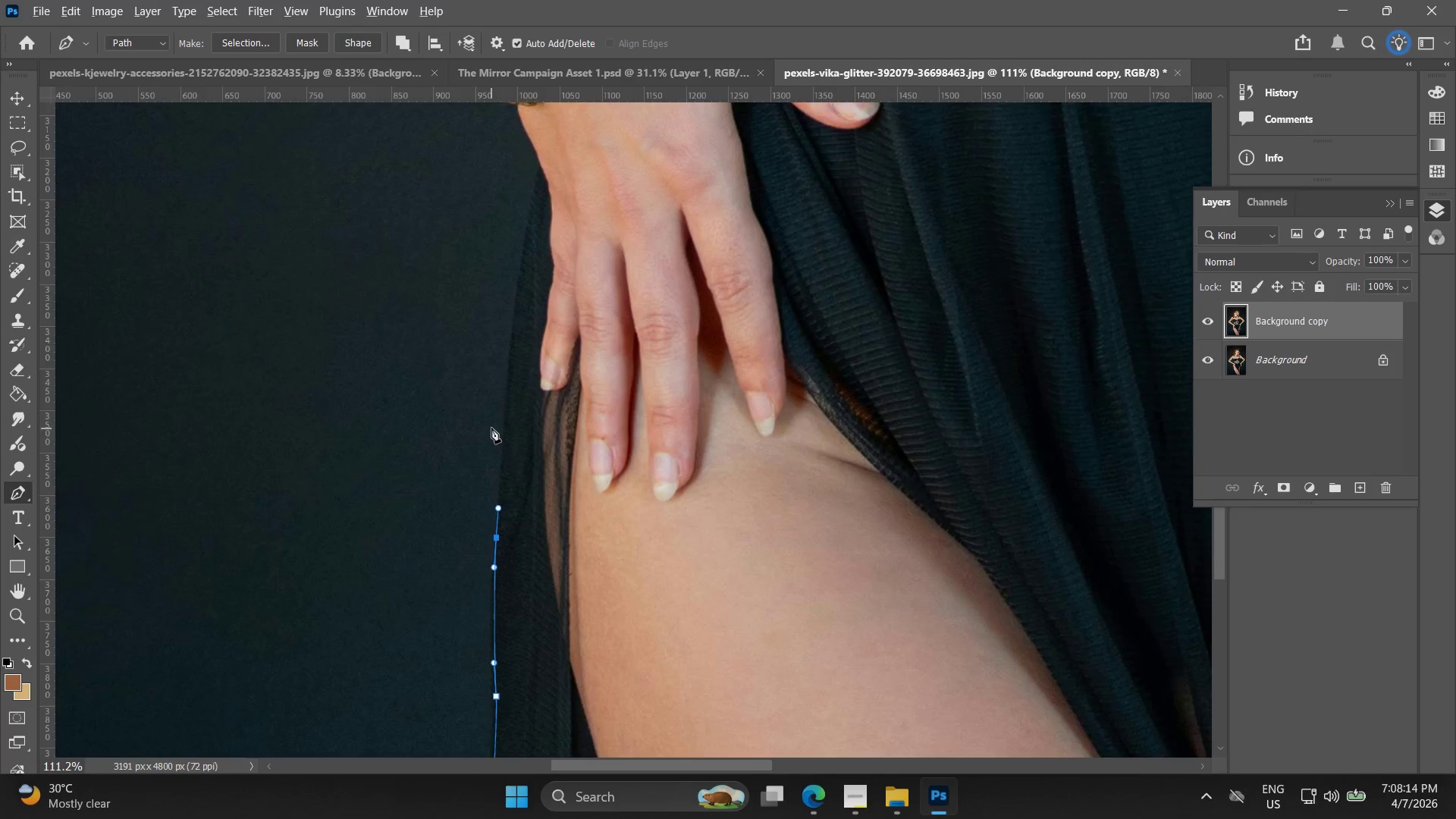 
key(Alt+AltLeft)
 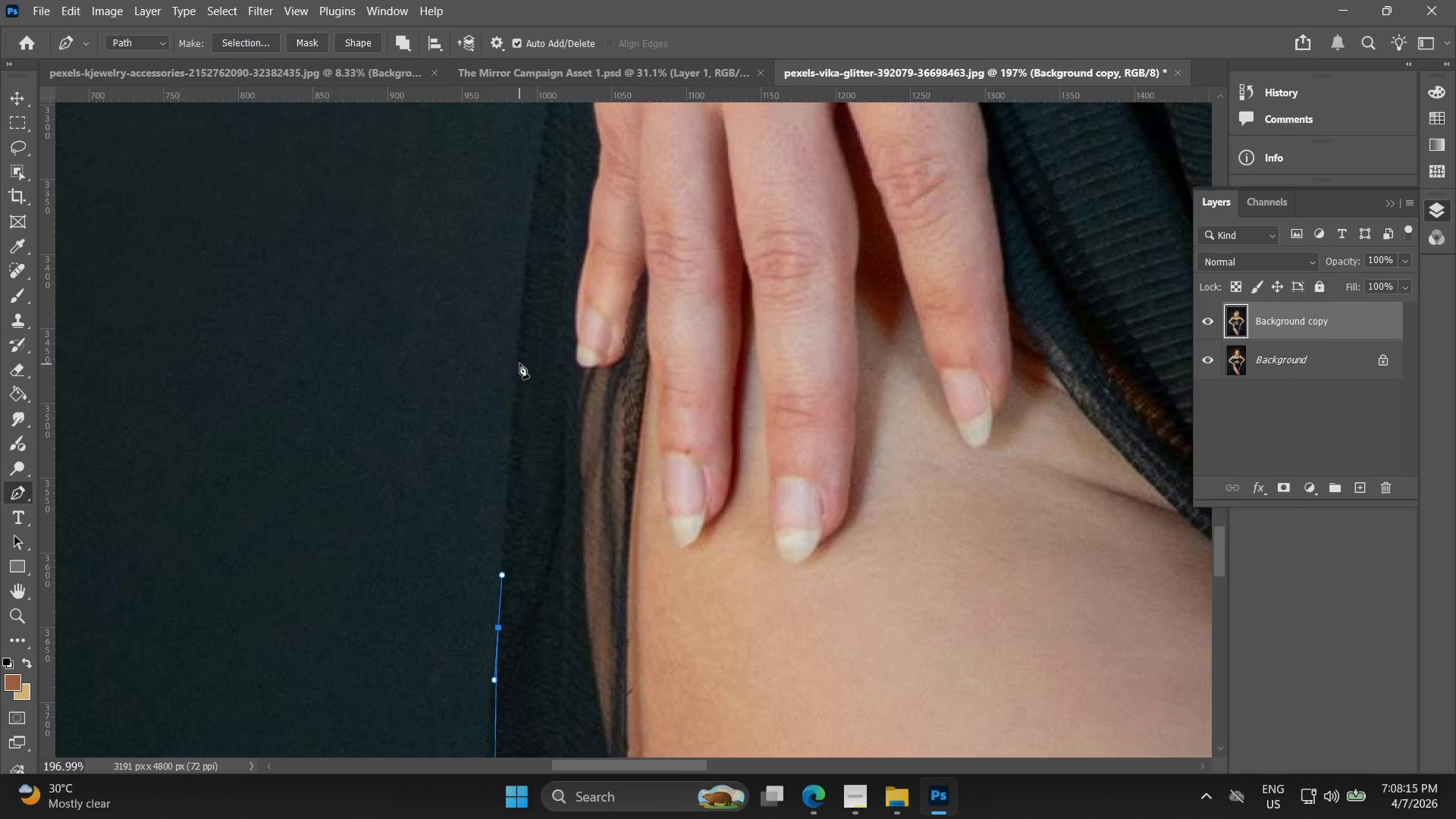 
scroll: coordinate [495, 412], scroll_direction: up, amount: 6.0
 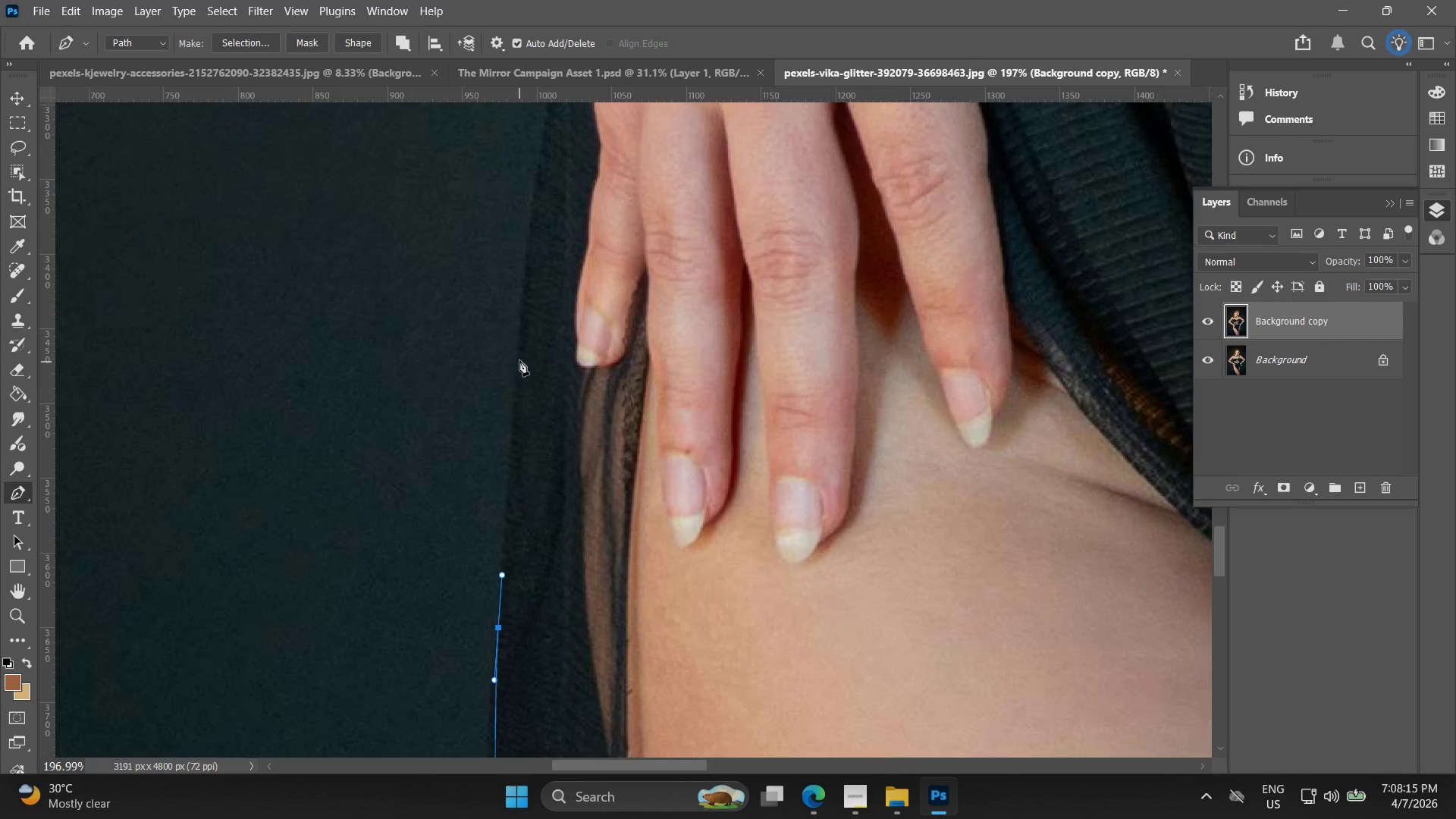 
left_click_drag(start_coordinate=[519, 360], to_coordinate=[518, 335])
 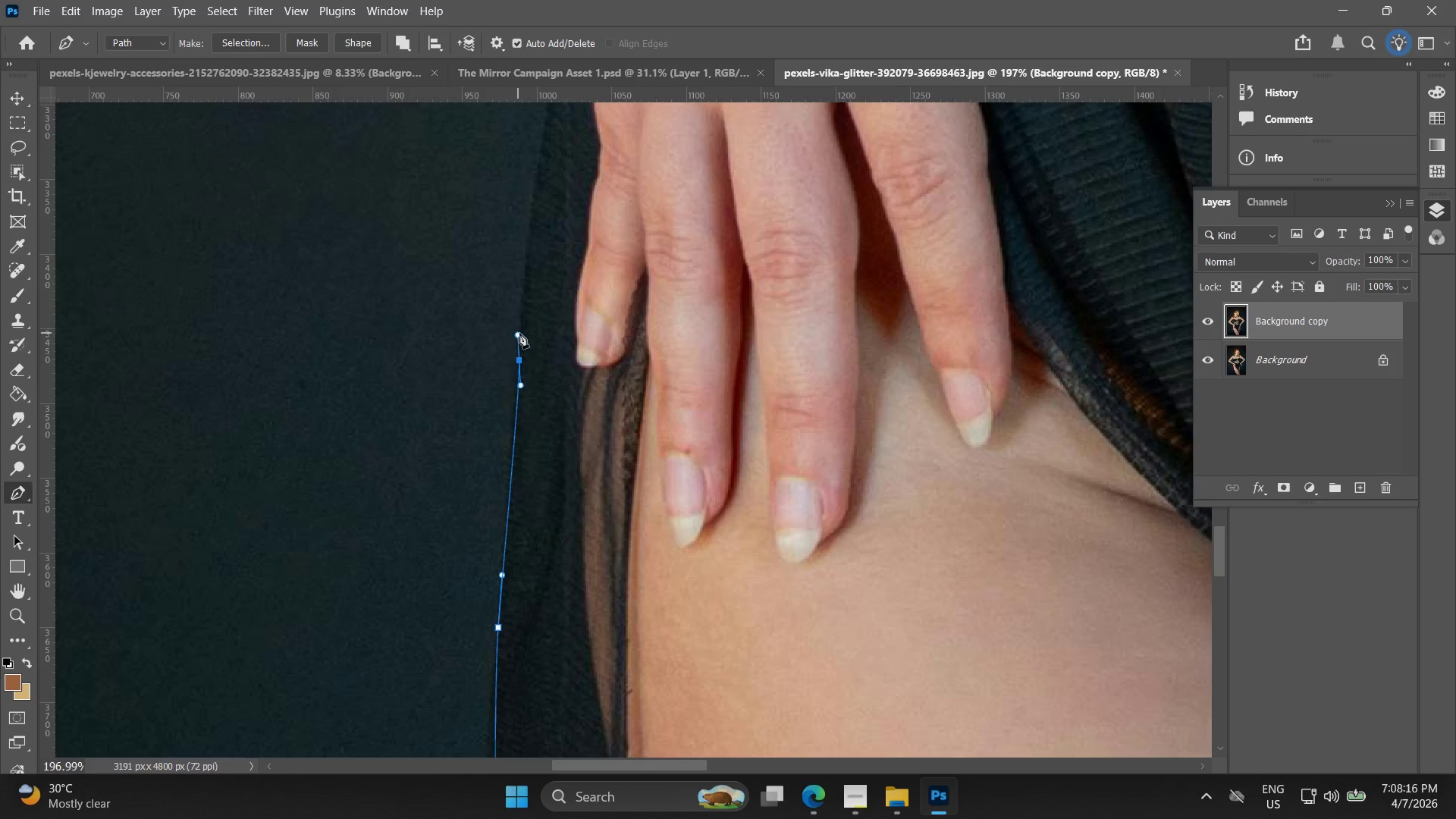 
hold_key(key=Space, duration=0.52)
 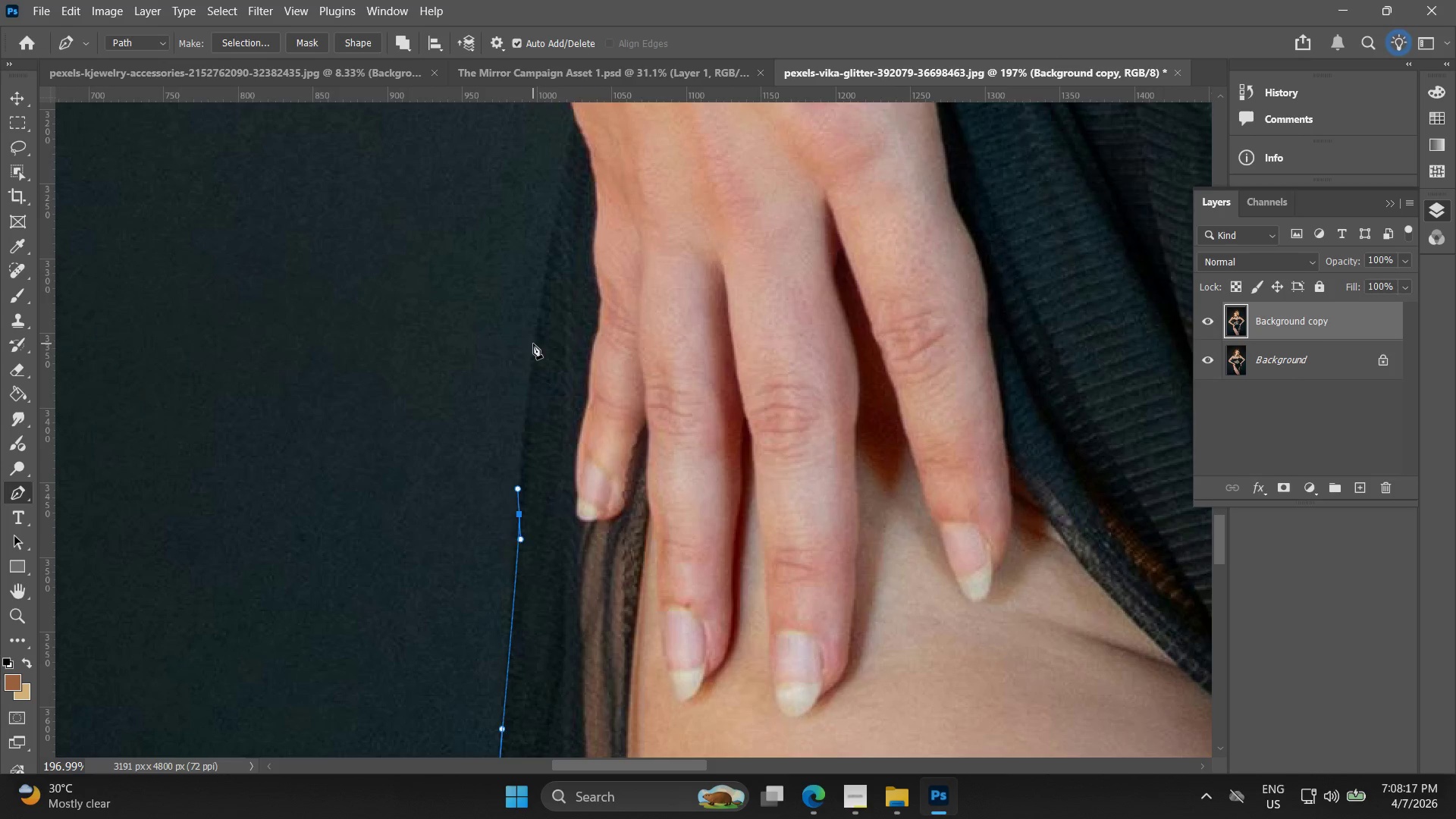 
left_click_drag(start_coordinate=[527, 338], to_coordinate=[527, 492])
 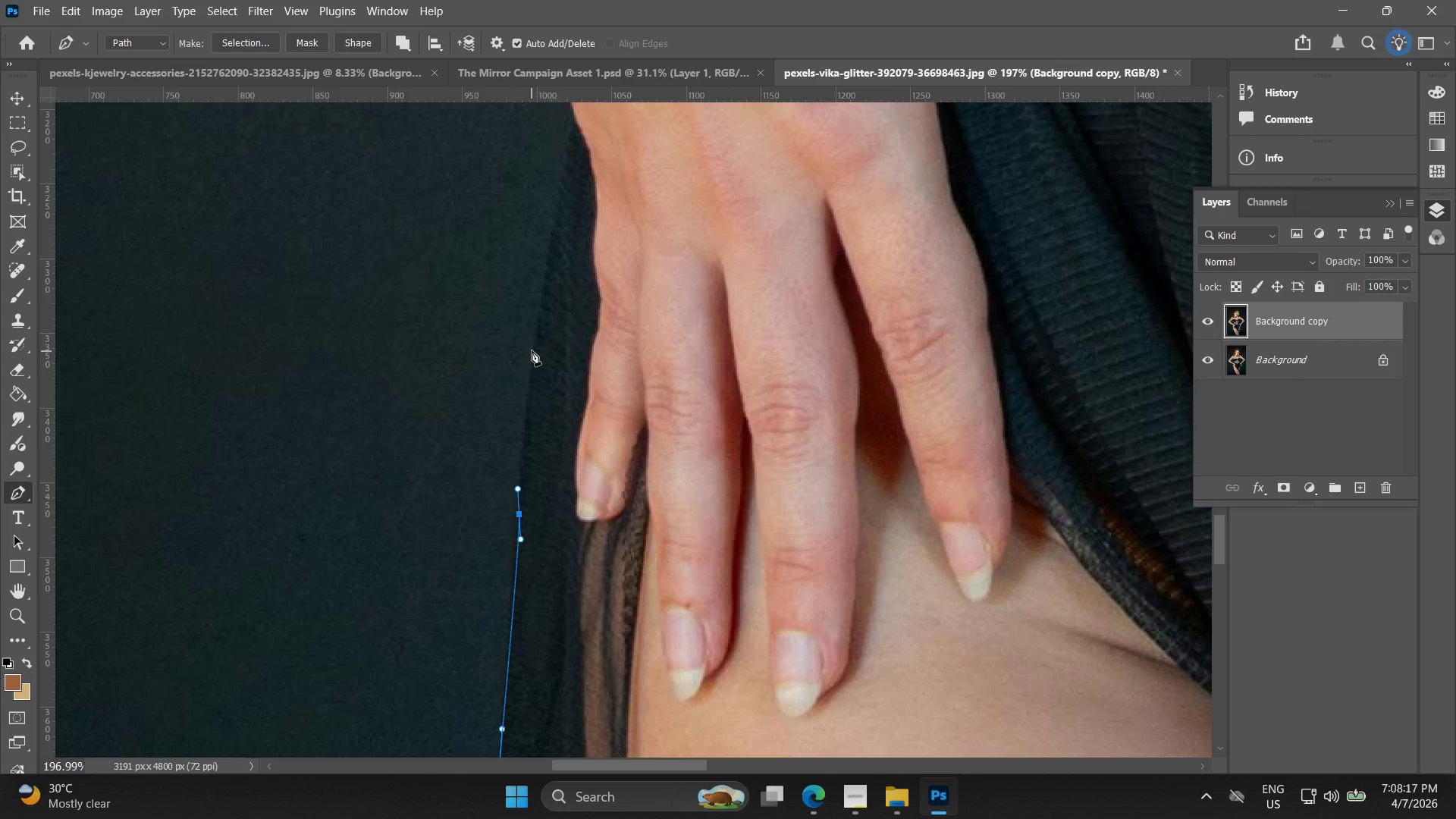 
left_click_drag(start_coordinate=[533, 344], to_coordinate=[540, 318])
 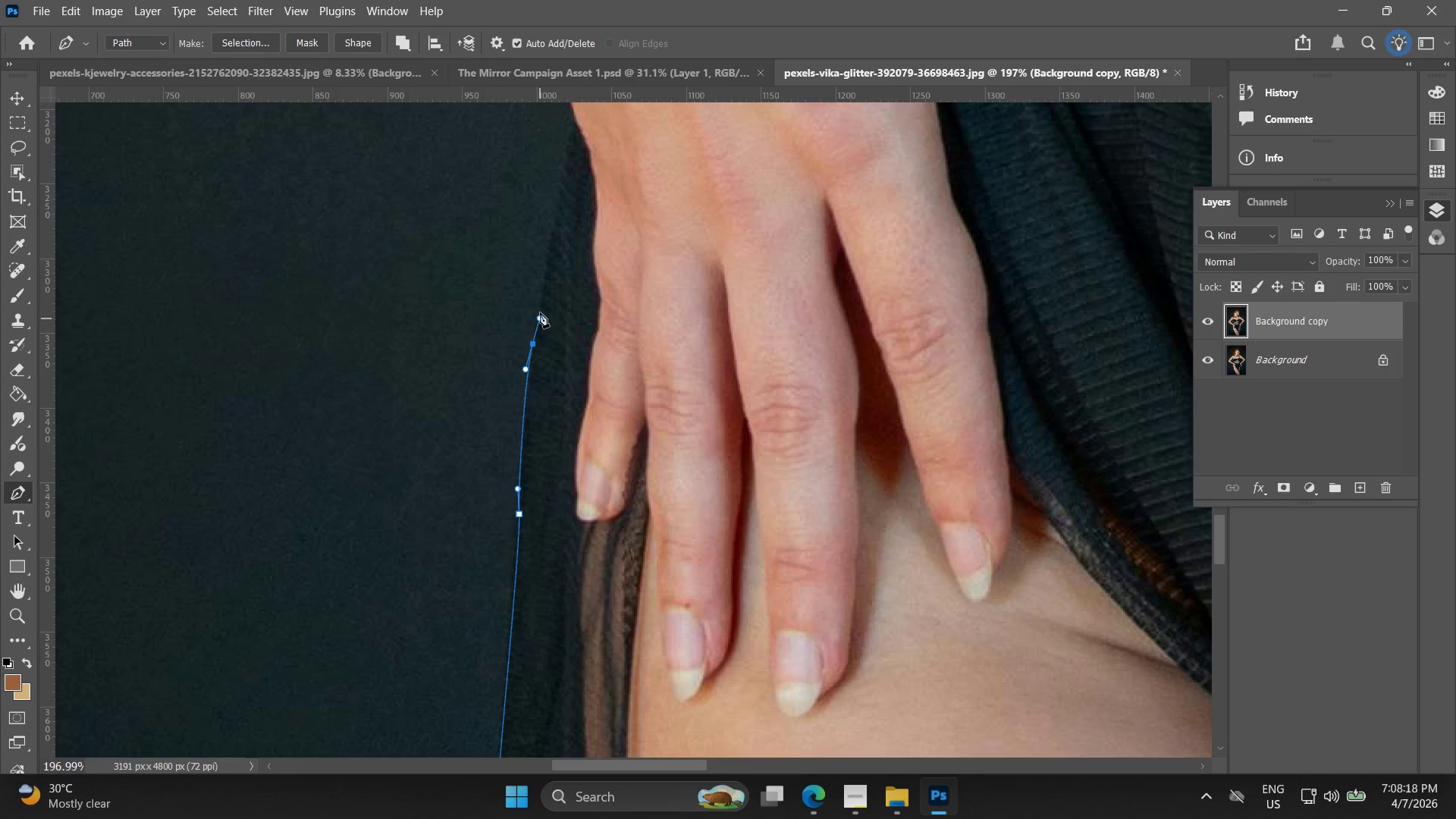 
key(Control+ControlLeft)
 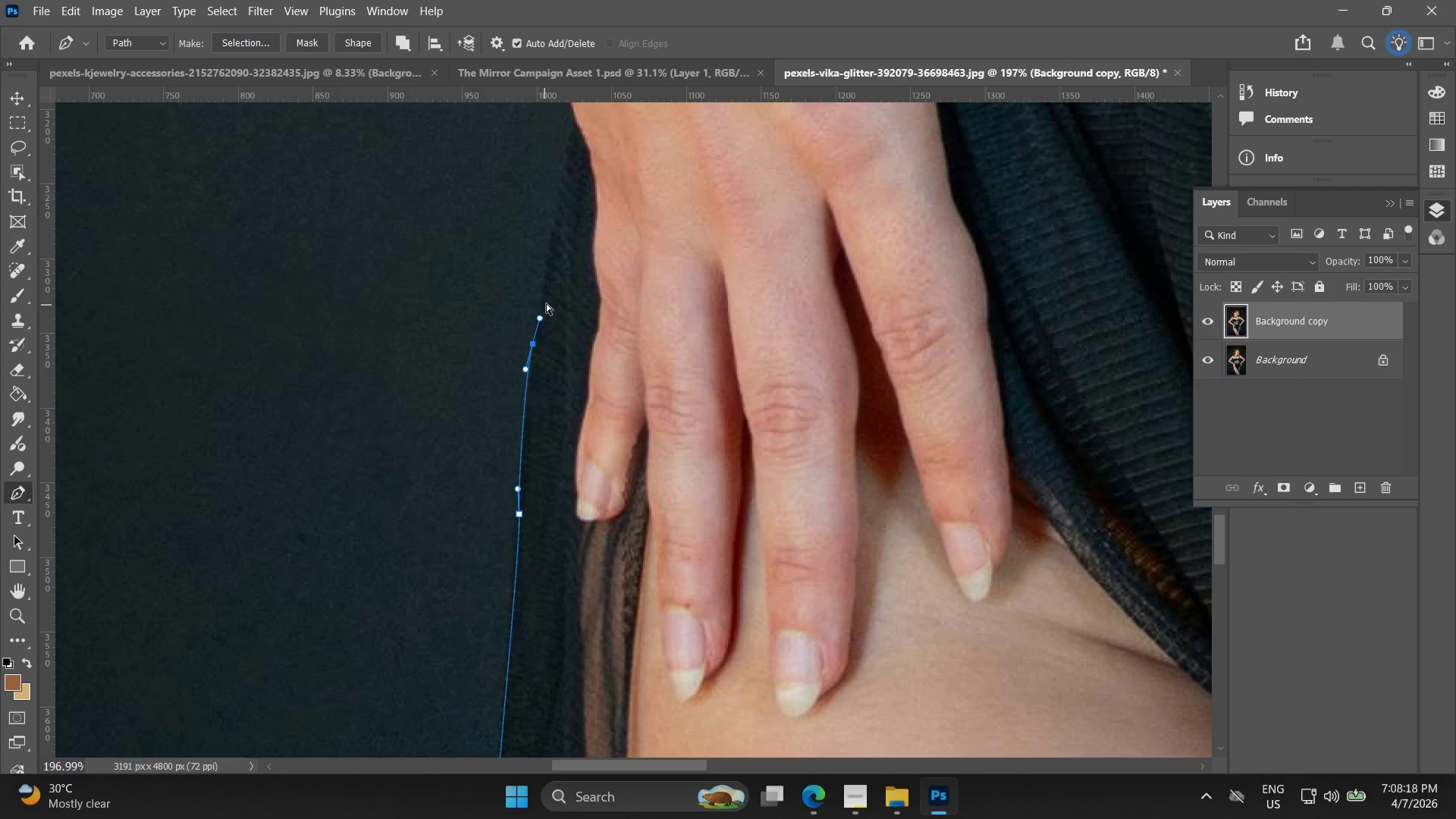 
key(Control+Z)
 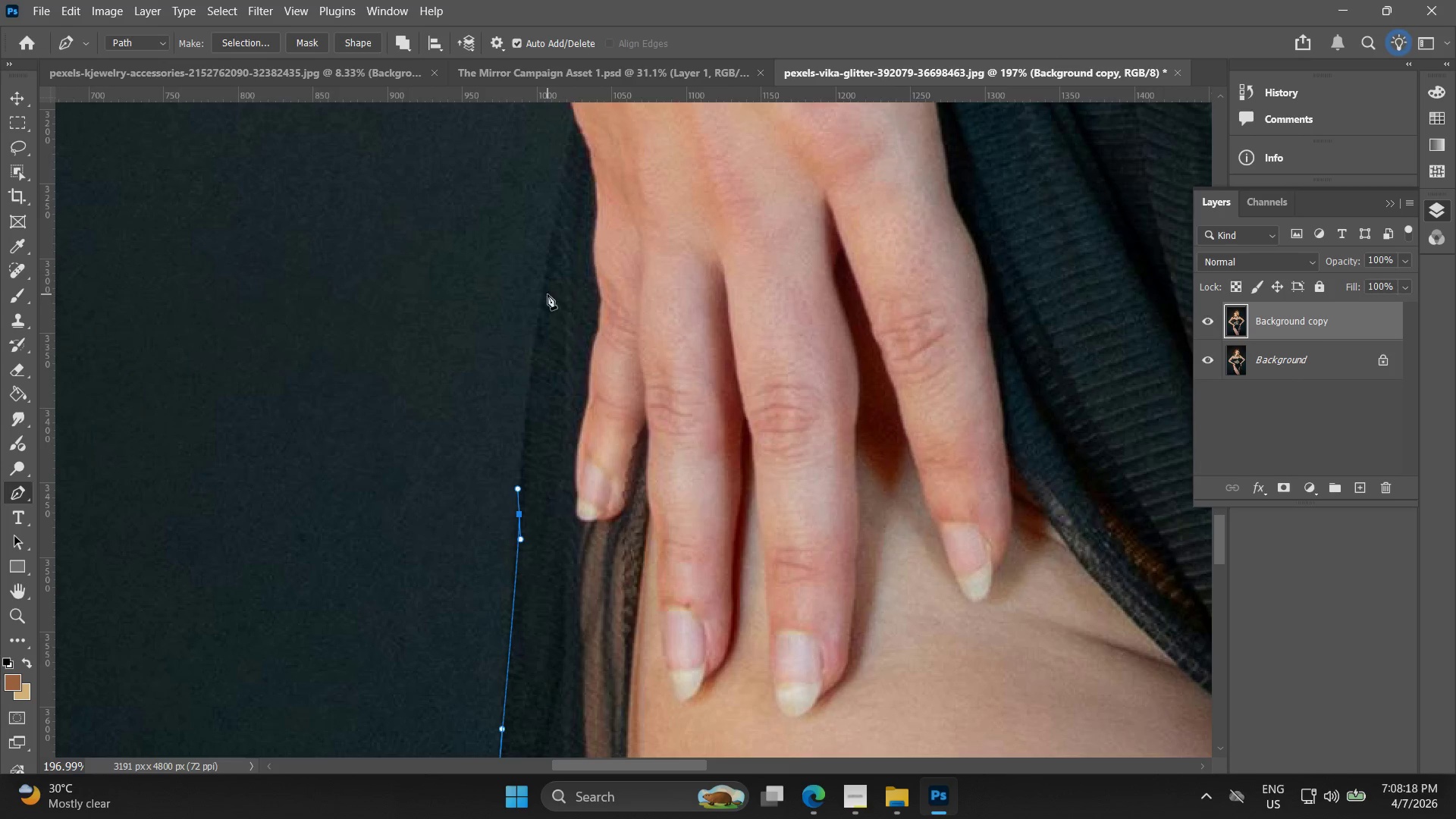 
left_click_drag(start_coordinate=[548, 293], to_coordinate=[544, 288])
 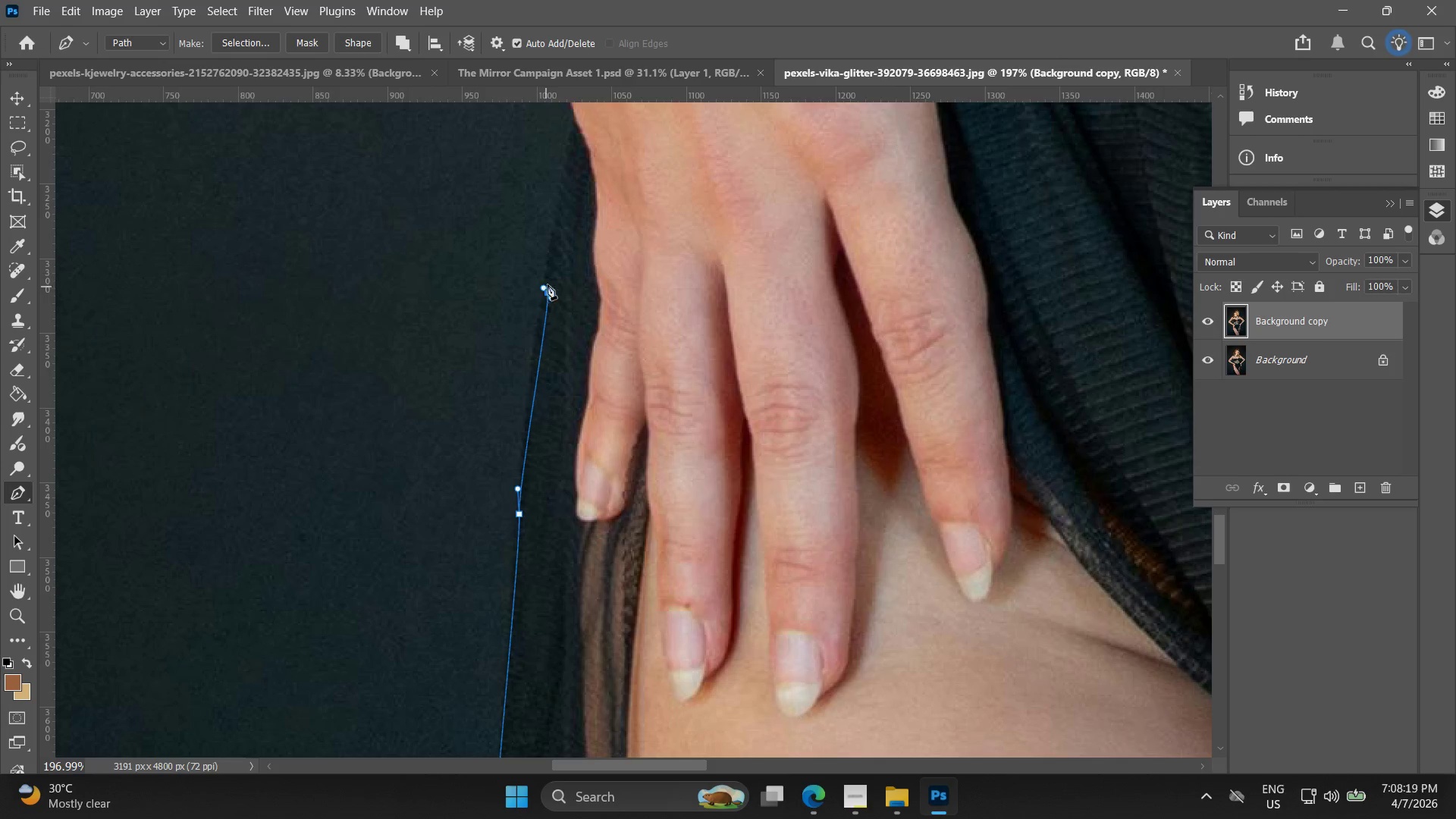 
key(Control+ControlLeft)
 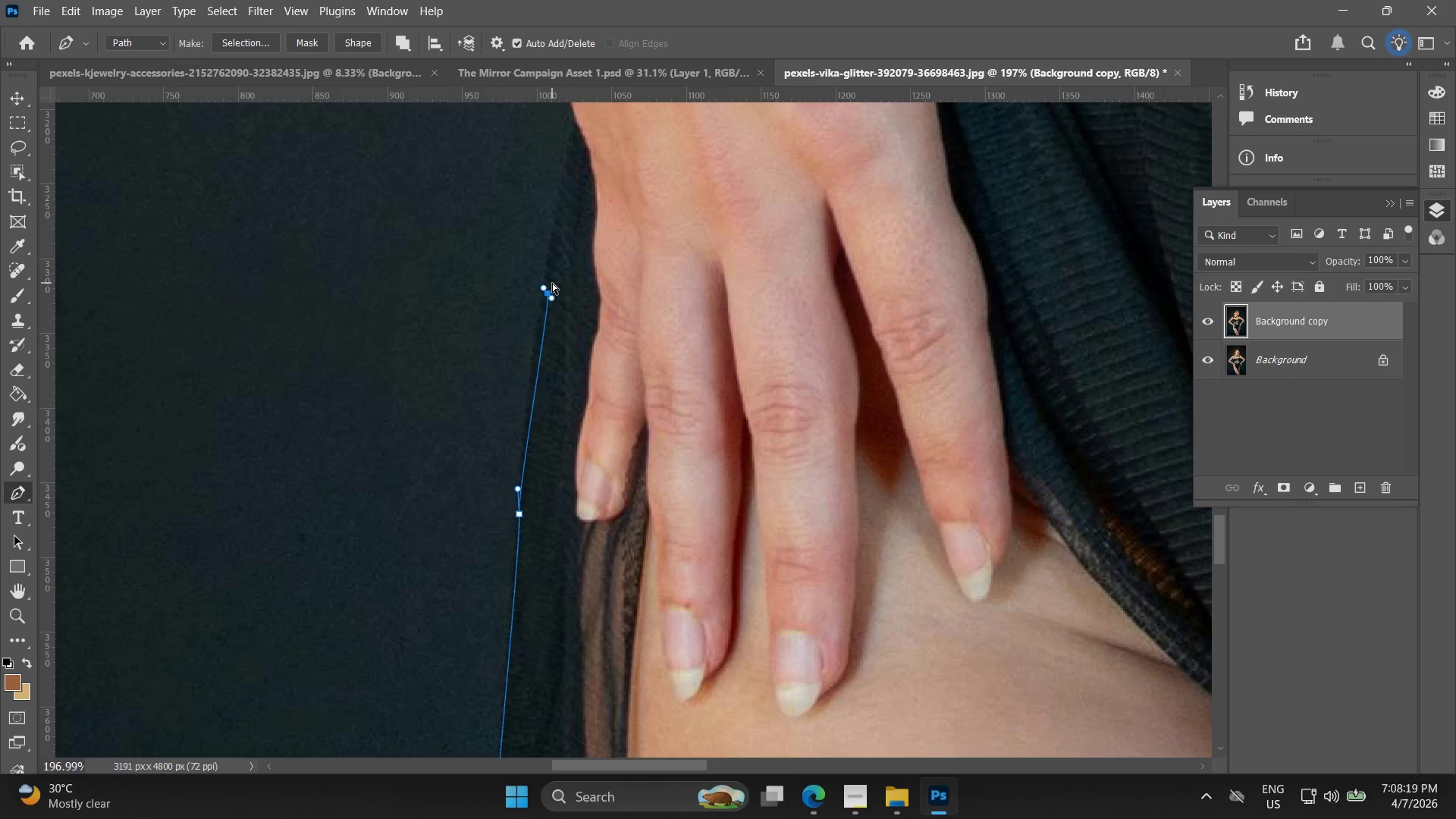 
key(Control+Z)
 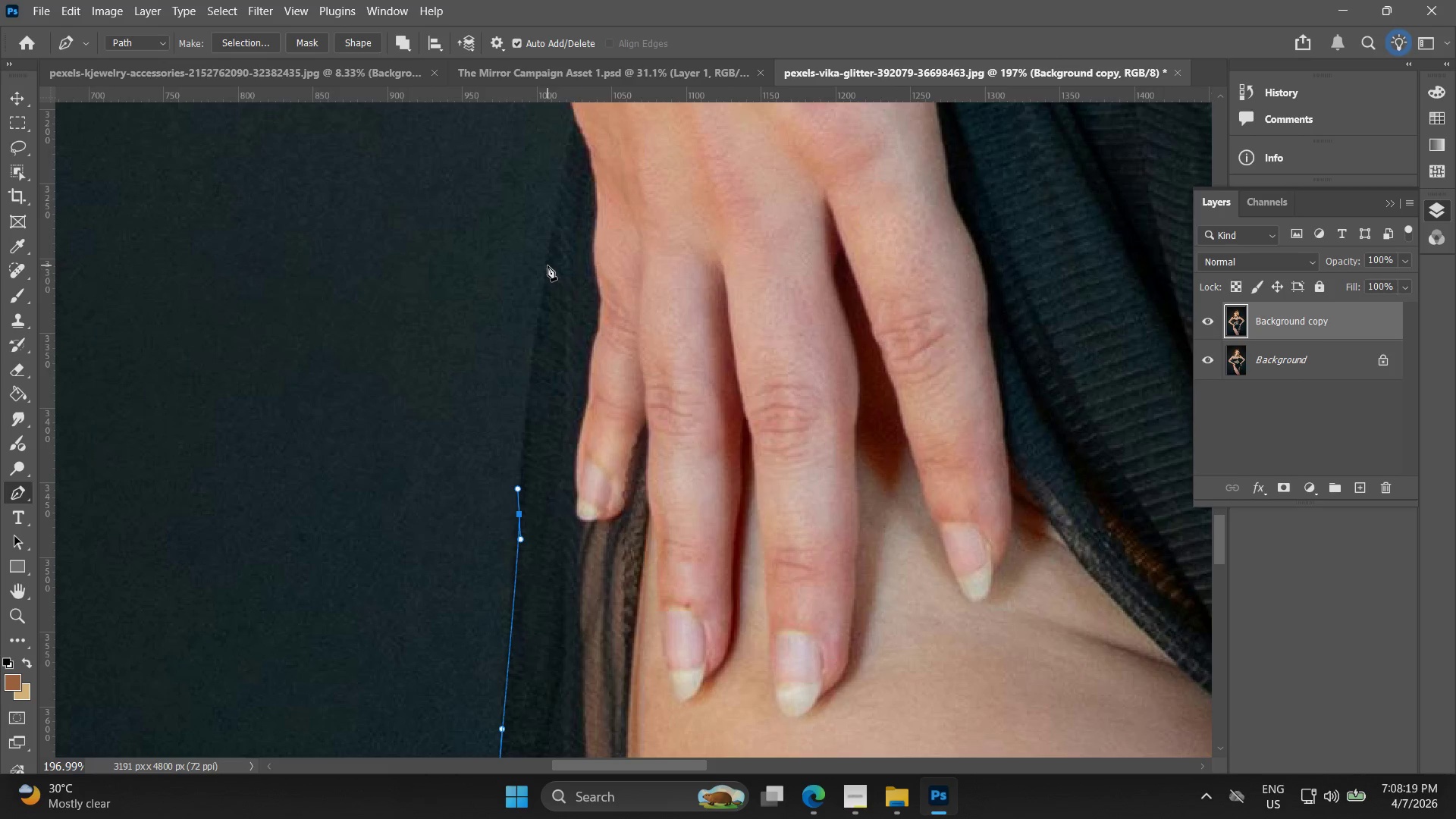 
left_click_drag(start_coordinate=[544, 263], to_coordinate=[548, 241])
 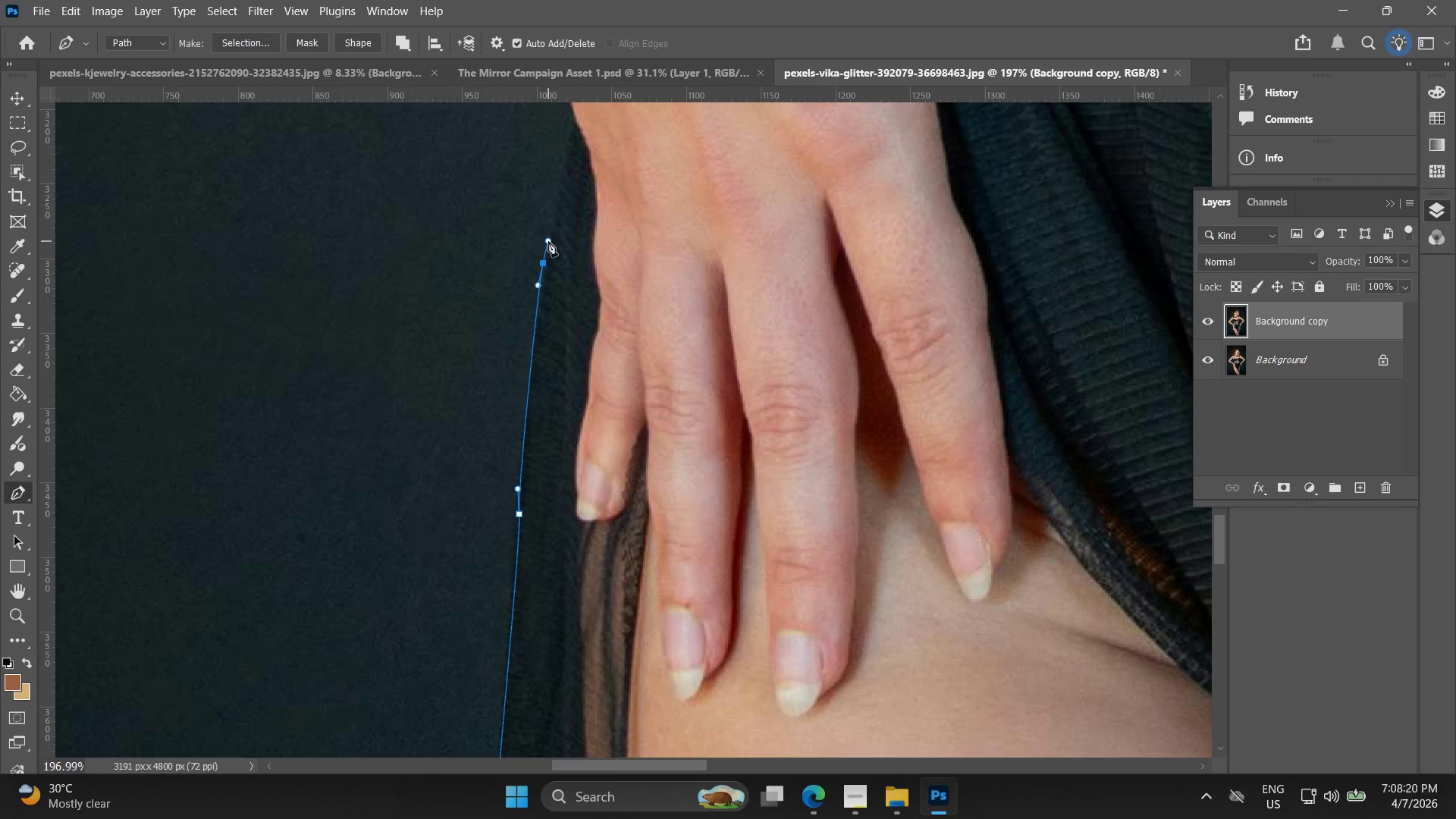 
hold_key(key=Space, duration=0.48)
 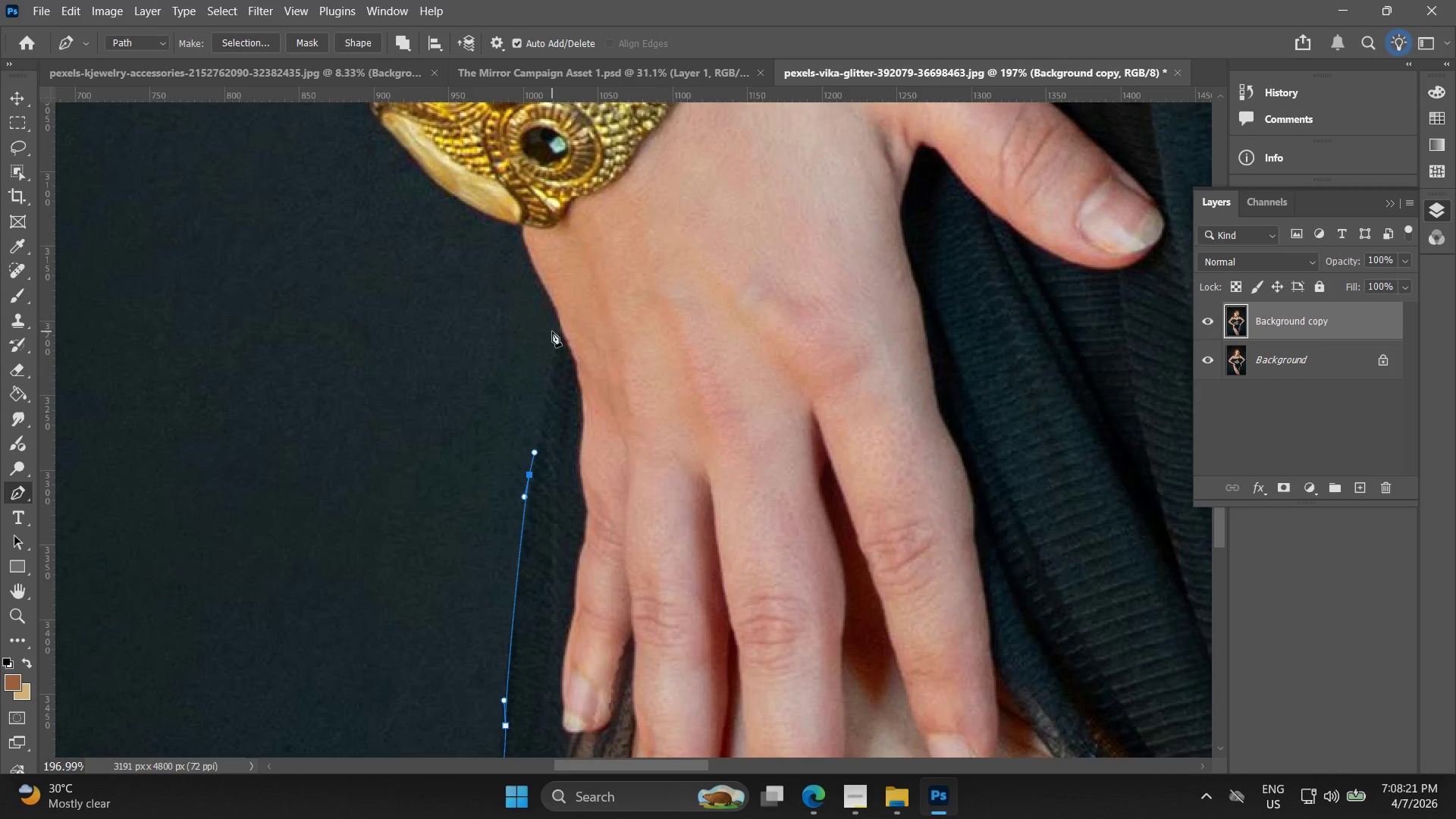 
left_click_drag(start_coordinate=[546, 247], to_coordinate=[532, 403])
 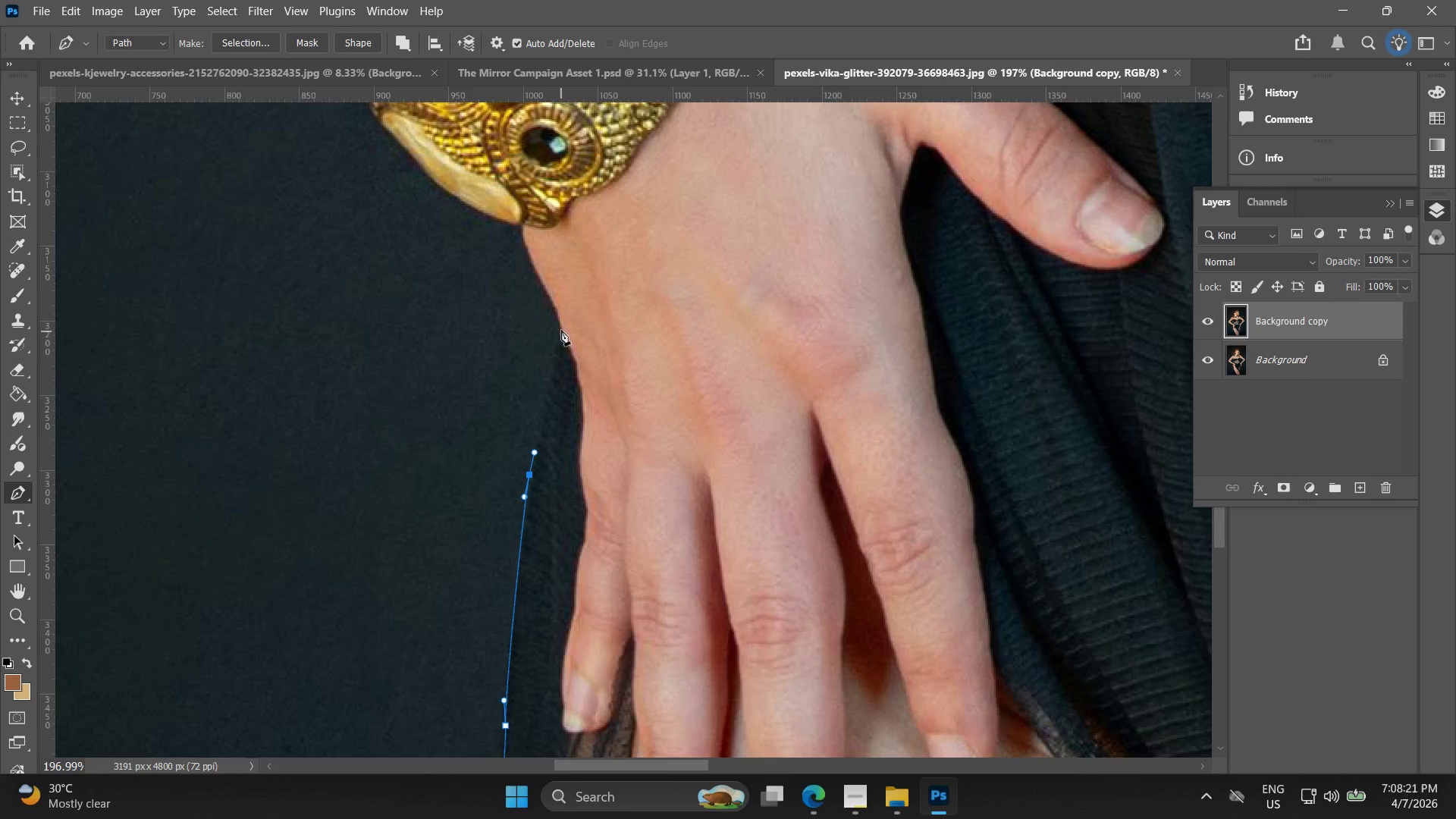 
left_click([562, 328])
 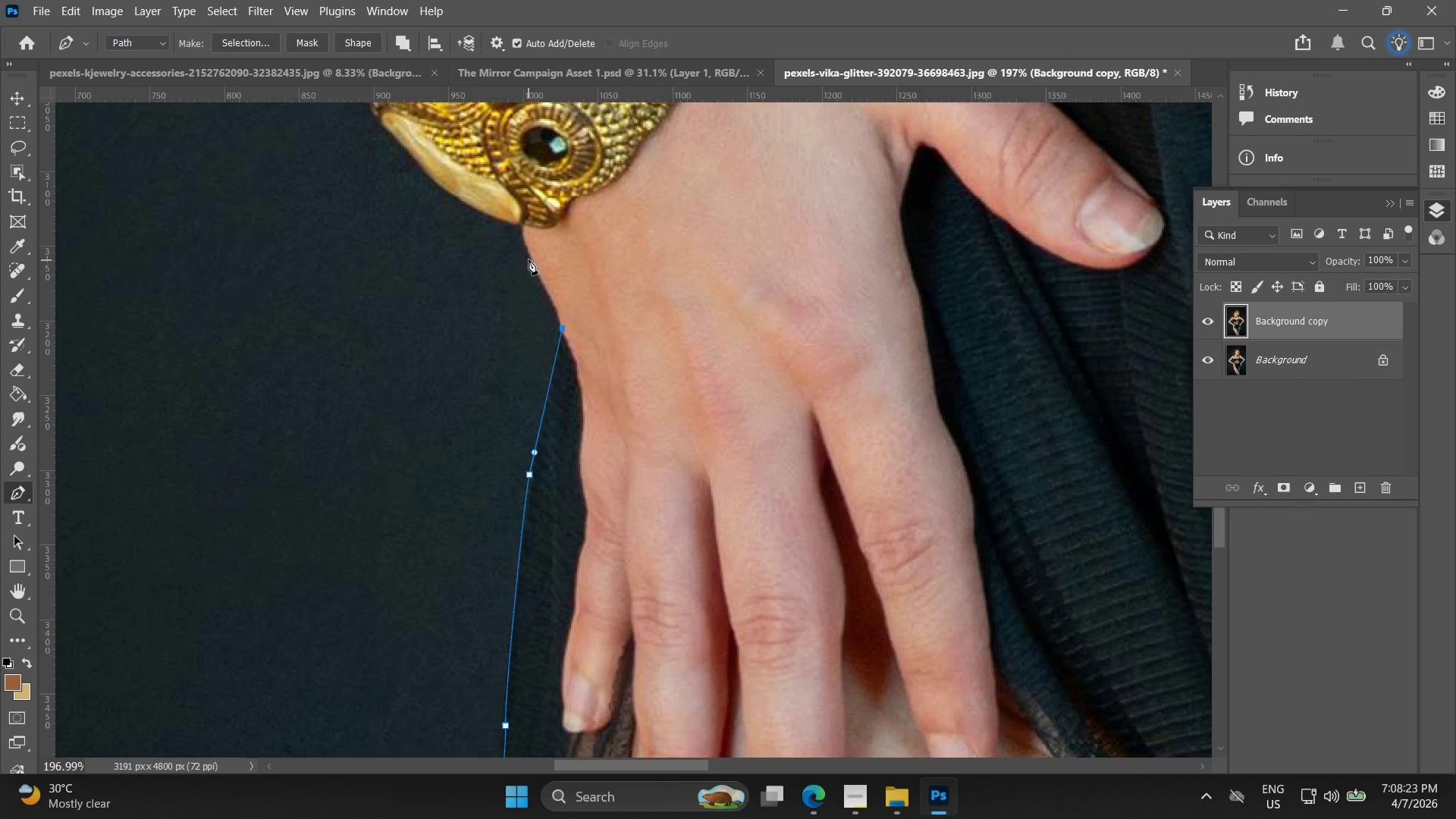 
left_click_drag(start_coordinate=[531, 258], to_coordinate=[526, 246])
 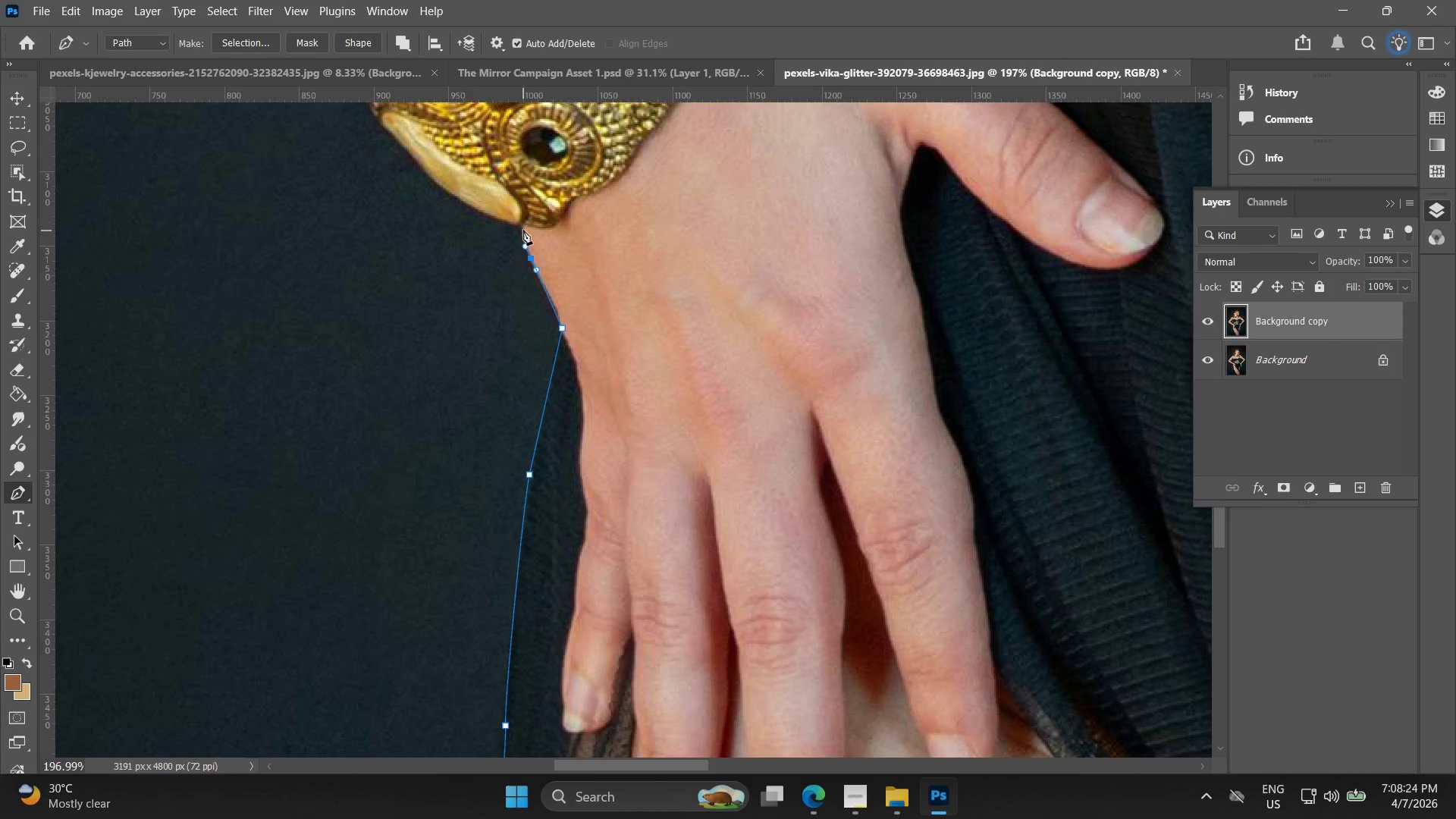 
left_click_drag(start_coordinate=[522, 229], to_coordinate=[522, 224])
 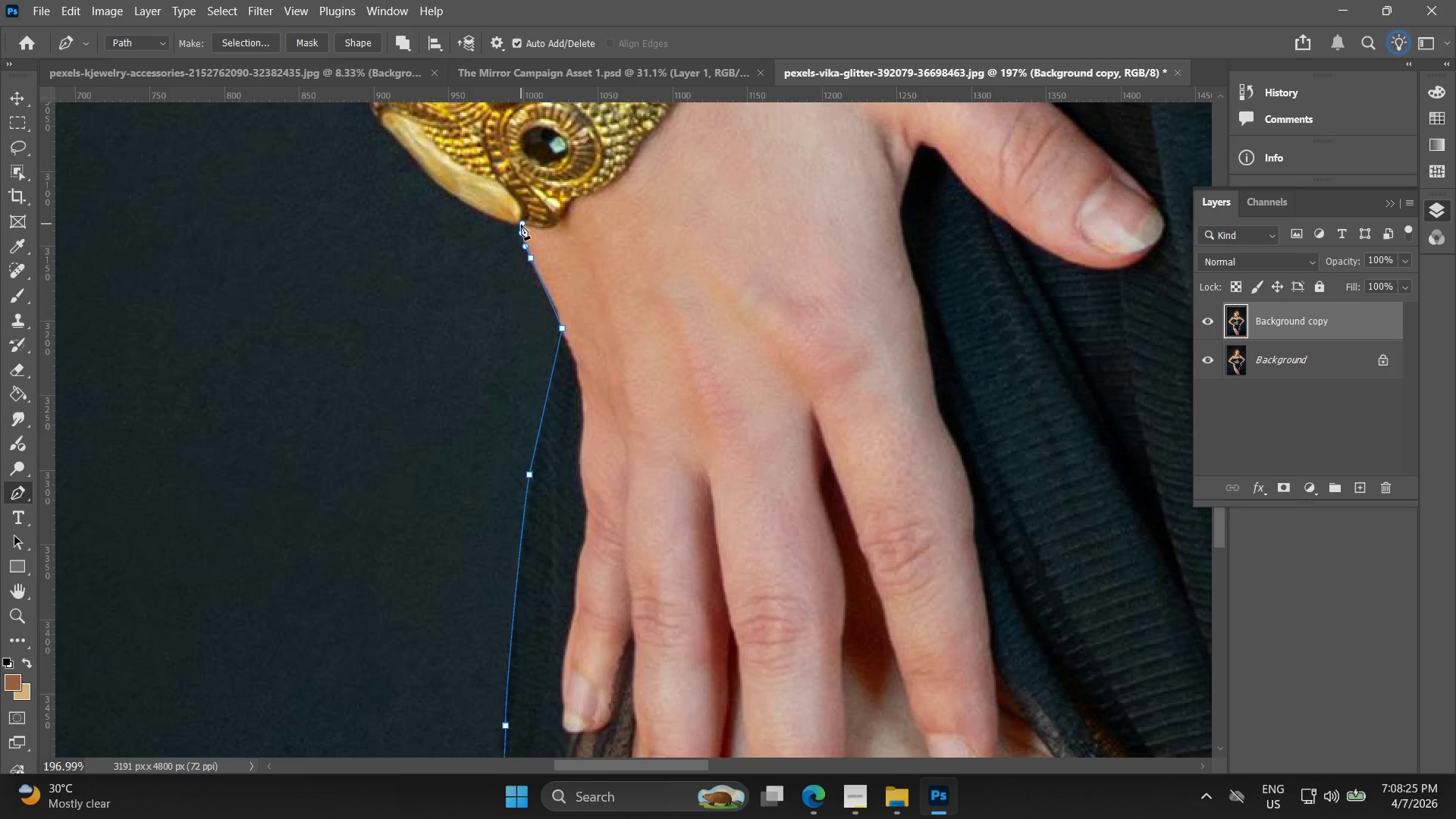 
hold_key(key=AltLeft, duration=0.5)
scroll: coordinate [515, 228], scroll_direction: up, amount: 4.0
 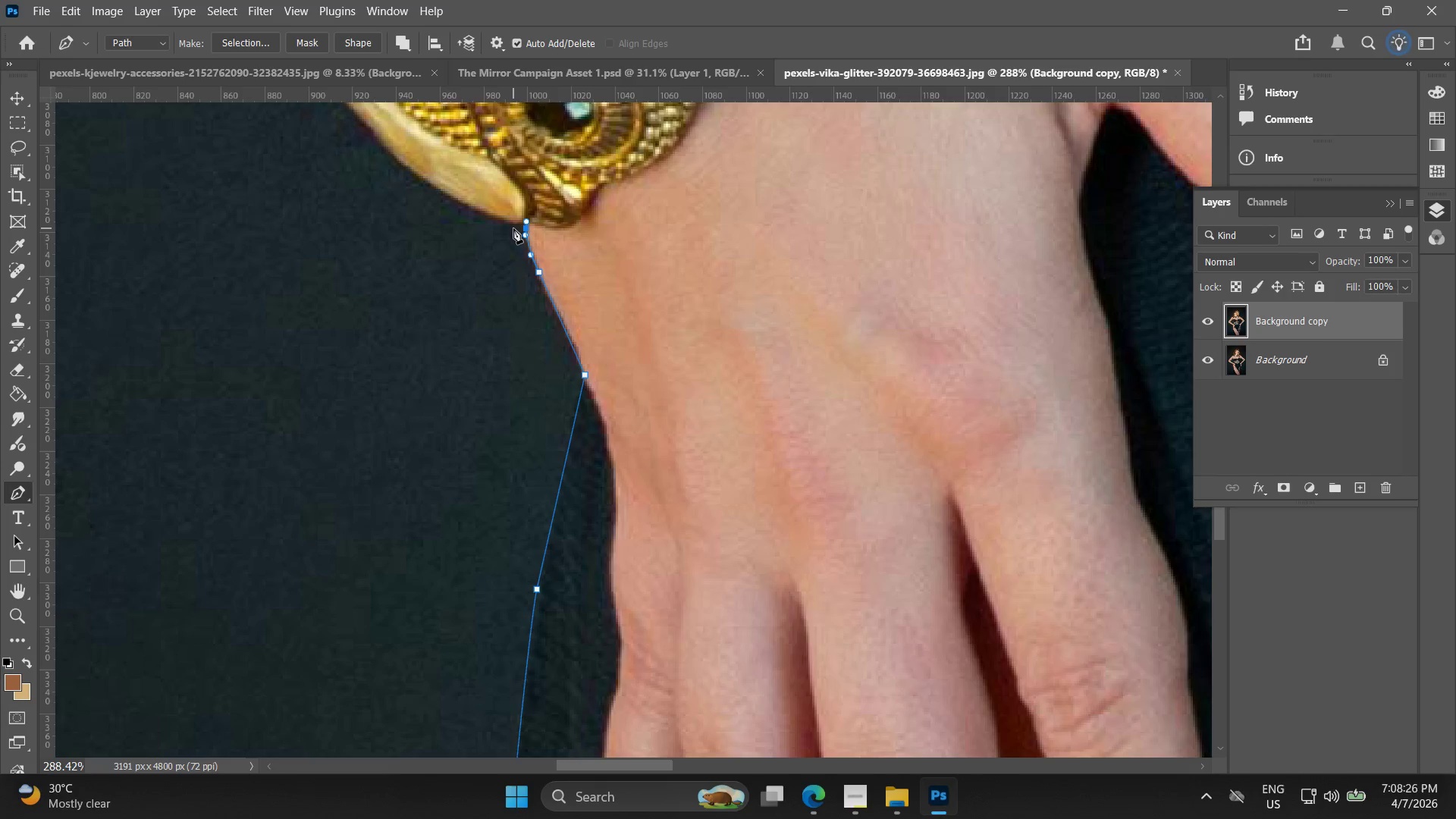 
left_click_drag(start_coordinate=[513, 223], to_coordinate=[502, 223])
 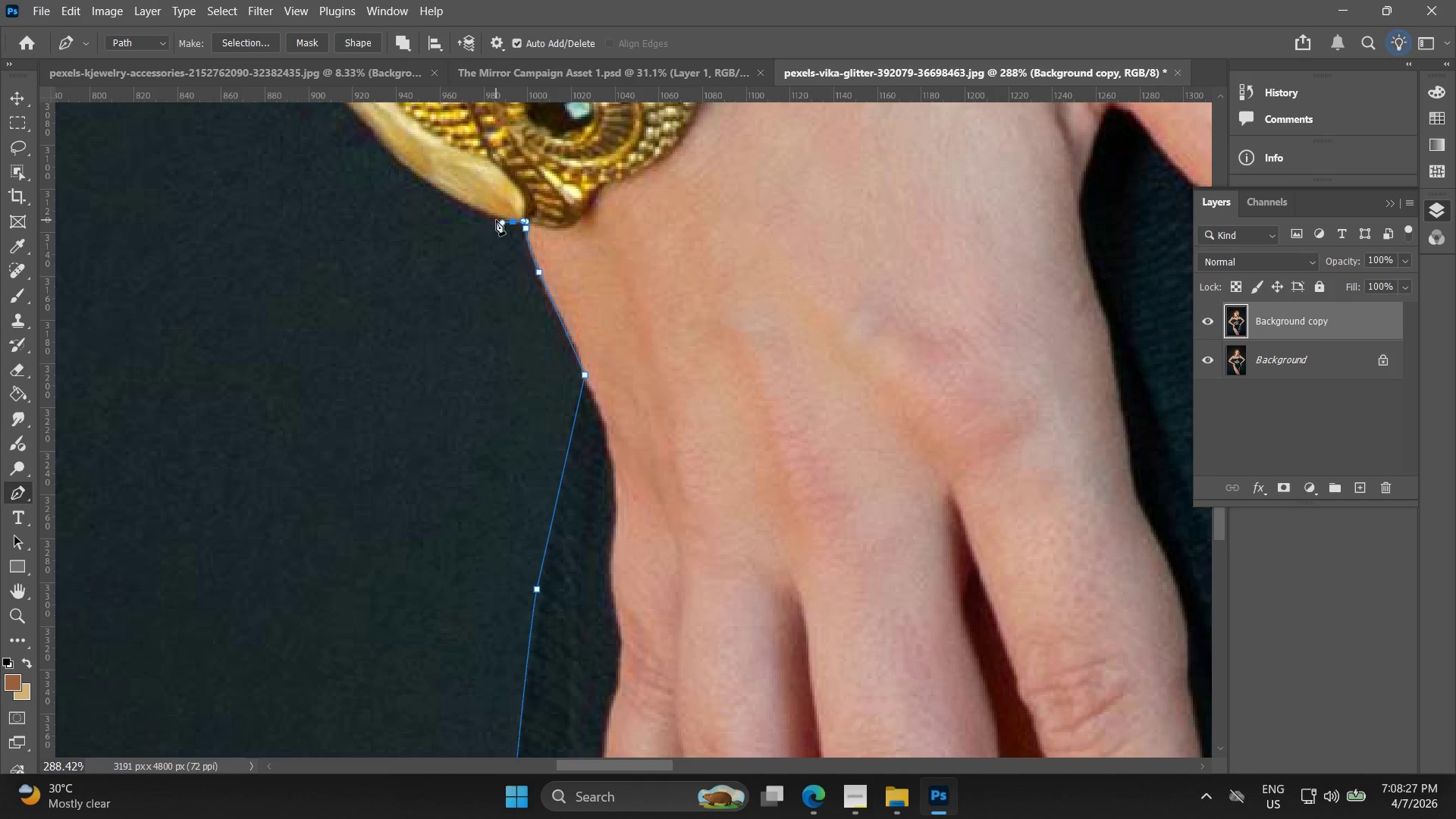 
hold_key(key=Space, duration=0.53)
 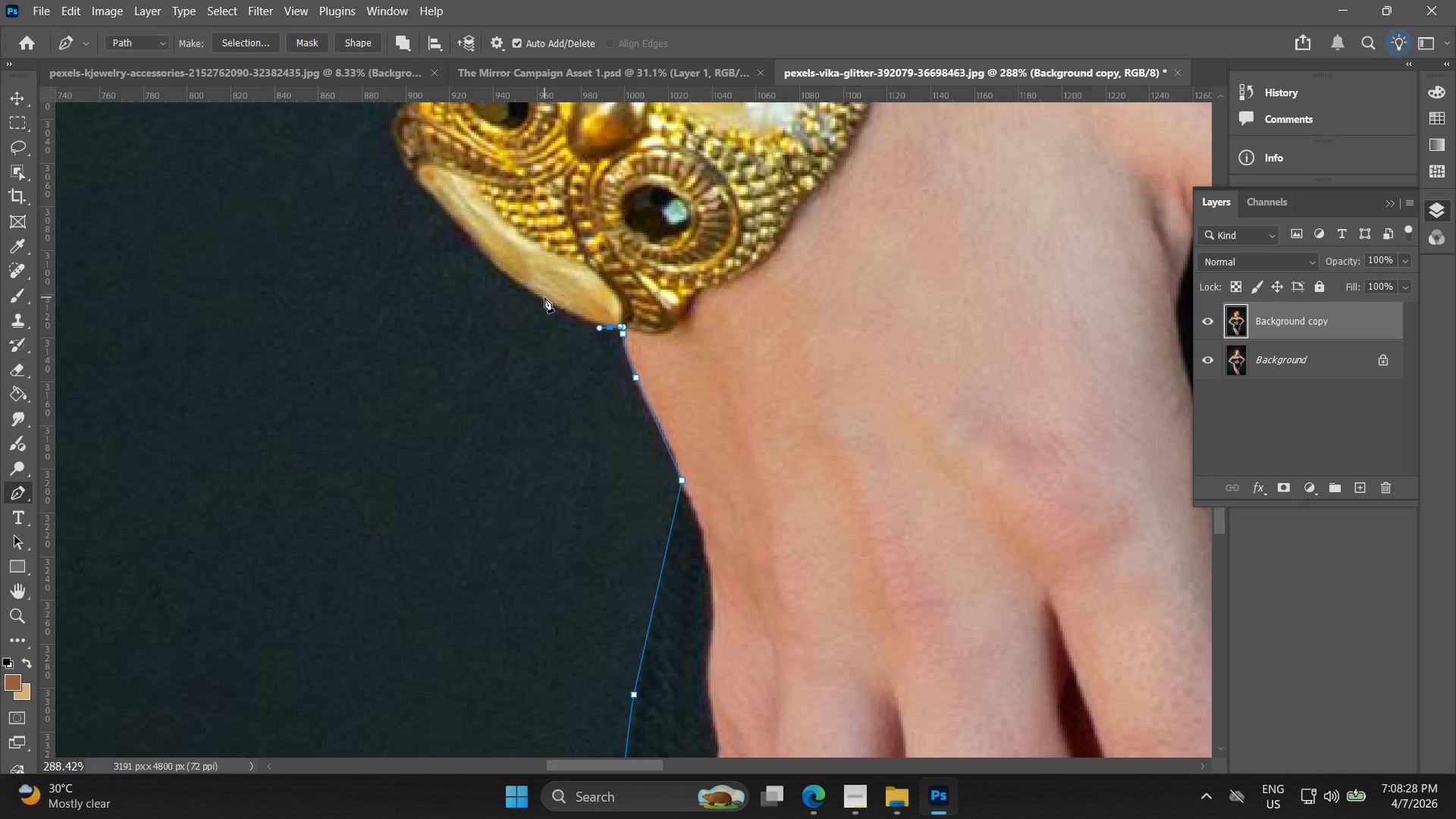 
left_click_drag(start_coordinate=[492, 222], to_coordinate=[589, 328])
 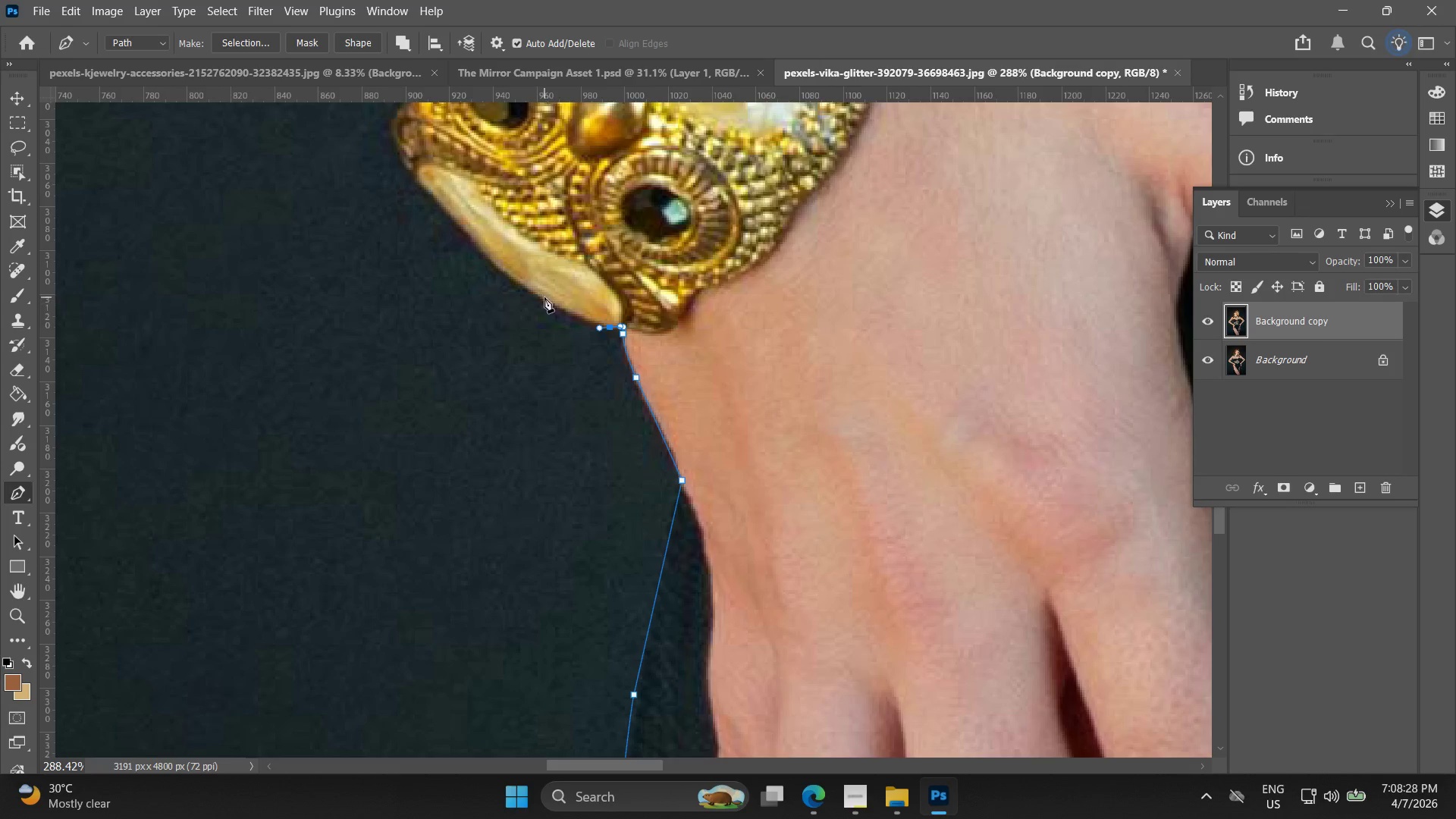 
left_click_drag(start_coordinate=[544, 297], to_coordinate=[523, 287])
 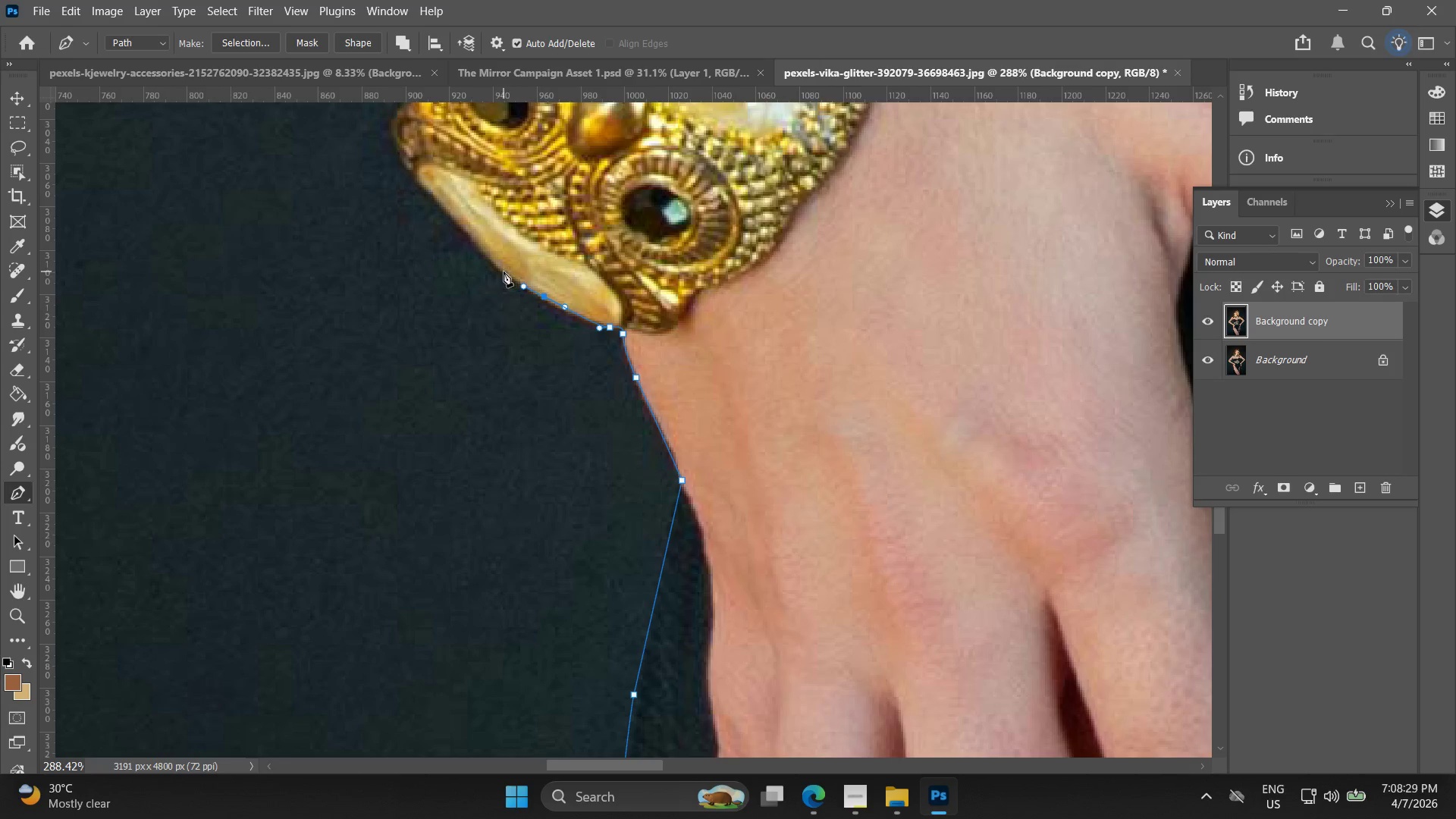 
left_click_drag(start_coordinate=[503, 271], to_coordinate=[493, 265])
 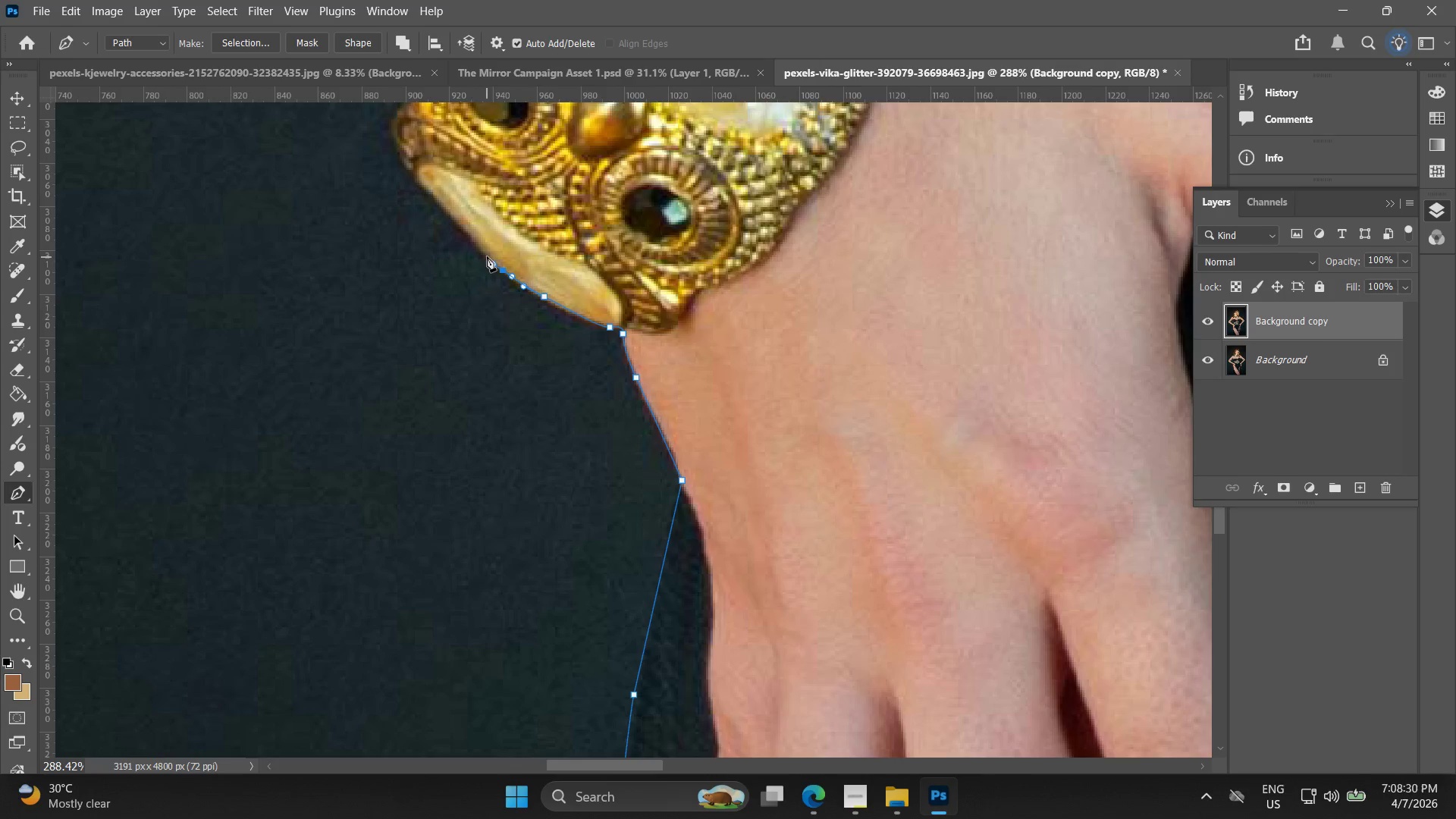 
hold_key(key=Space, duration=0.42)
 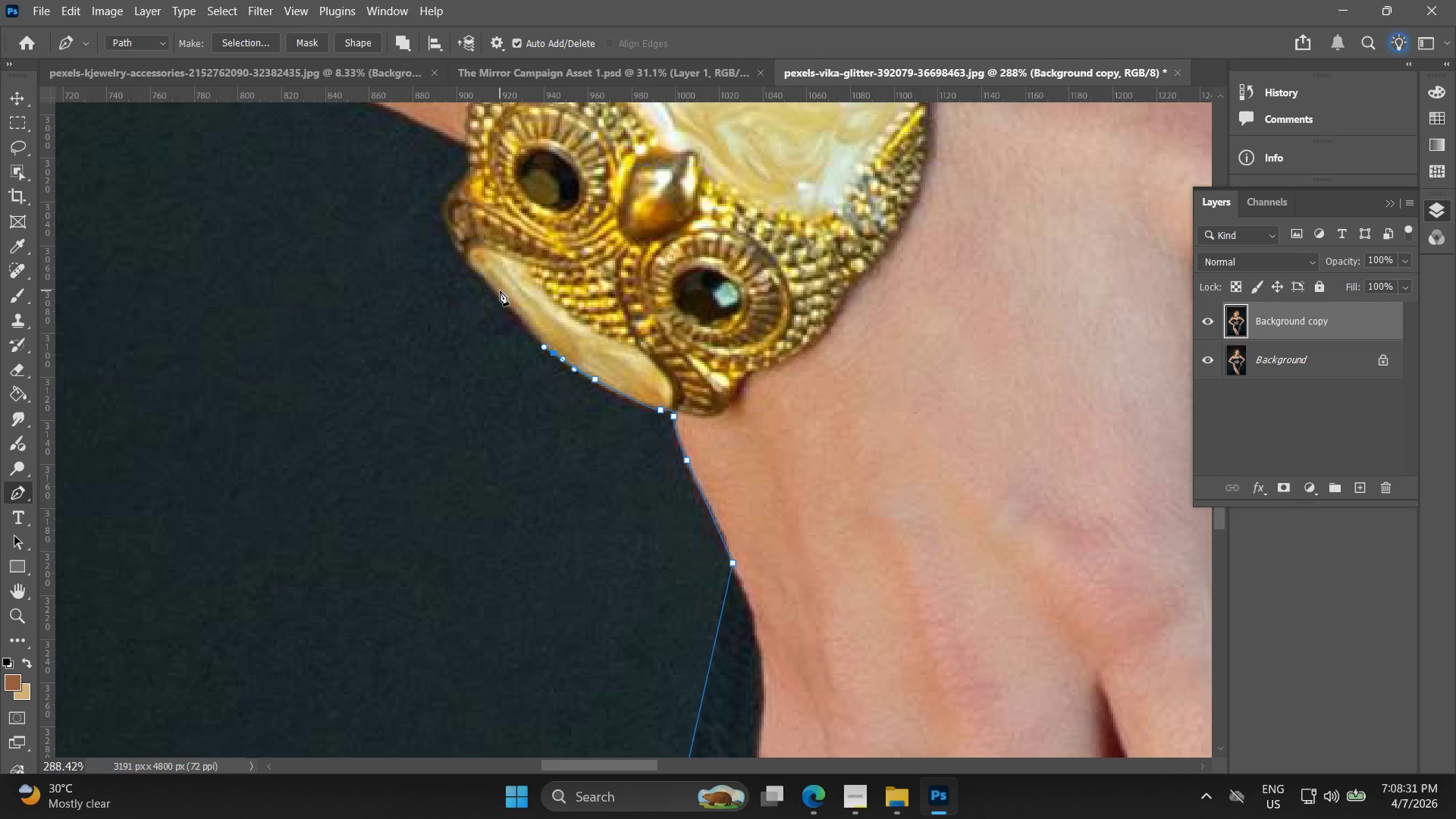 
left_click_drag(start_coordinate=[482, 256], to_coordinate=[533, 339])
 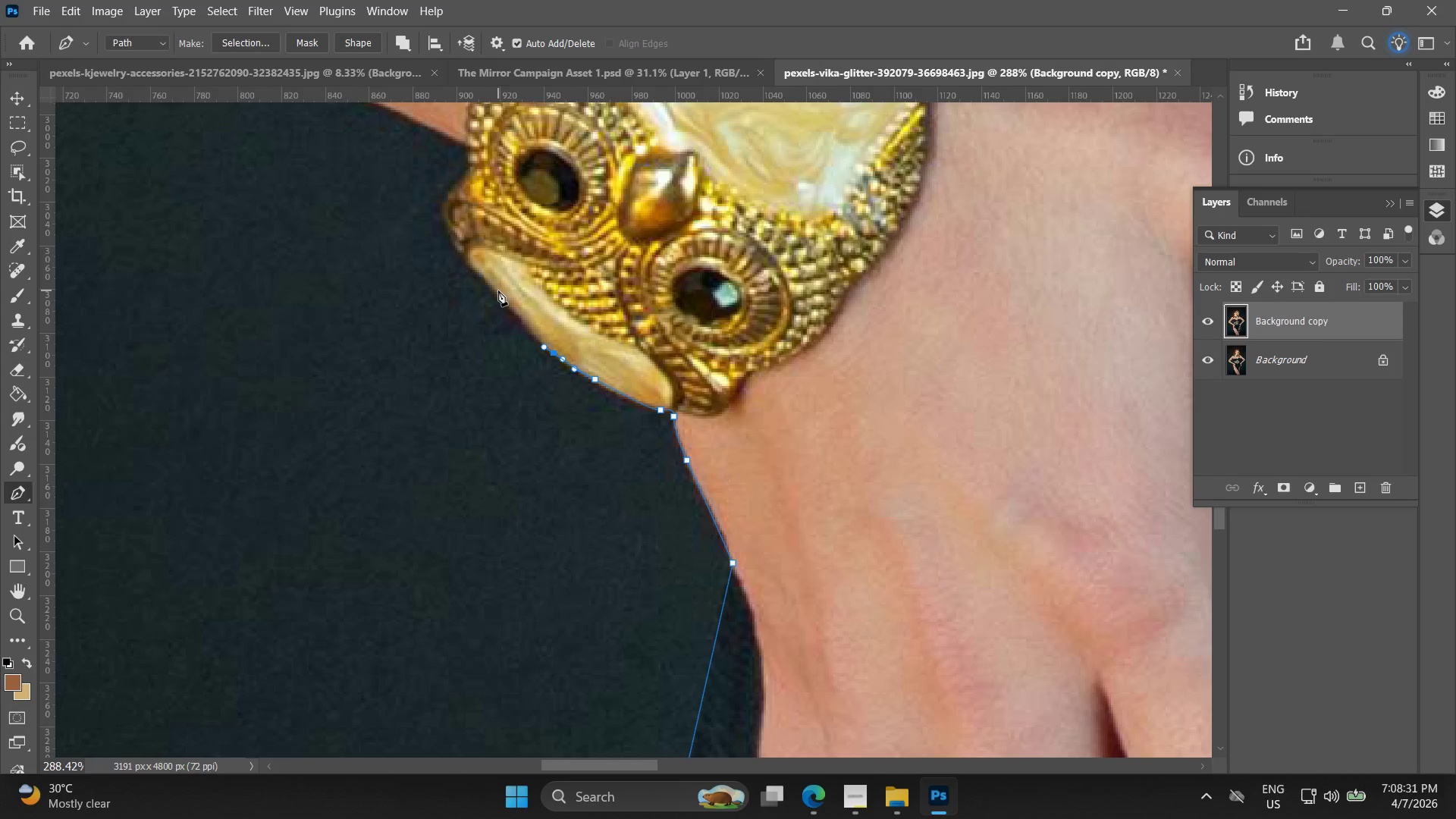 
left_click([494, 292])
 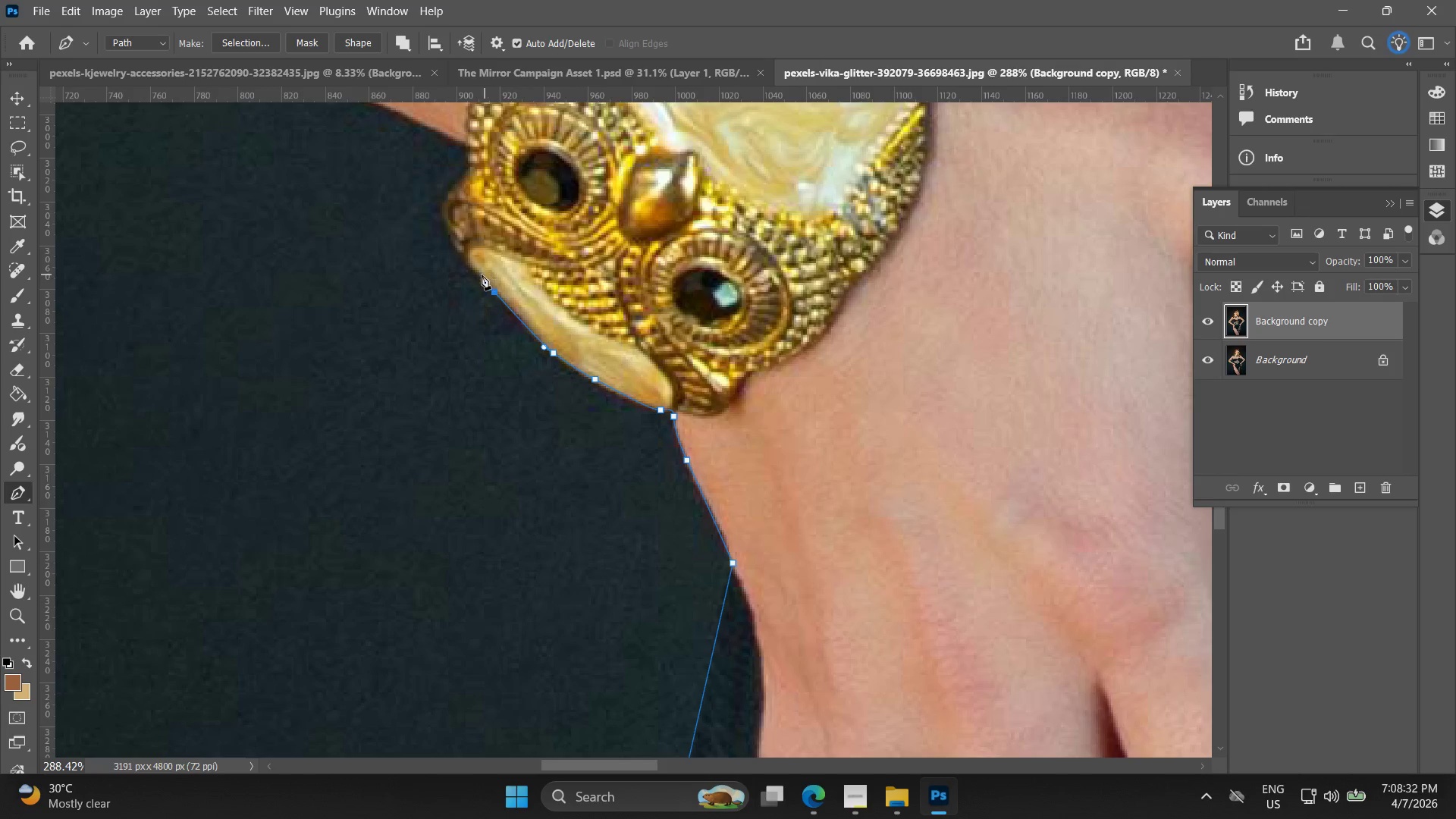 
key(Control+ControlLeft)
 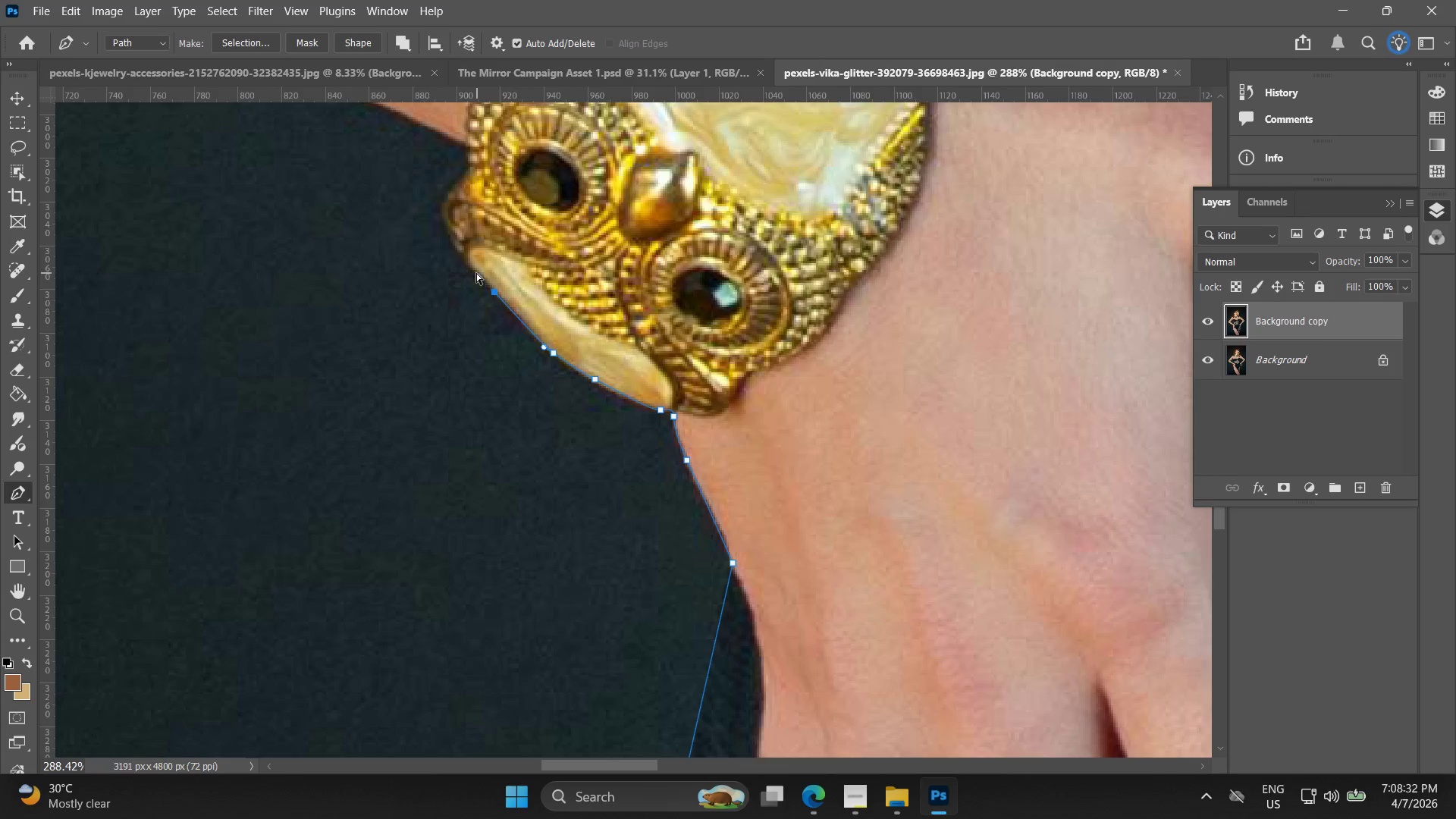 
key(Control+Z)
 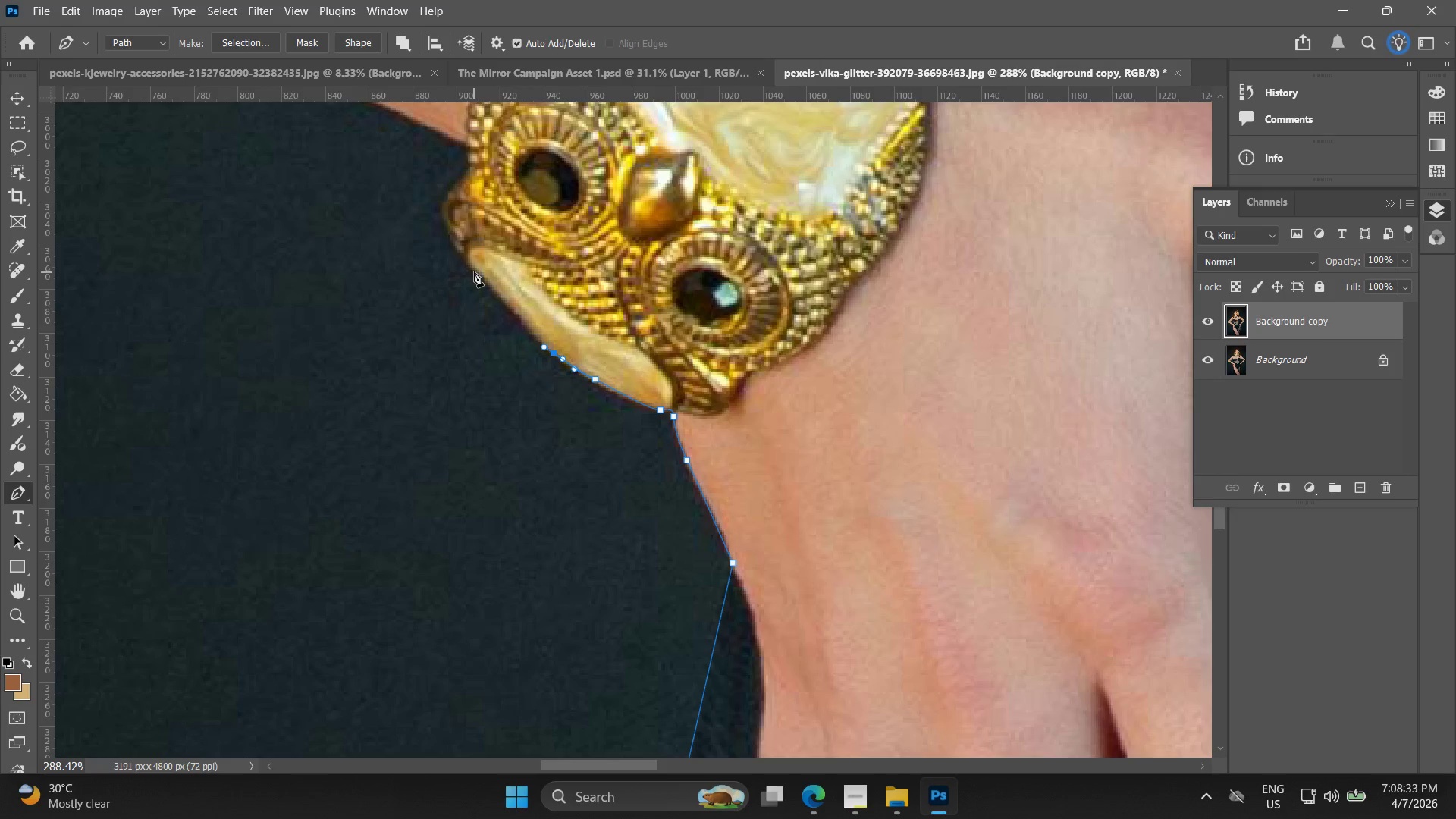 
left_click_drag(start_coordinate=[474, 271], to_coordinate=[469, 268])
 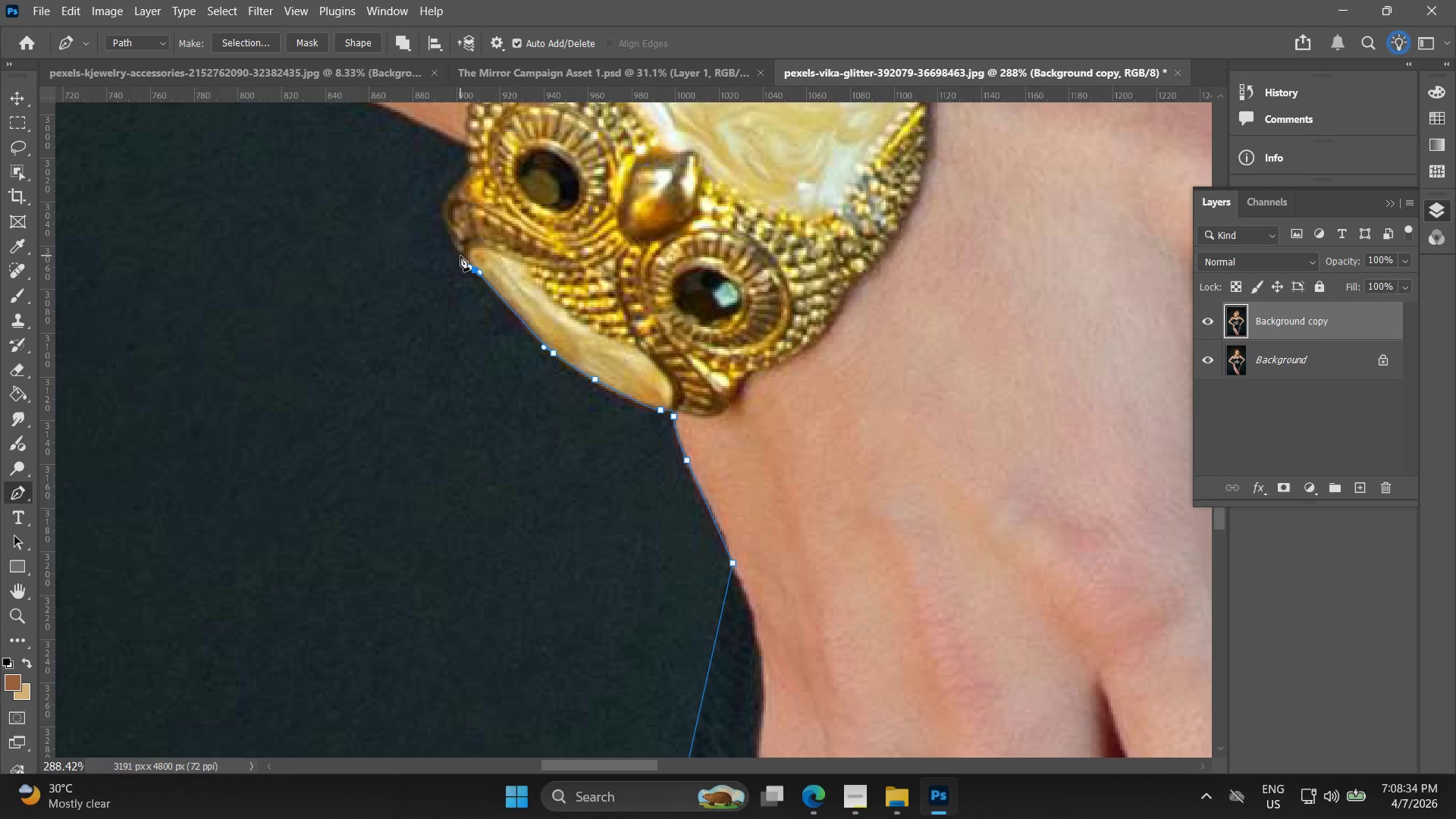 
left_click([460, 256])
 